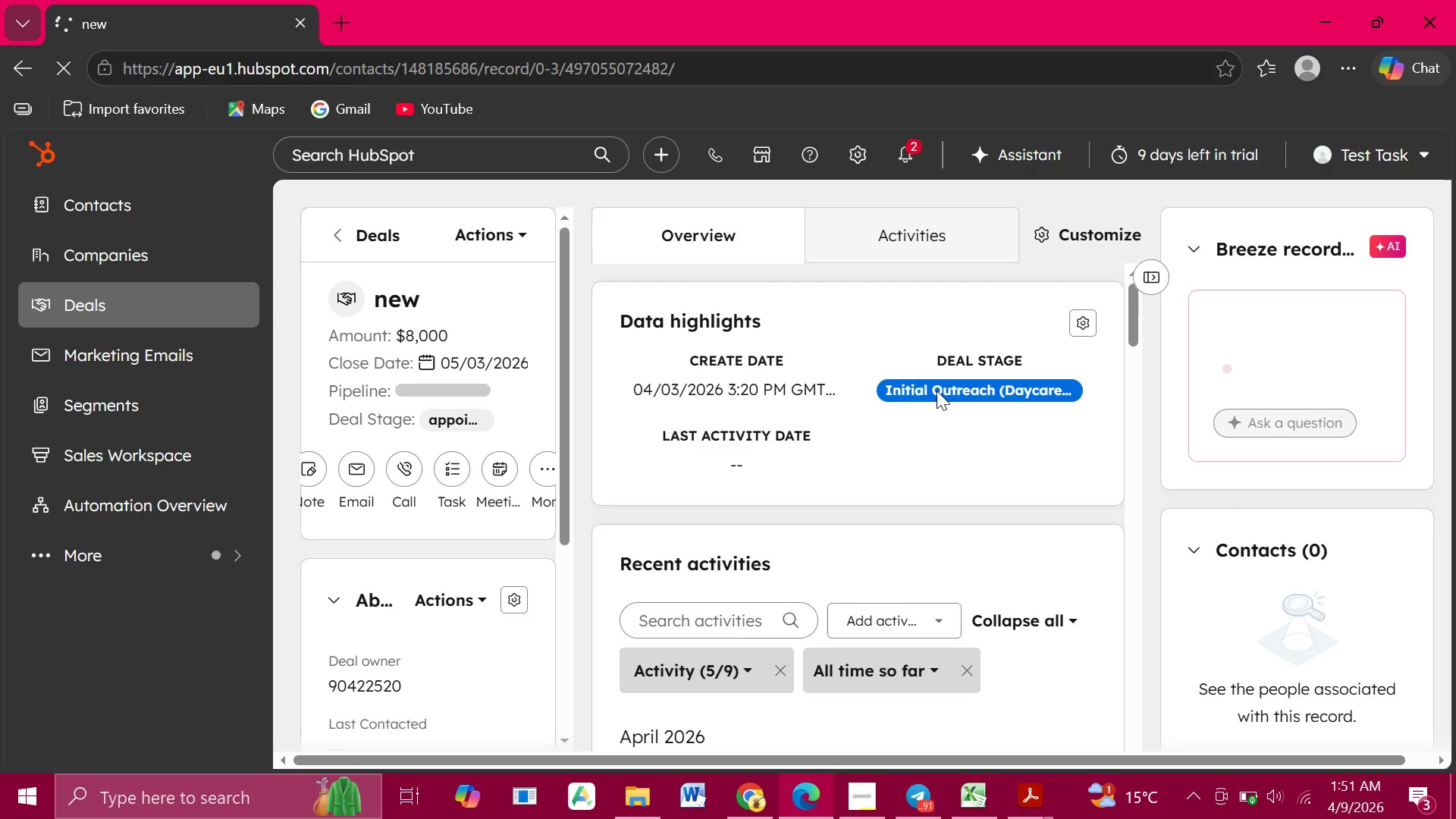 
left_click([431, 300])
 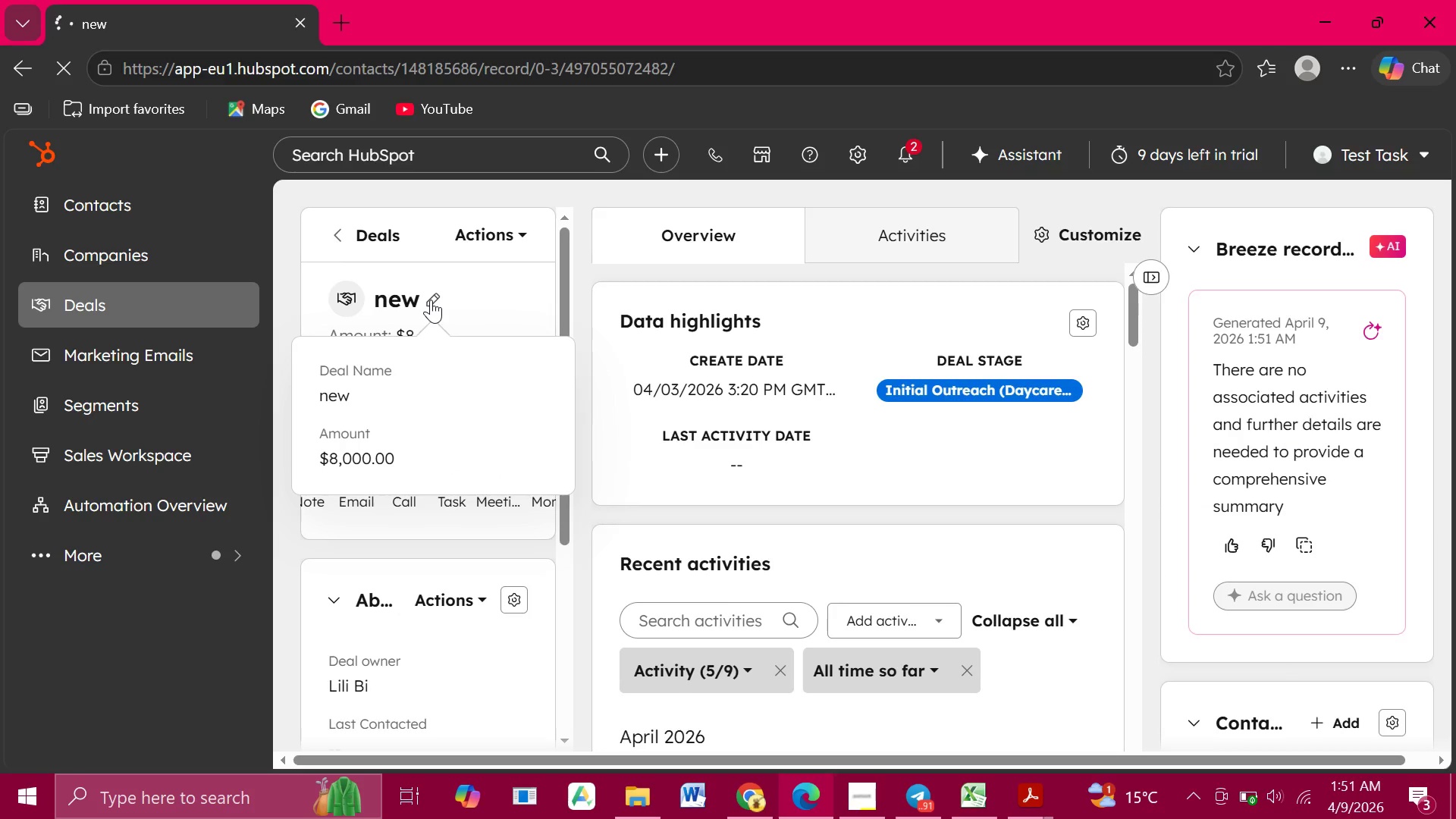 
wait(8.67)
 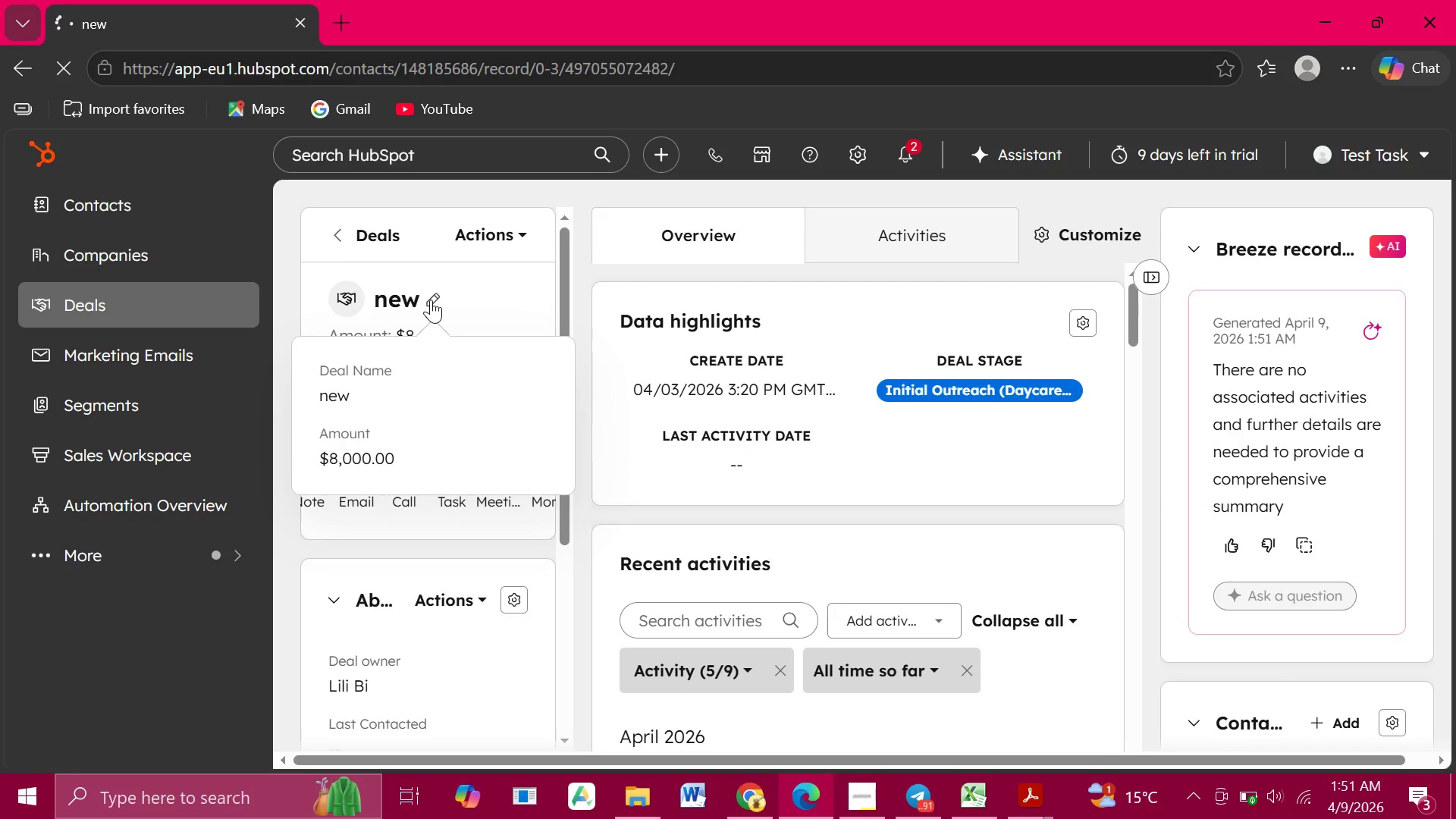 
left_click([353, 394])
 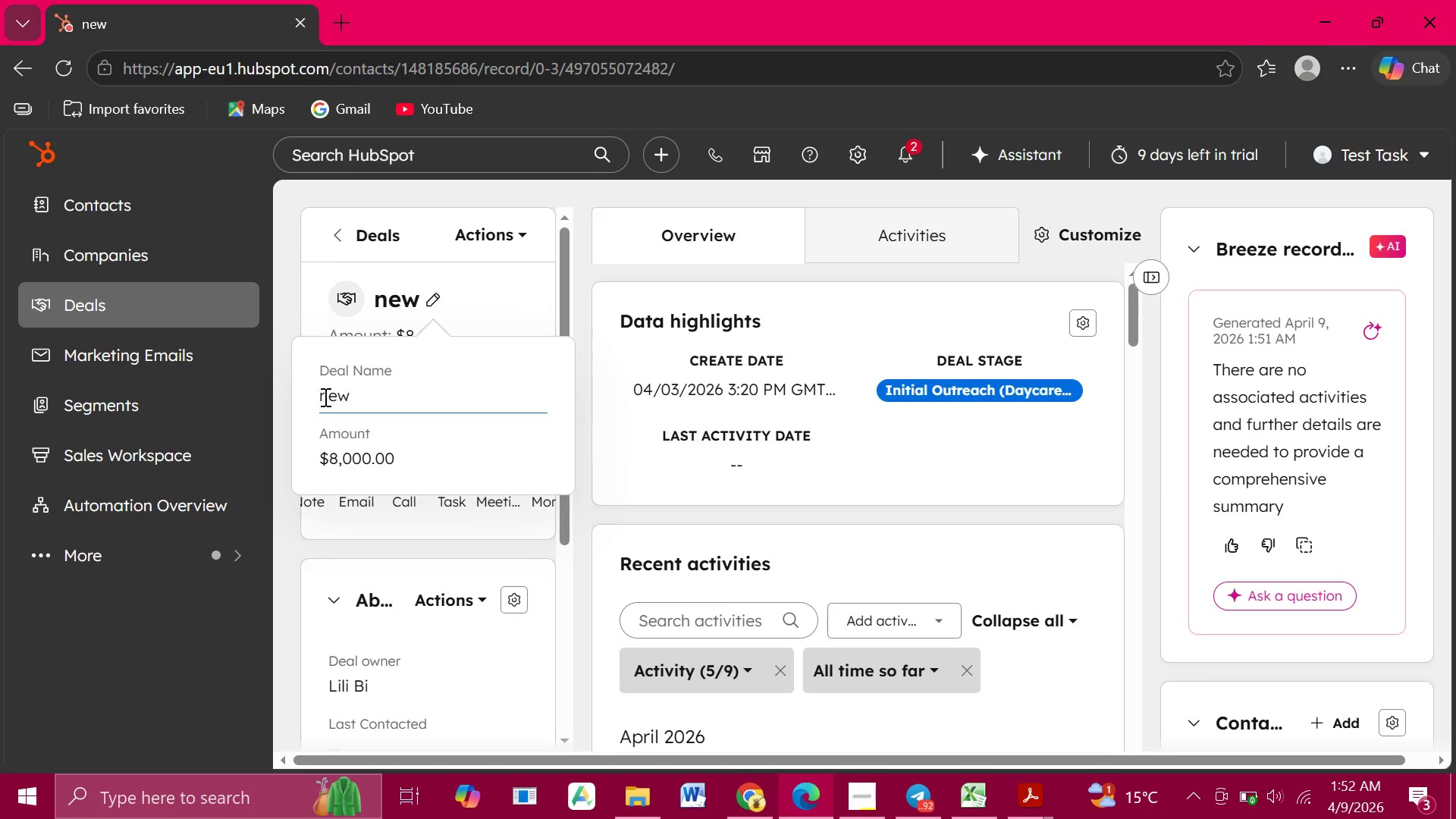 
left_click_drag(start_coordinate=[353, 394], to_coordinate=[263, 397])
 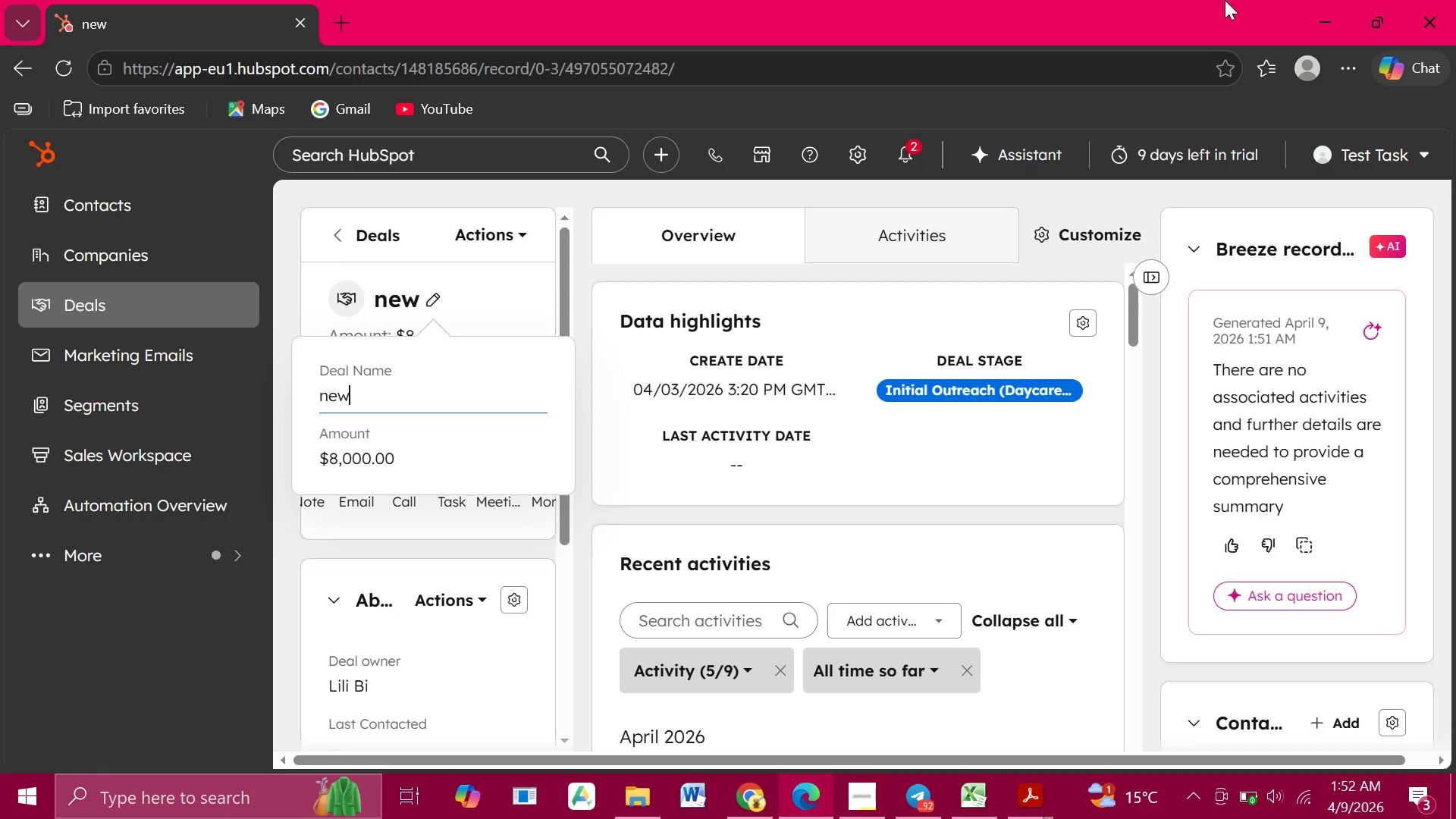 
key(Backspace)
 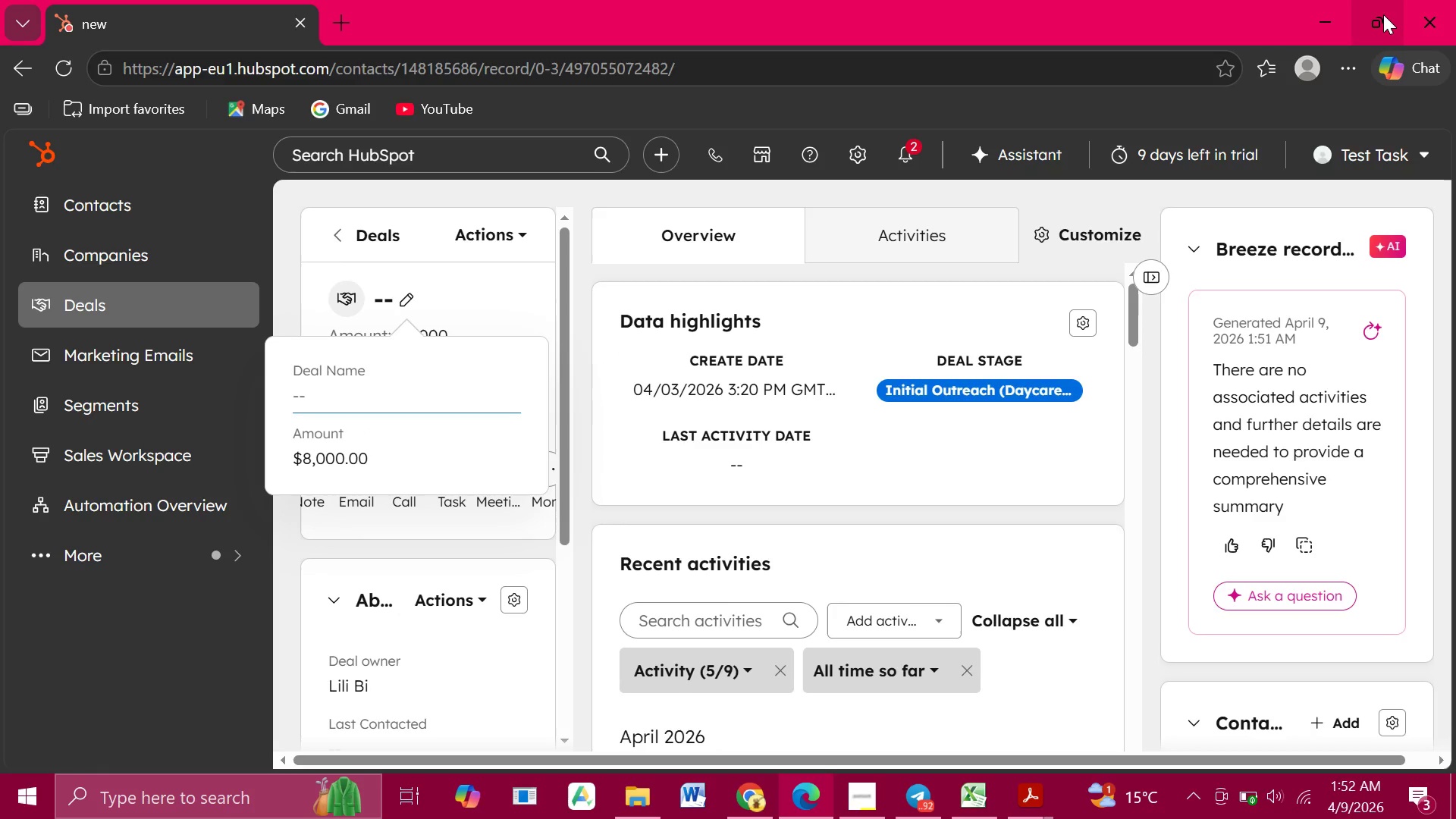 
key(Backspace)
 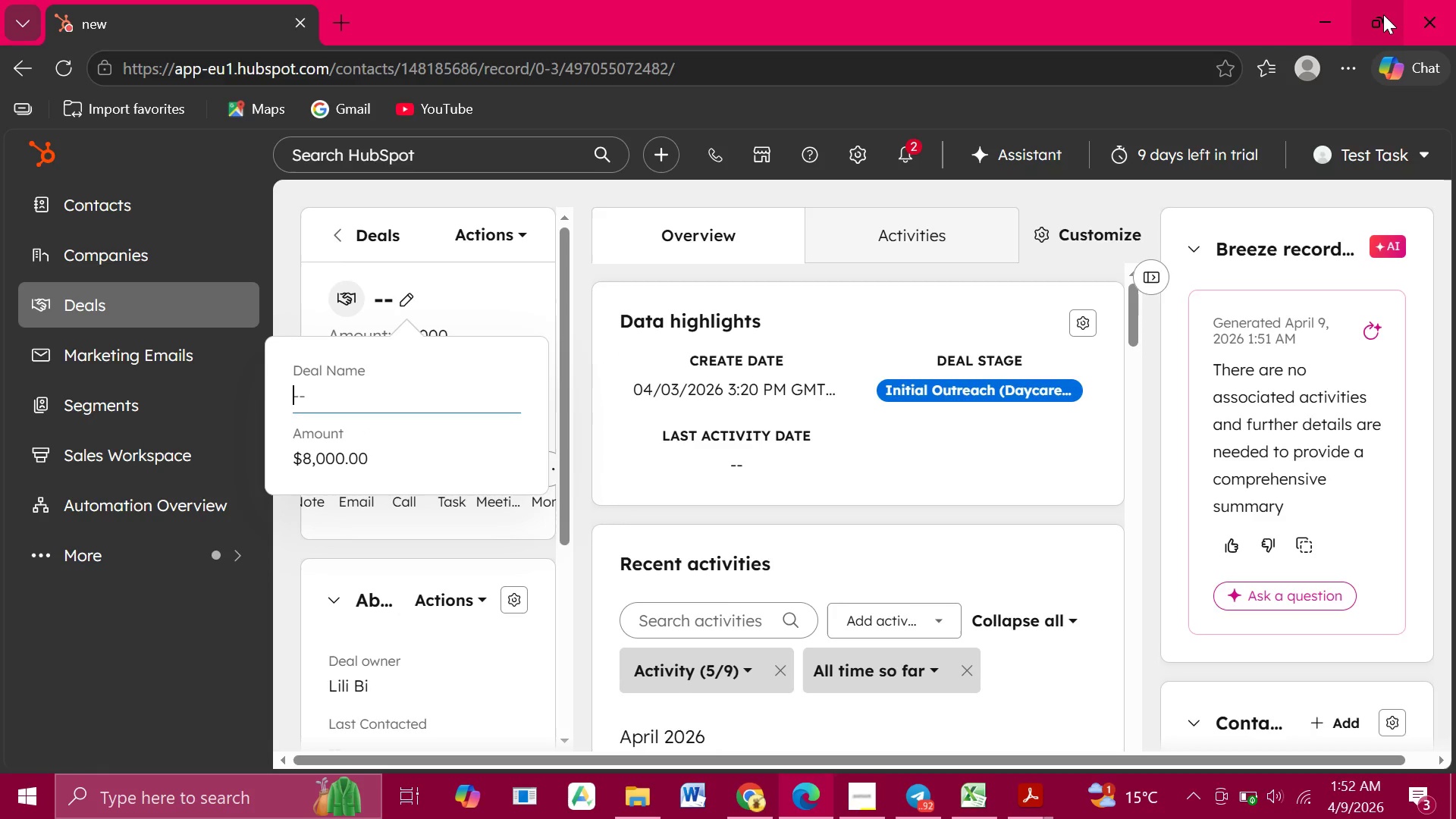 
key(Backspace)
 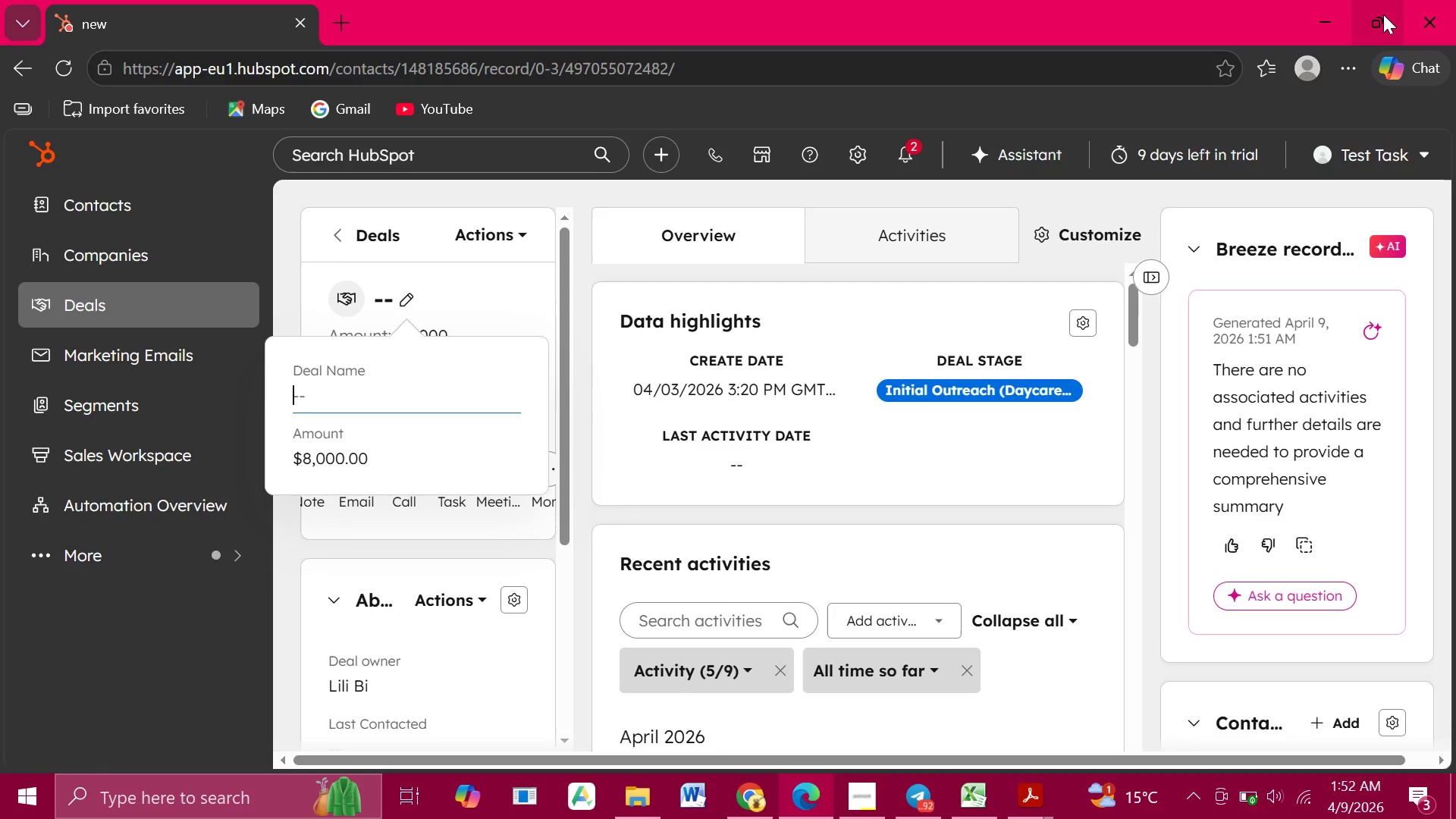 
key(Backspace)
 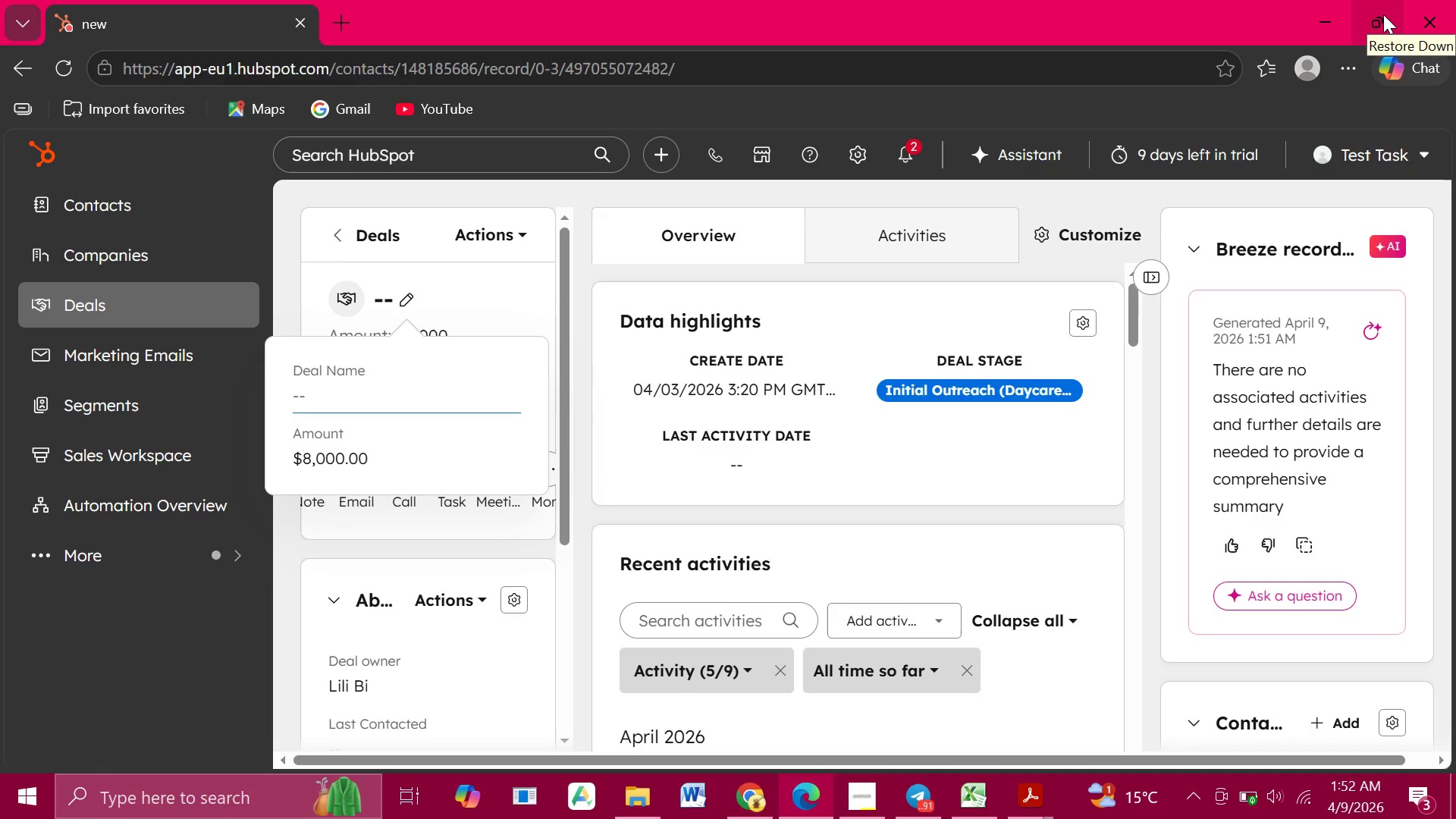 
type(Little Sp)
 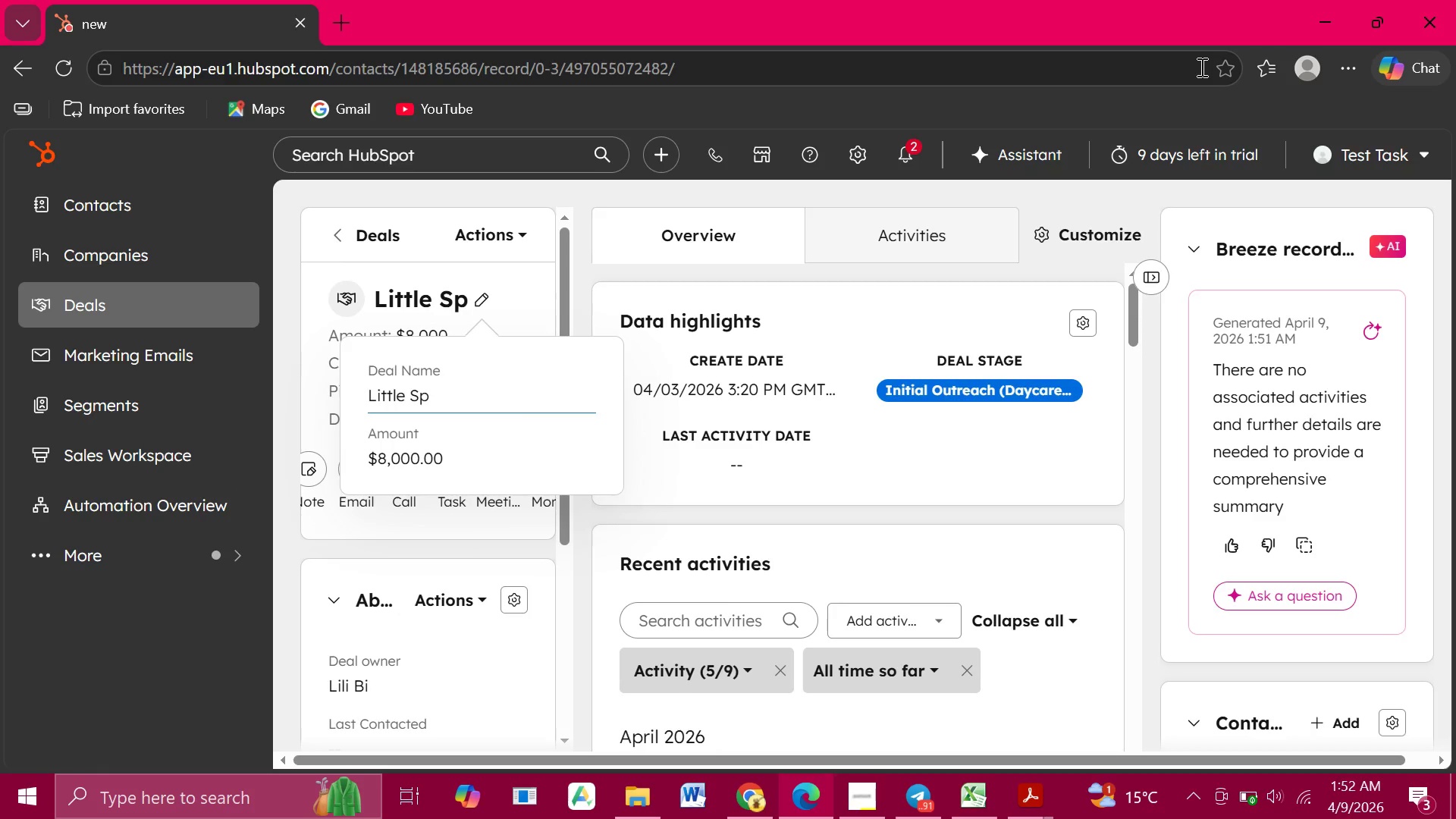 
type(routs Academy)
 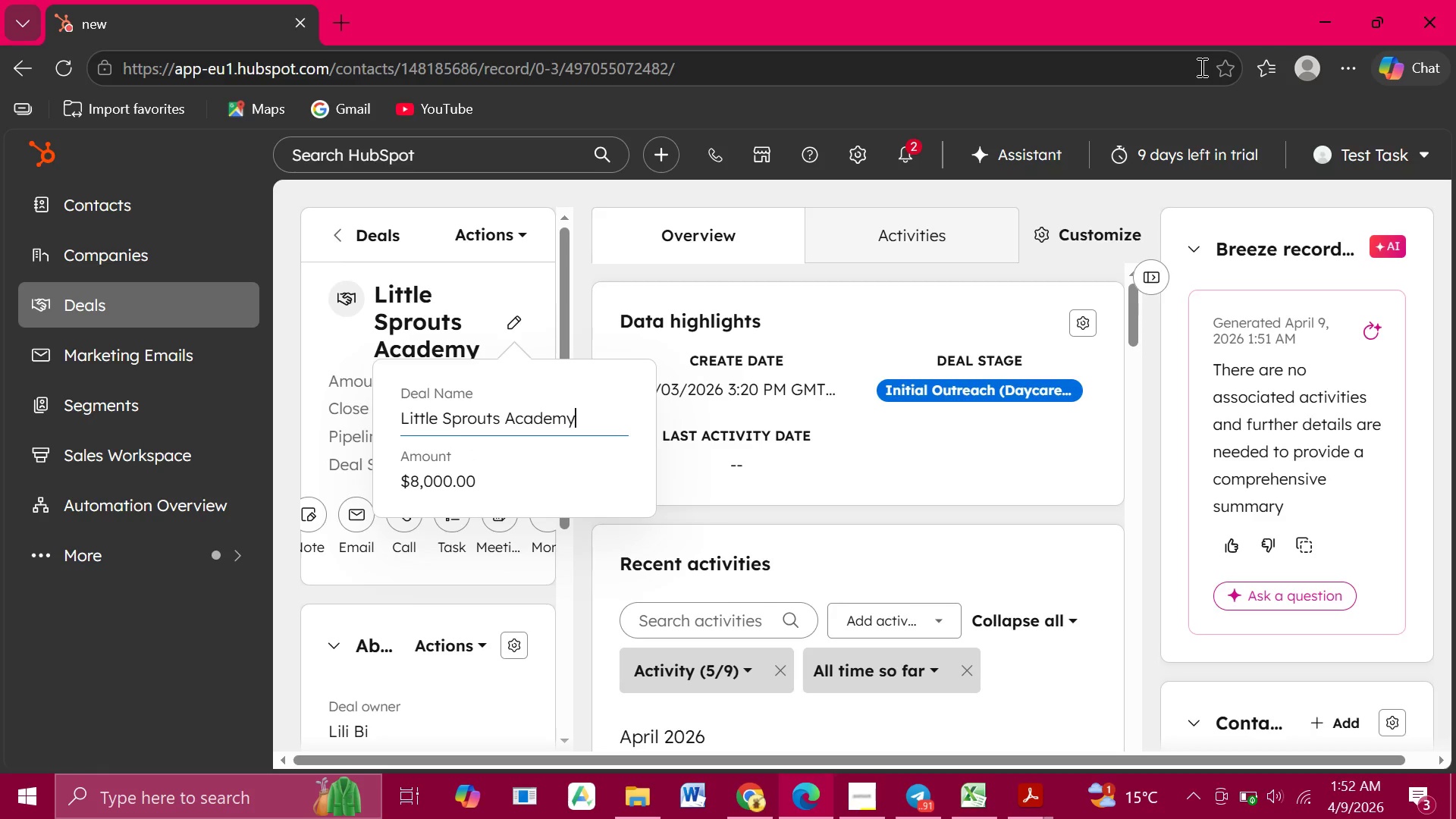 
key(Minus)
 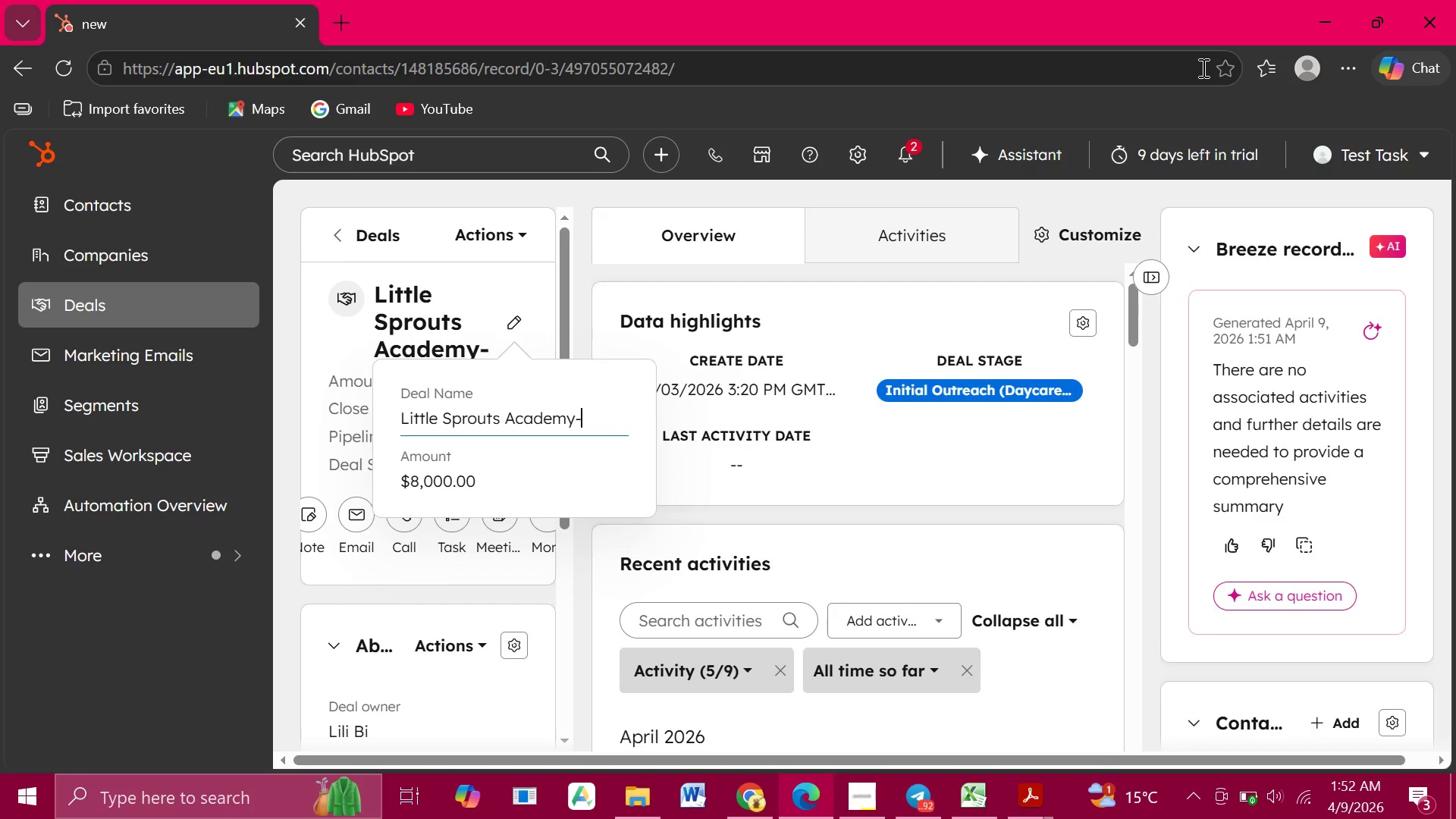 
wait(5.47)
 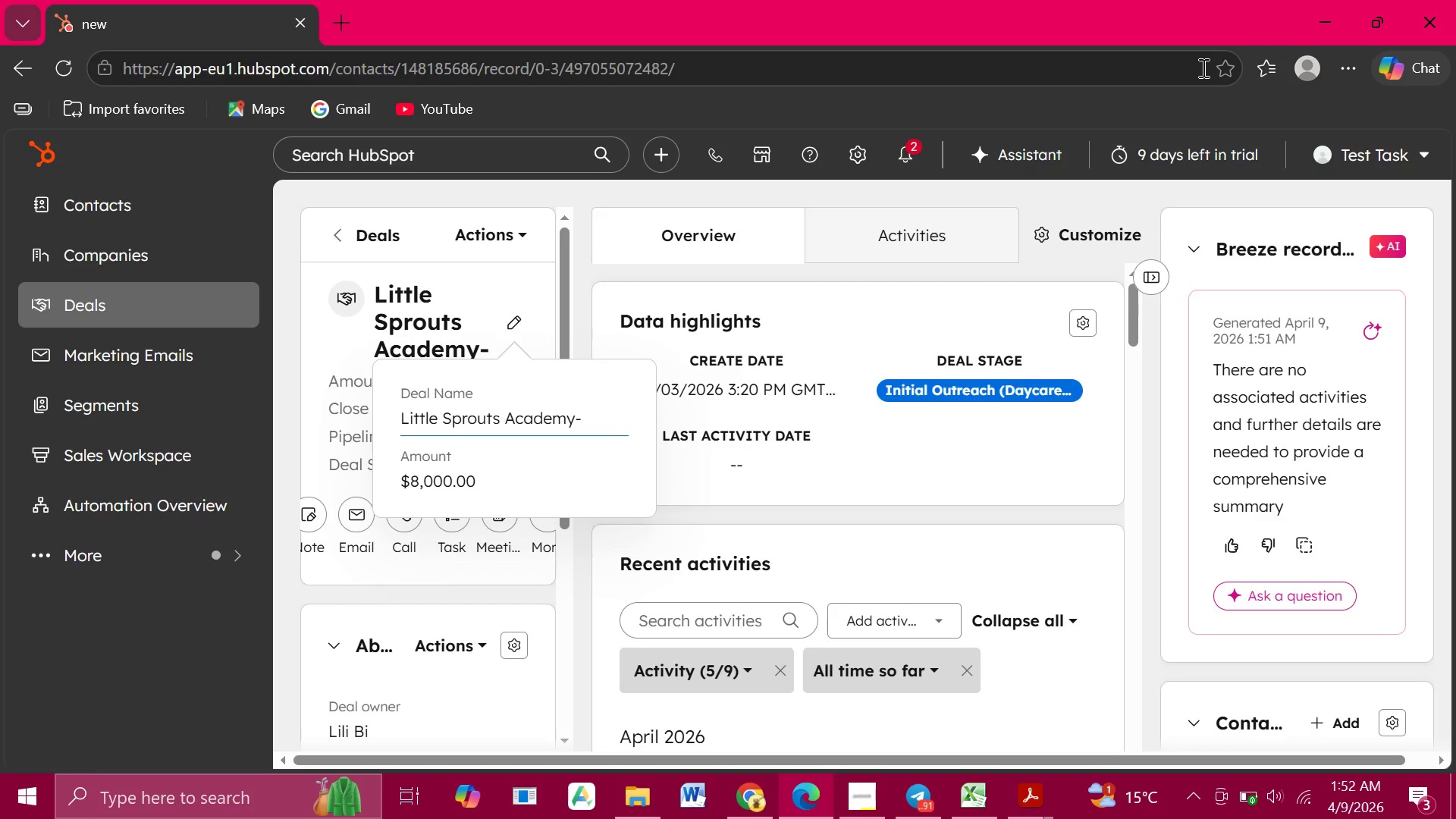 
key(Backspace)
 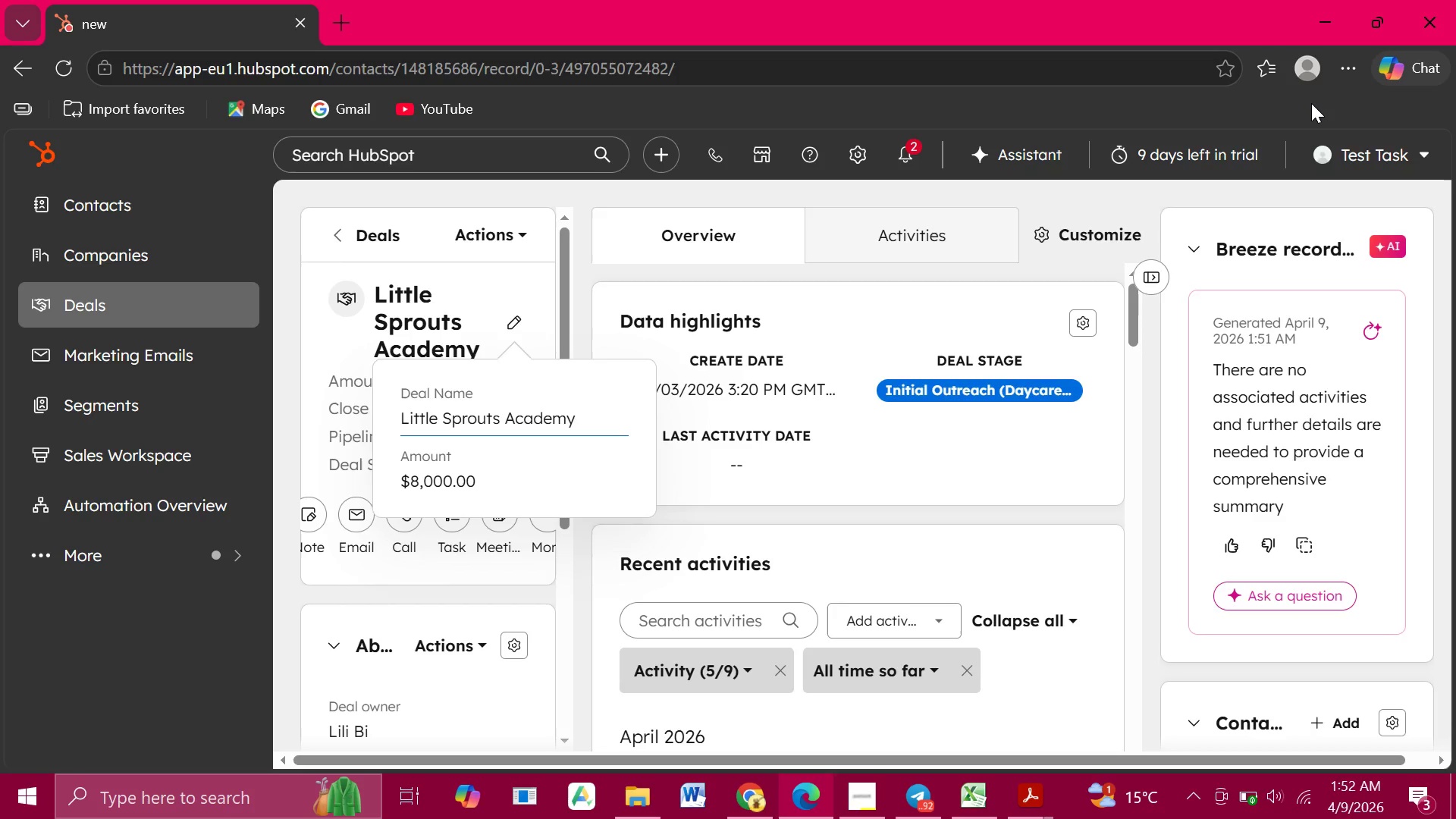 
key(Space)
 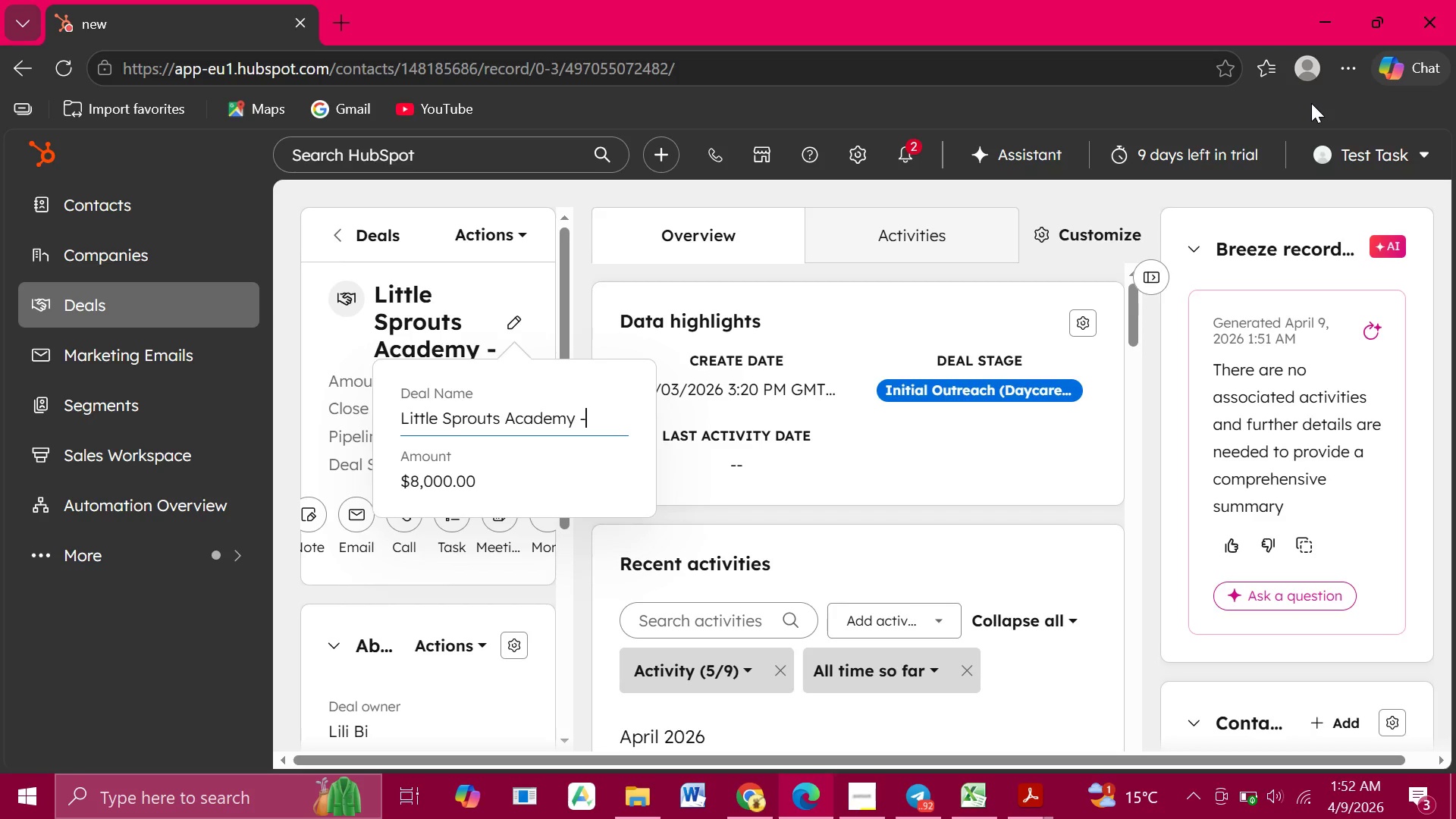 
key(Minus)
 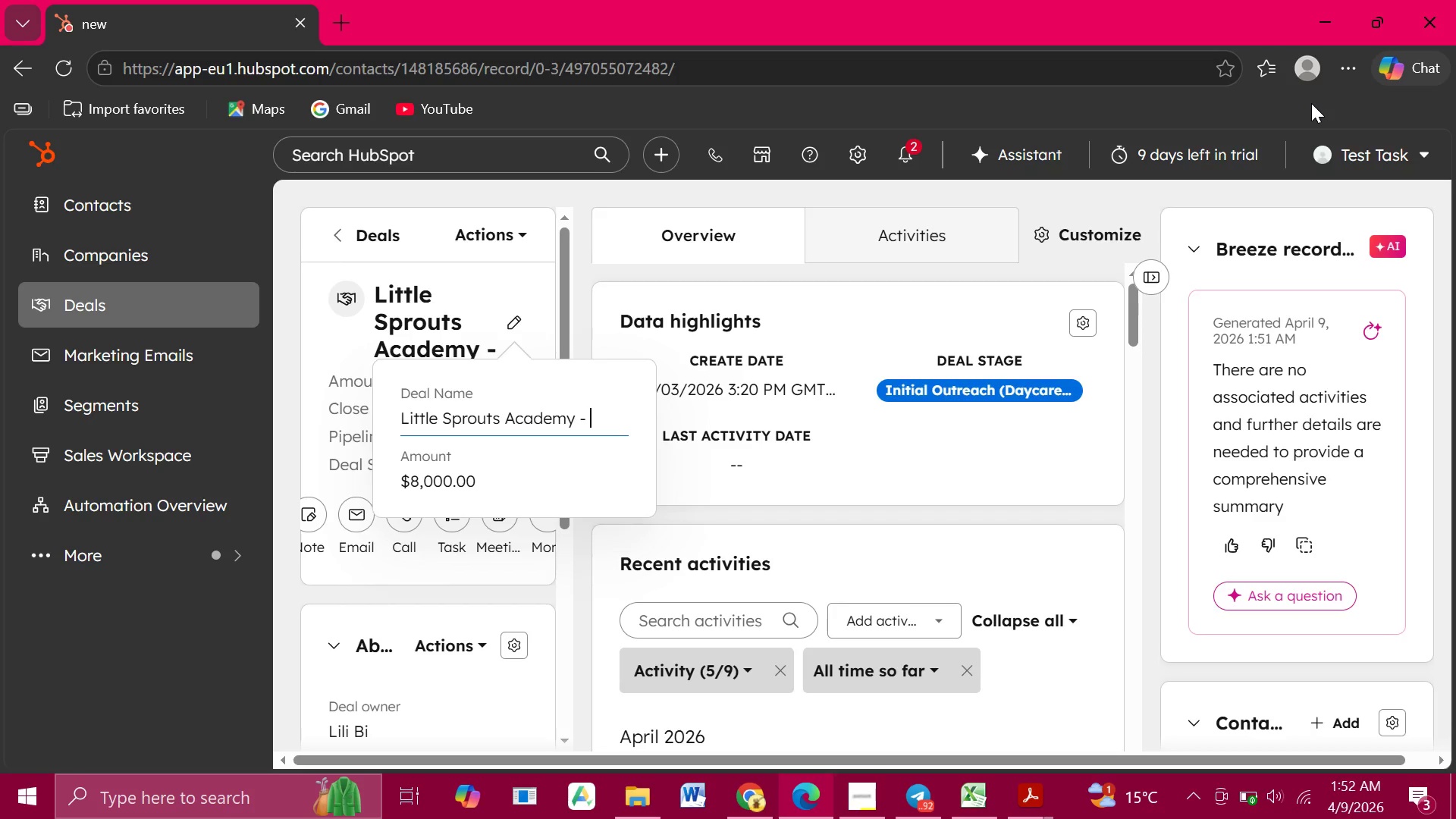 
key(Space)
 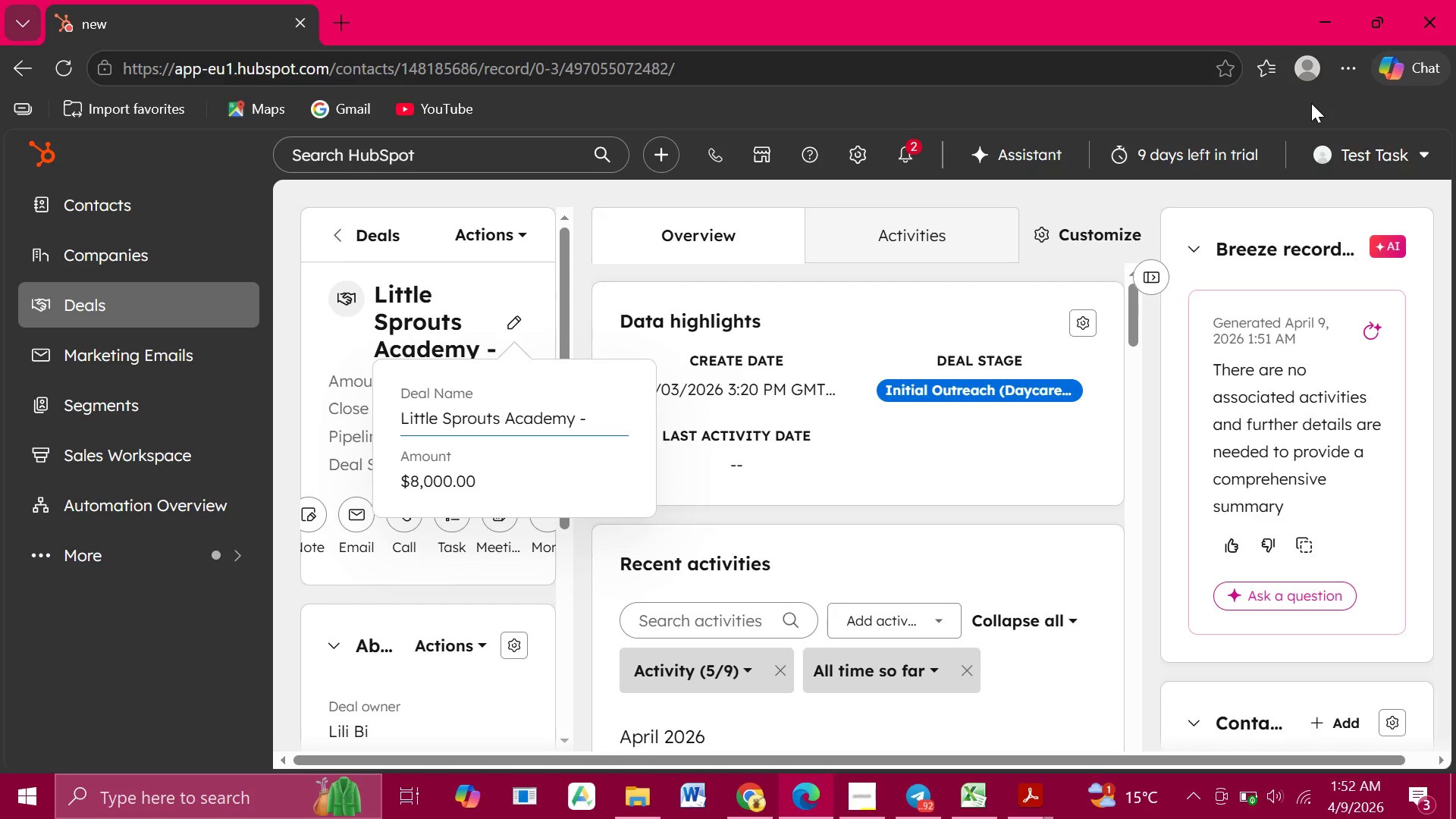 
type(Fall 2025)
 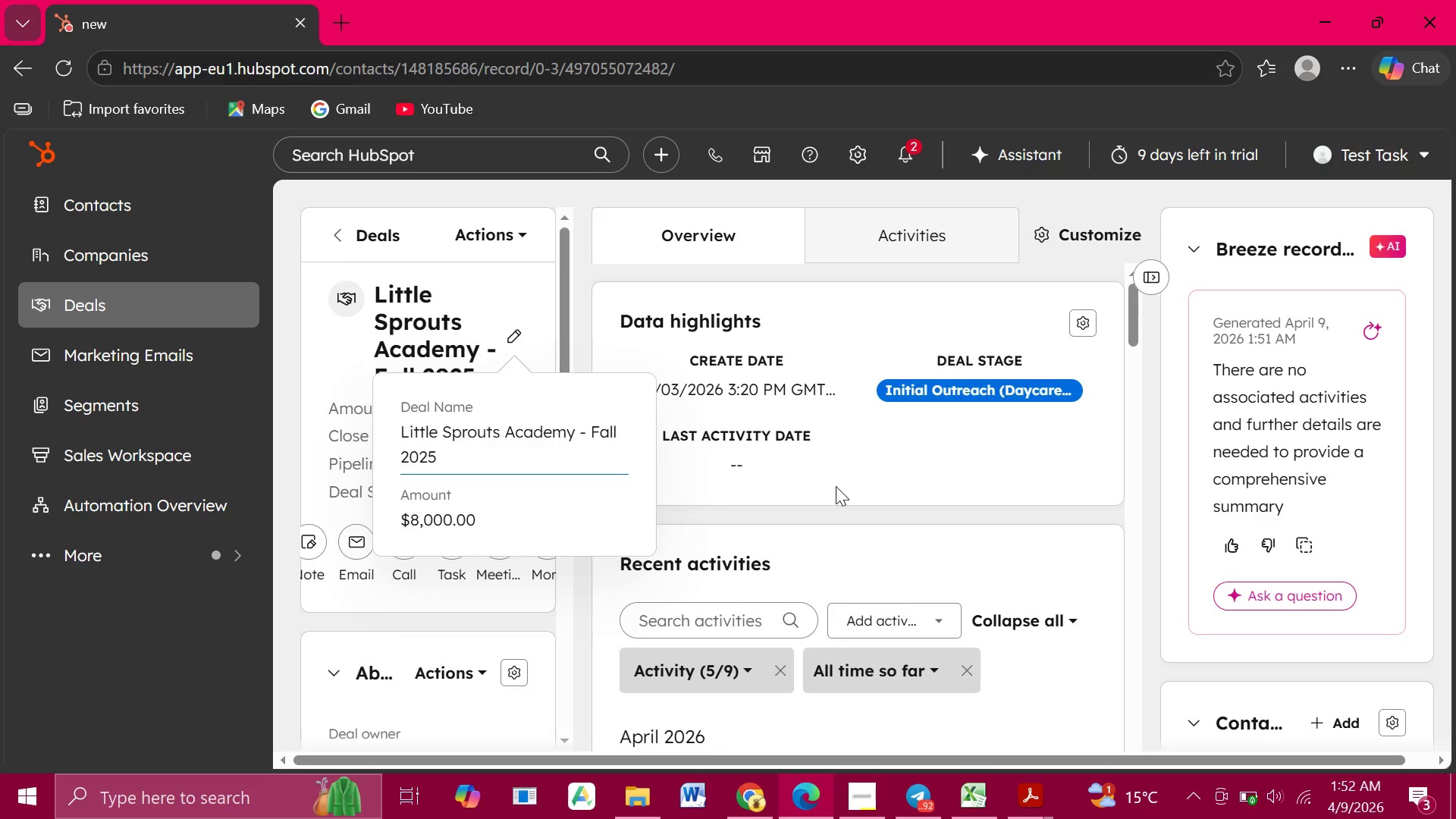 
wait(7.23)
 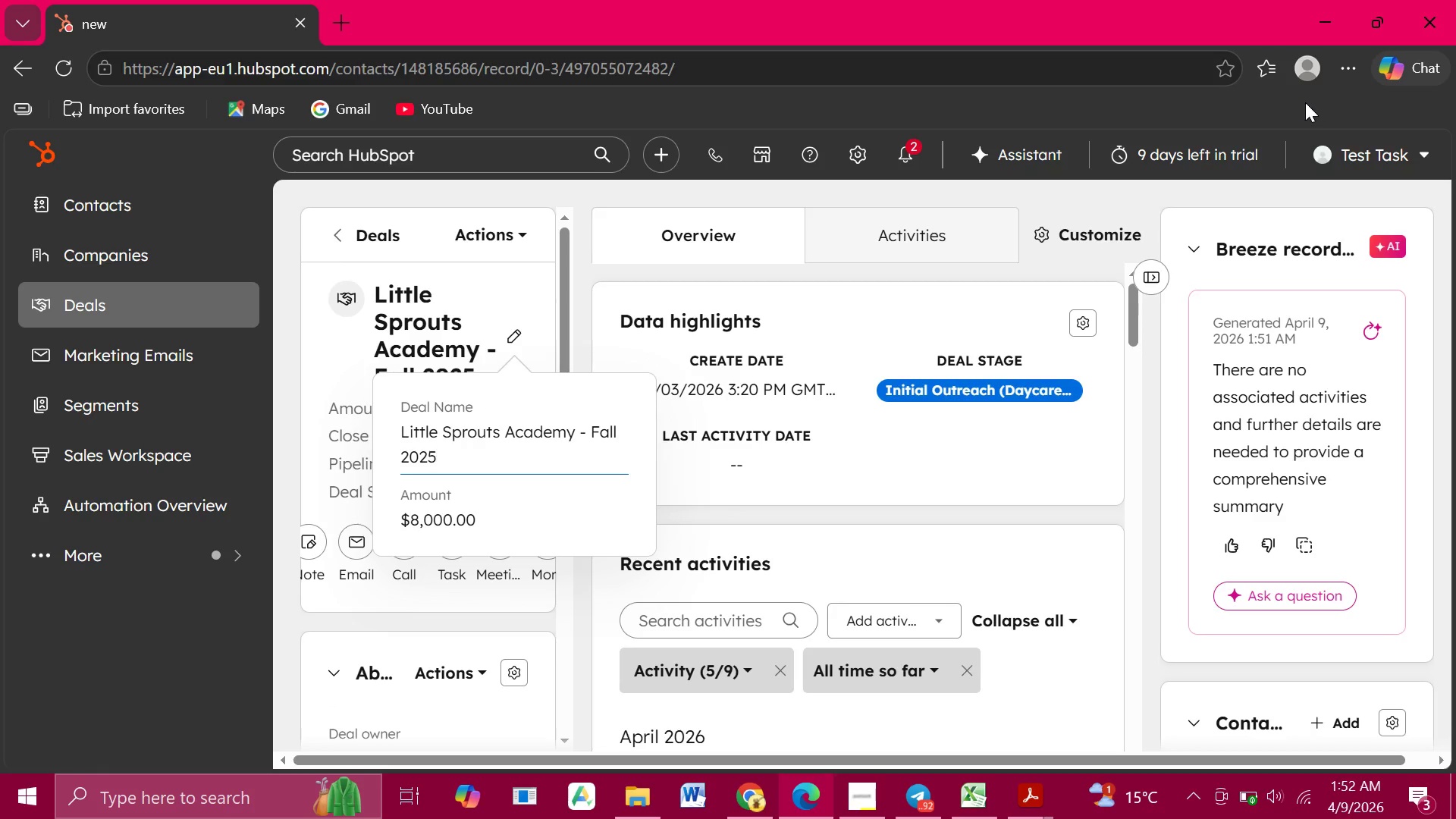 
left_click([836, 486])
 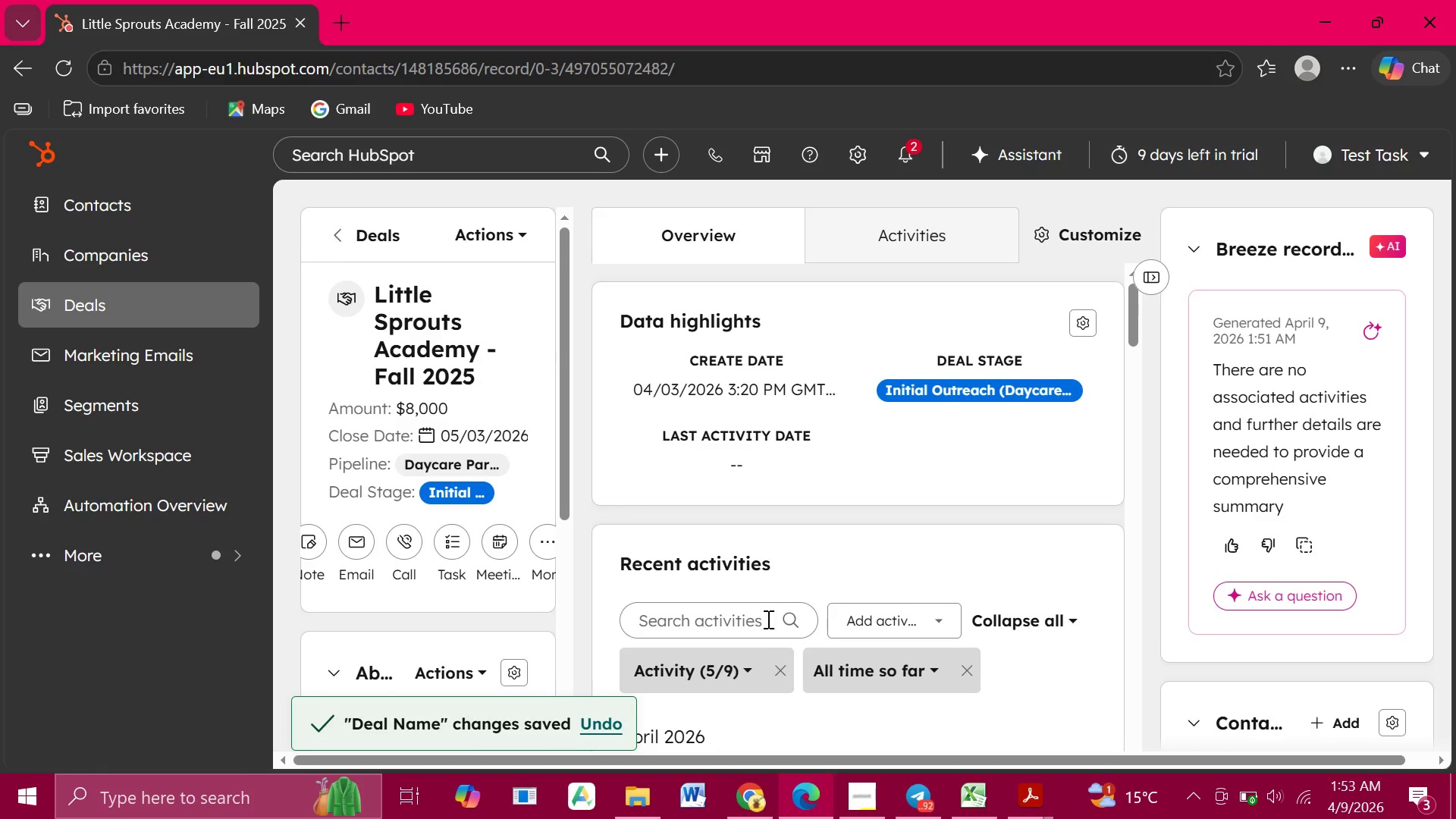 
scroll: coordinate [761, 645], scroll_direction: down, amount: 3.0
 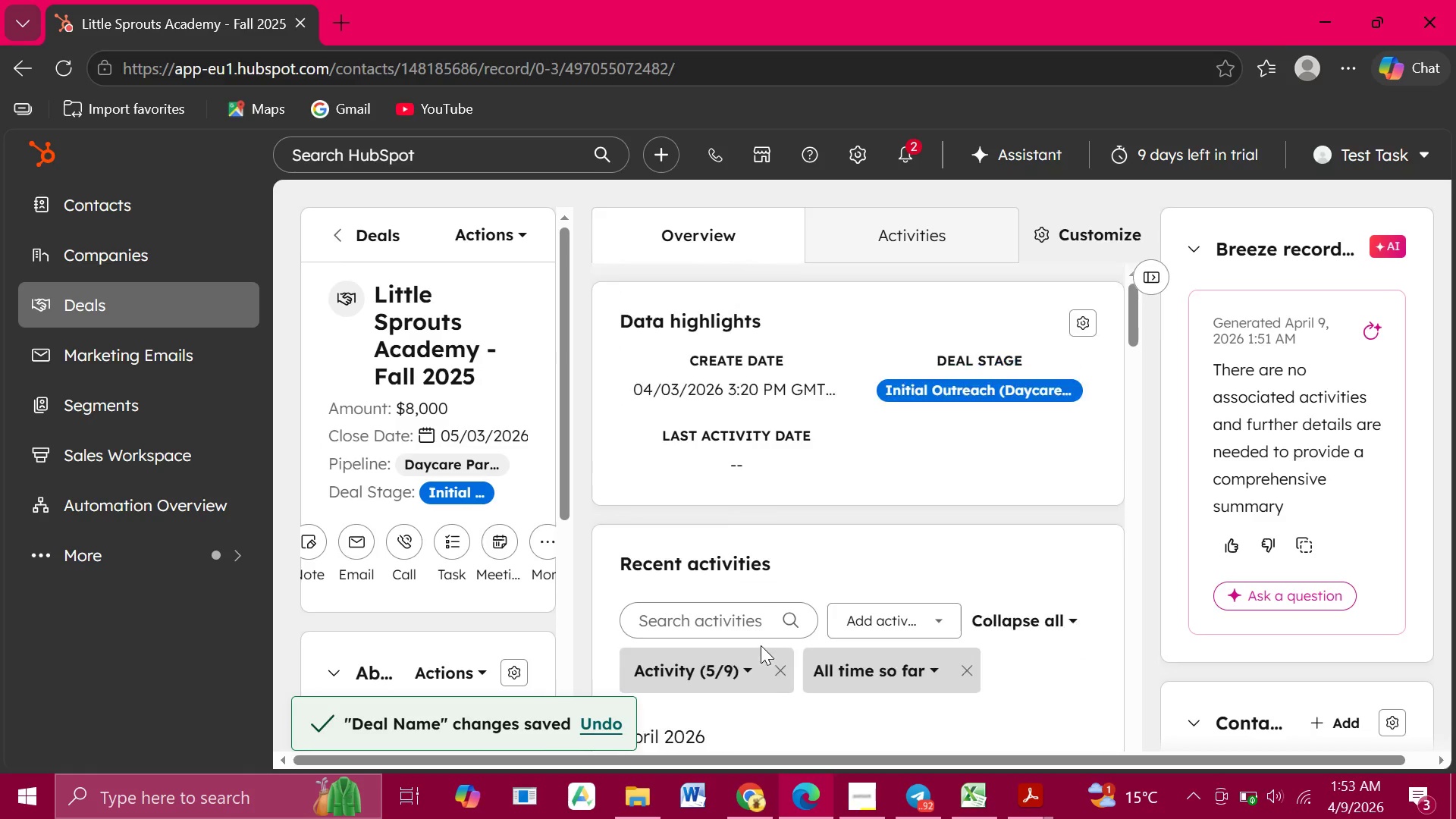 
scroll: coordinate [761, 645], scroll_direction: up, amount: 4.0
 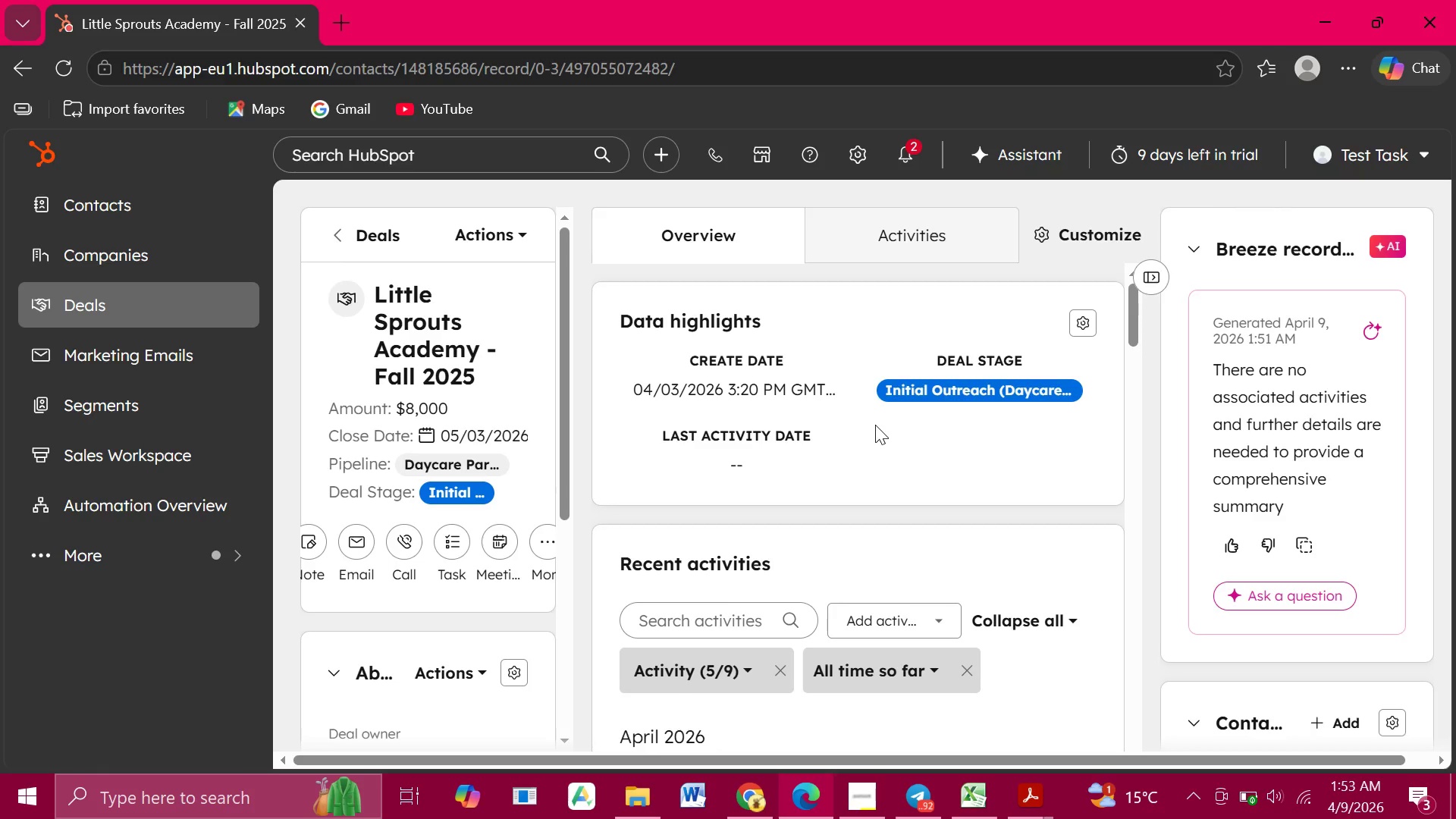 
wait(13.57)
 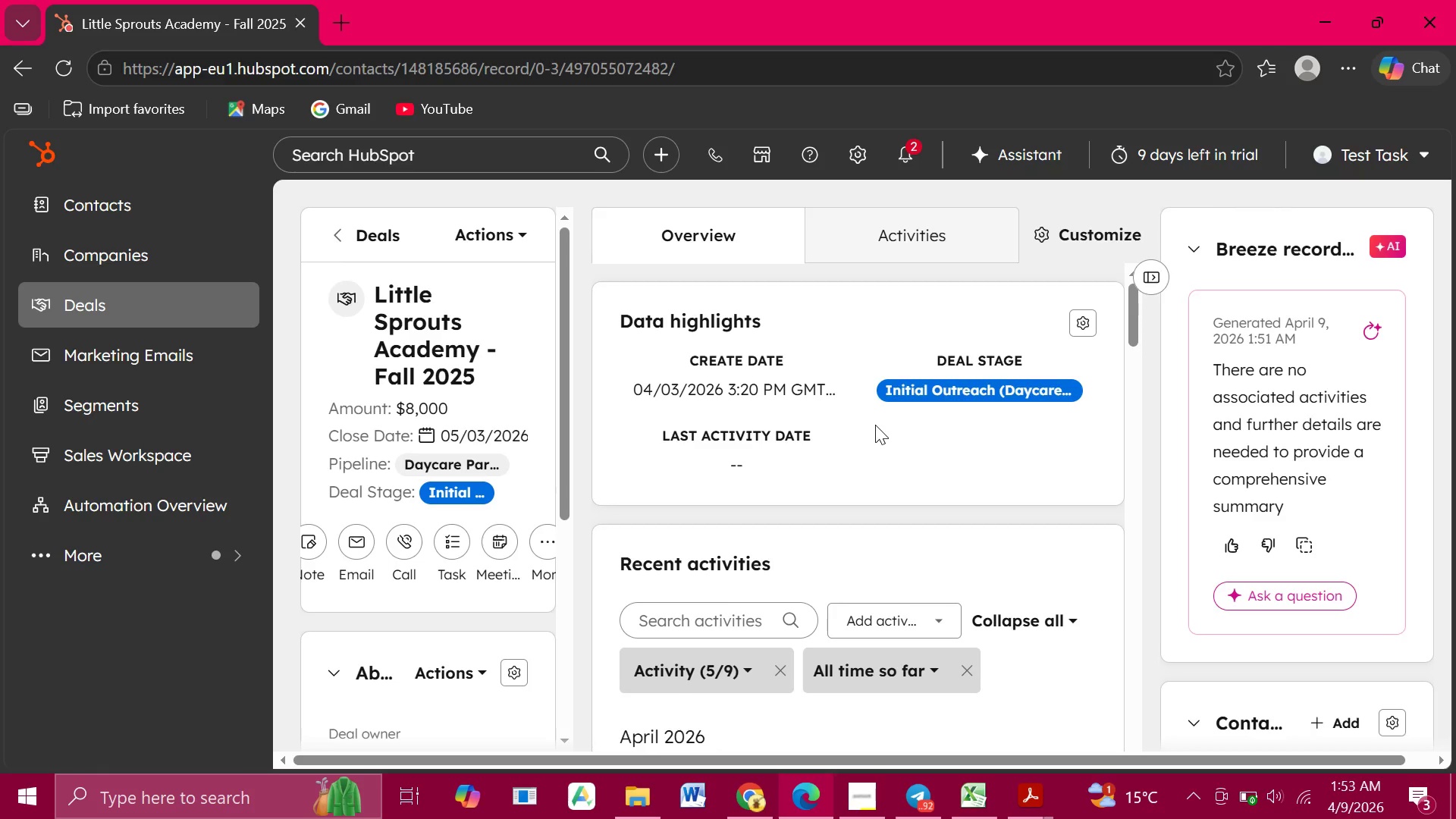 
scroll: coordinate [532, 570], scroll_direction: down, amount: 6.0
 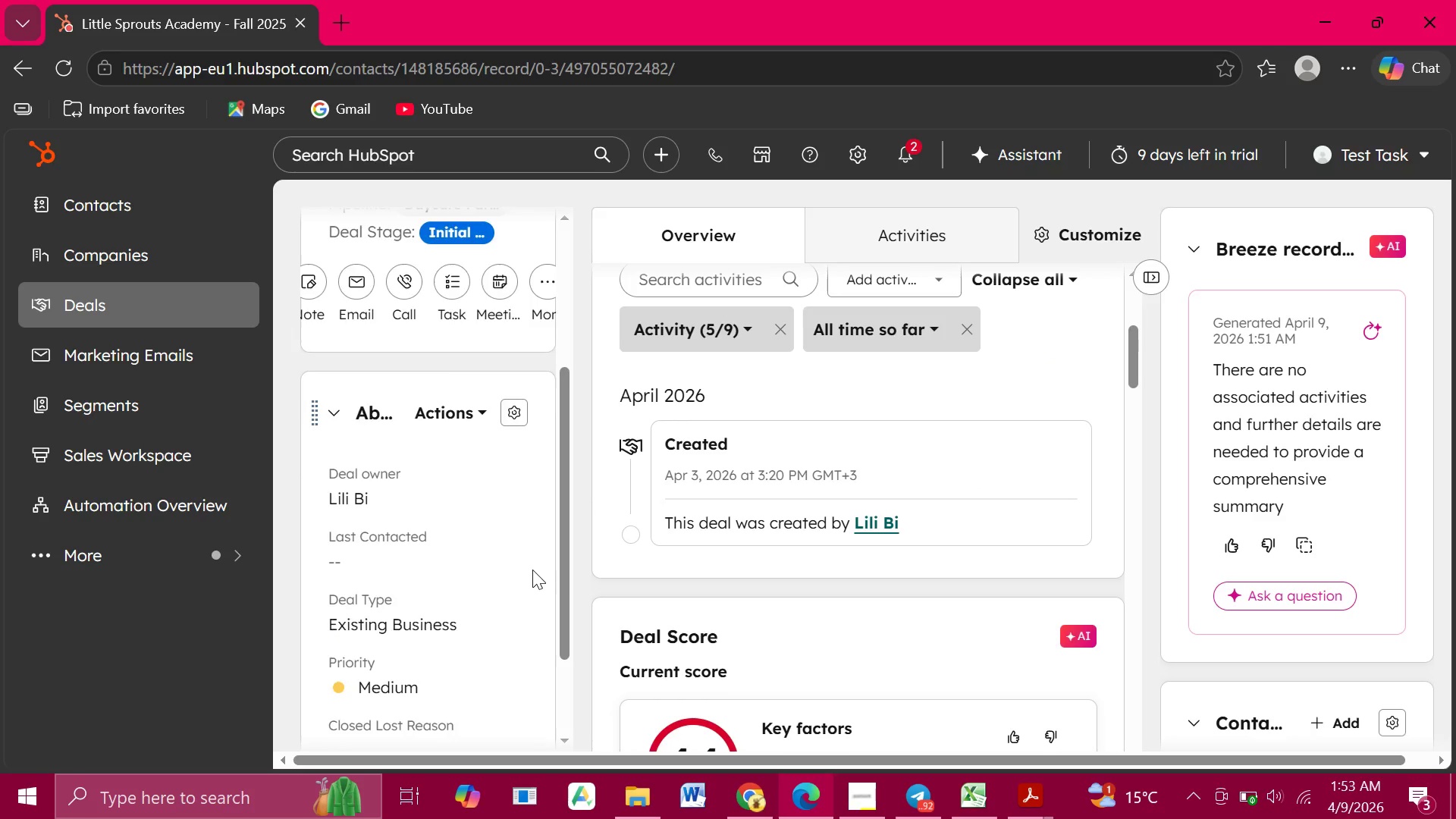 
scroll: coordinate [532, 570], scroll_direction: up, amount: 6.0
 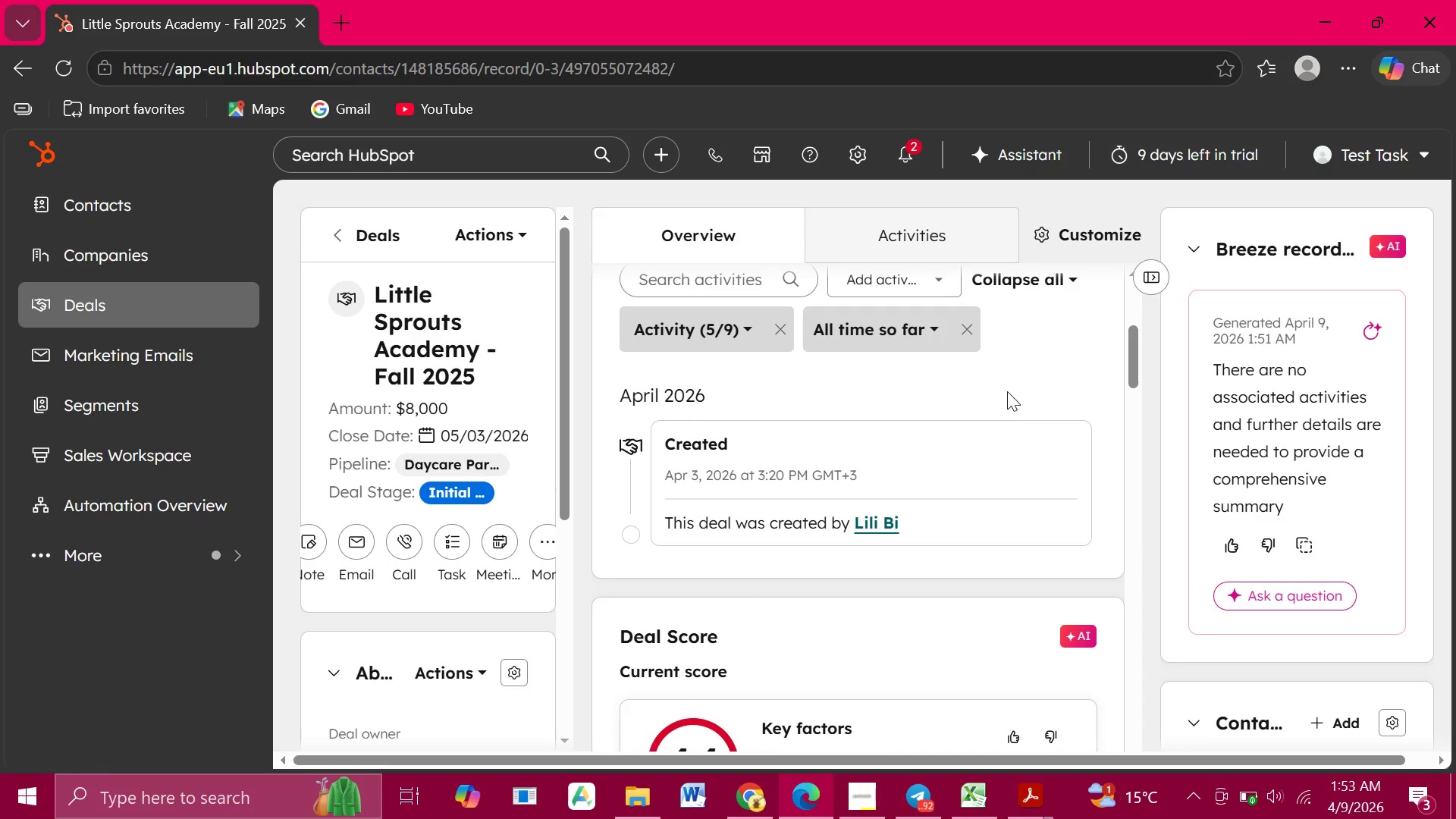 
wait(6.96)
 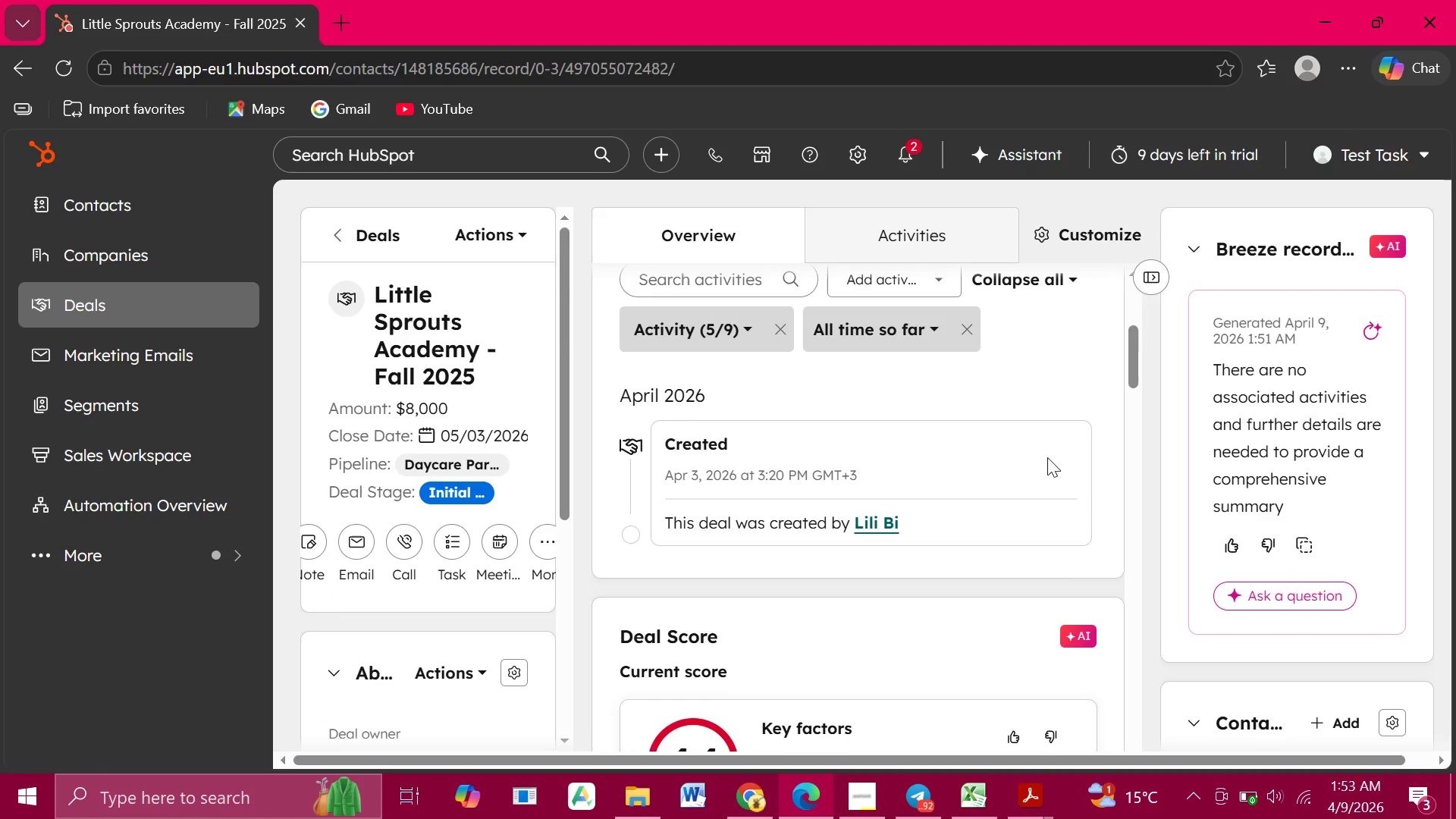 
scroll: coordinate [1015, 413], scroll_direction: down, amount: 5.0
 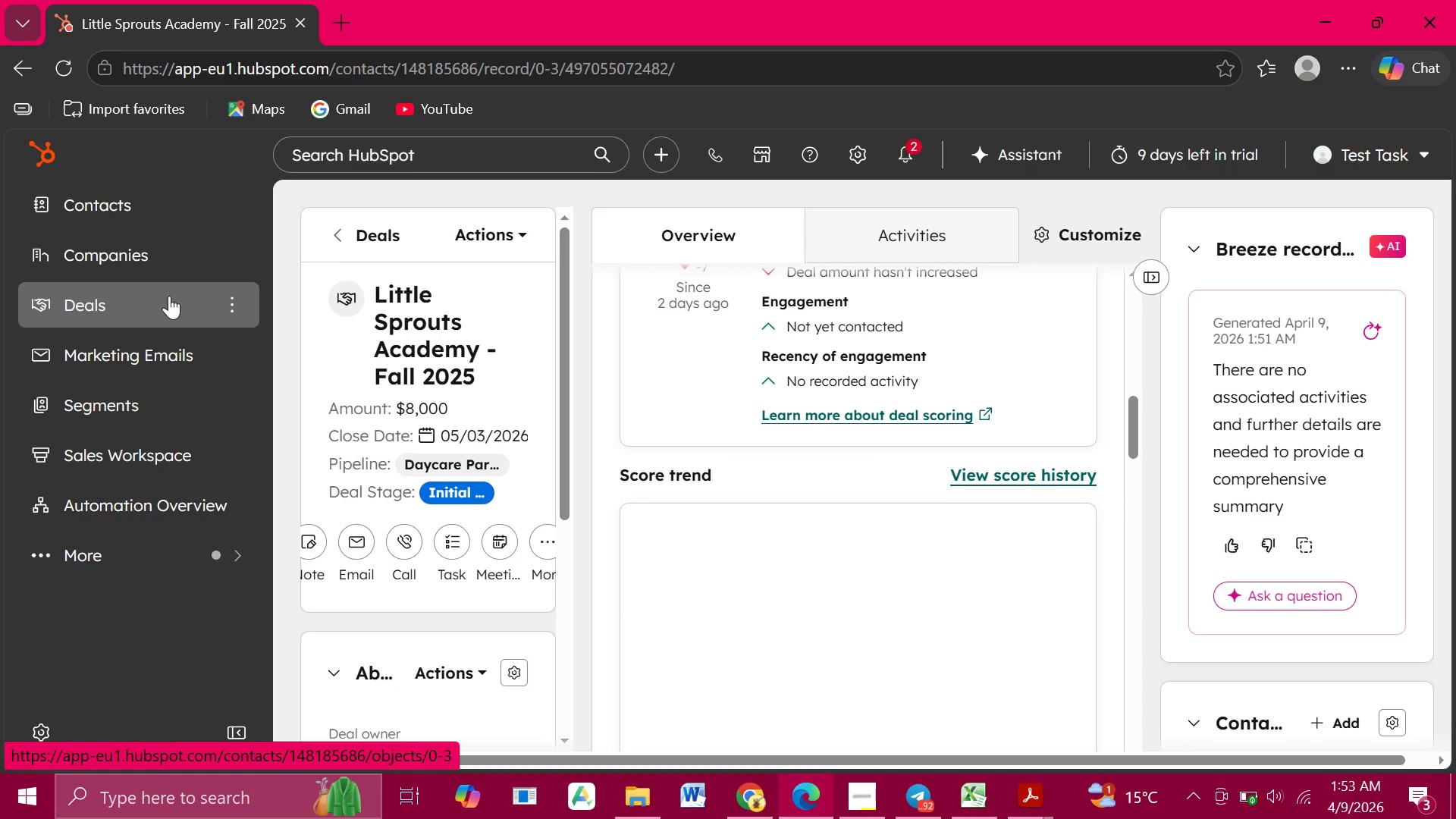 
left_click([169, 297])
 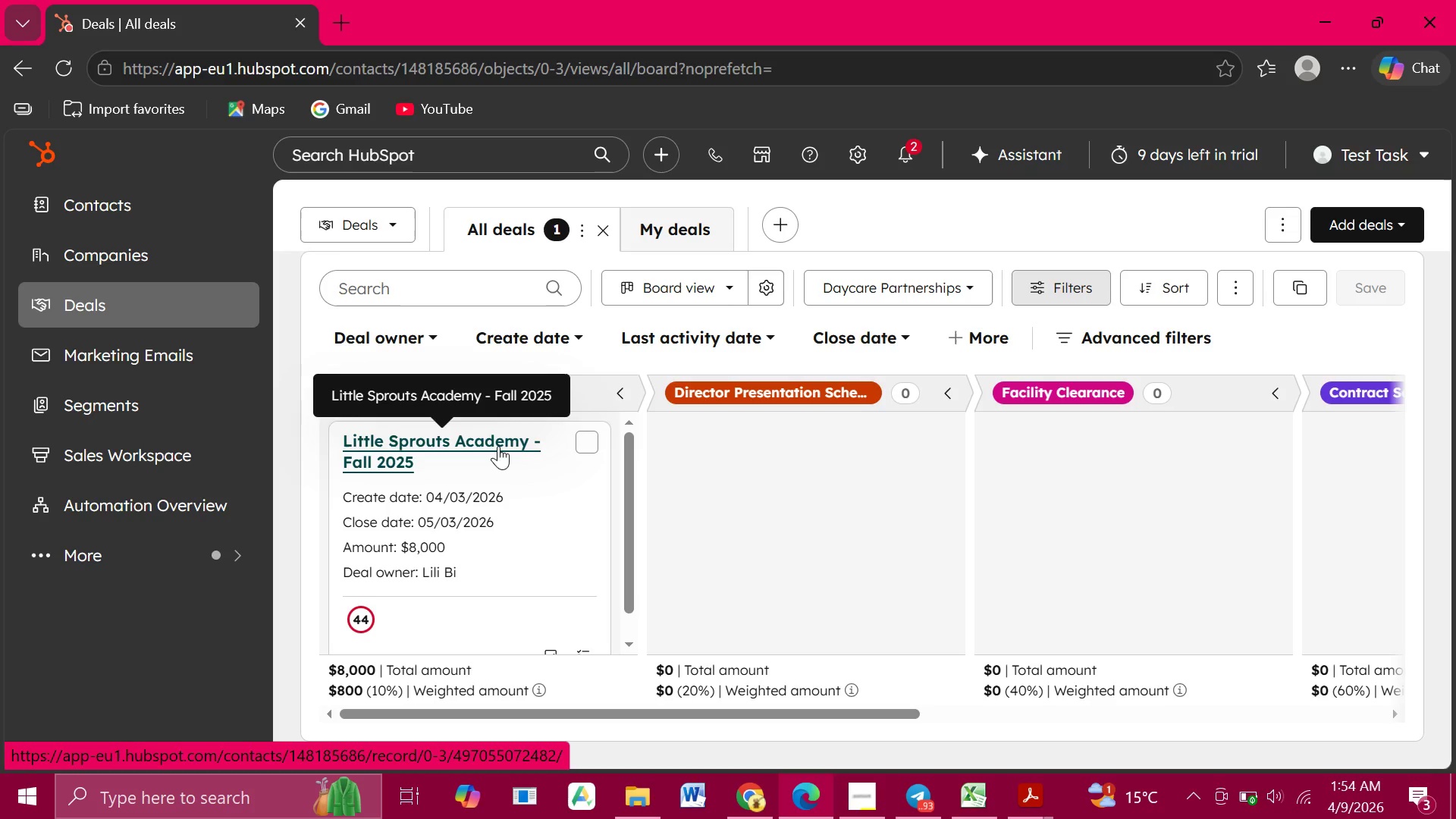 
wait(55.8)
 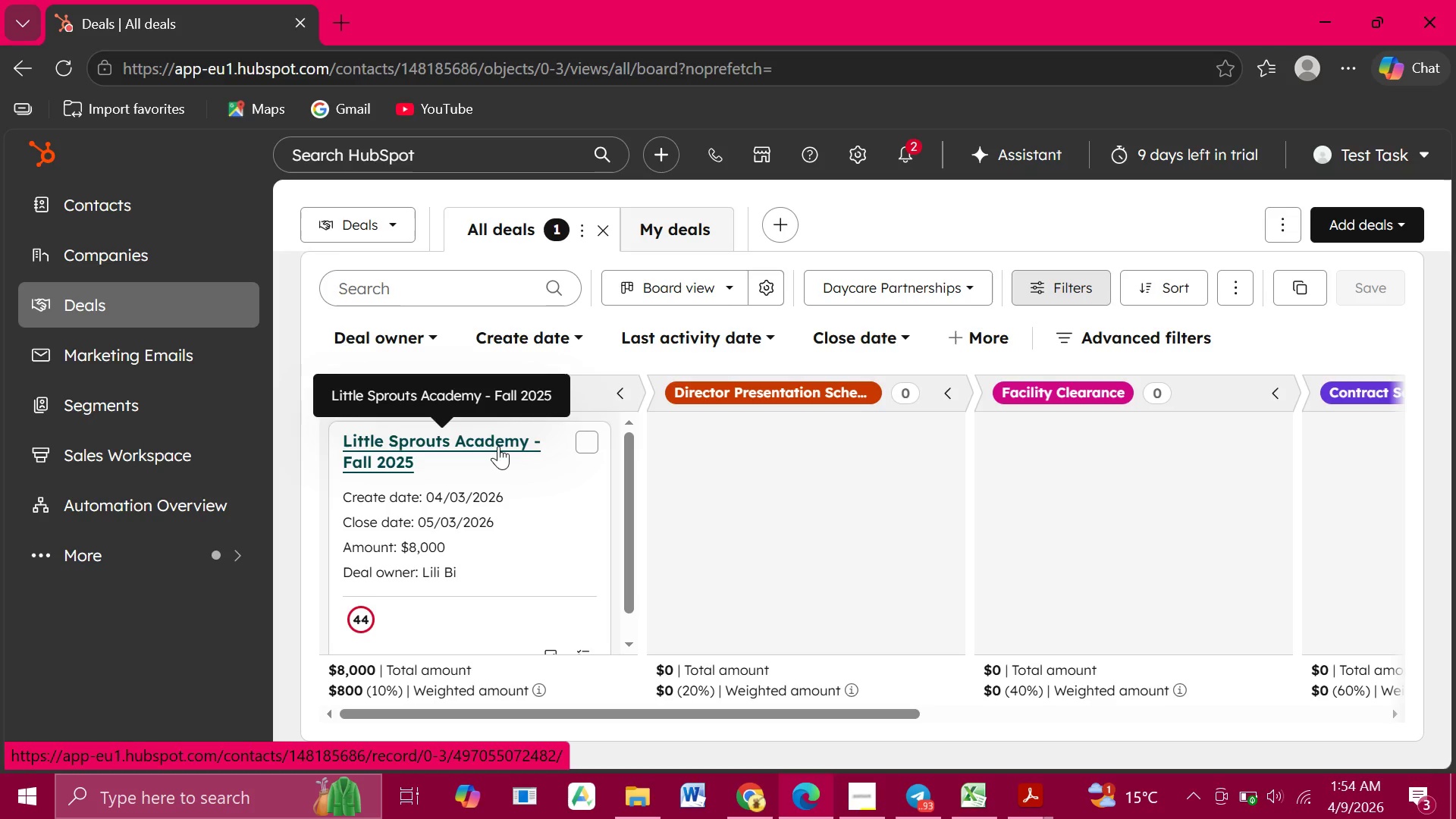 
left_click_drag(start_coordinate=[715, 710], to_coordinate=[1130, 719])
 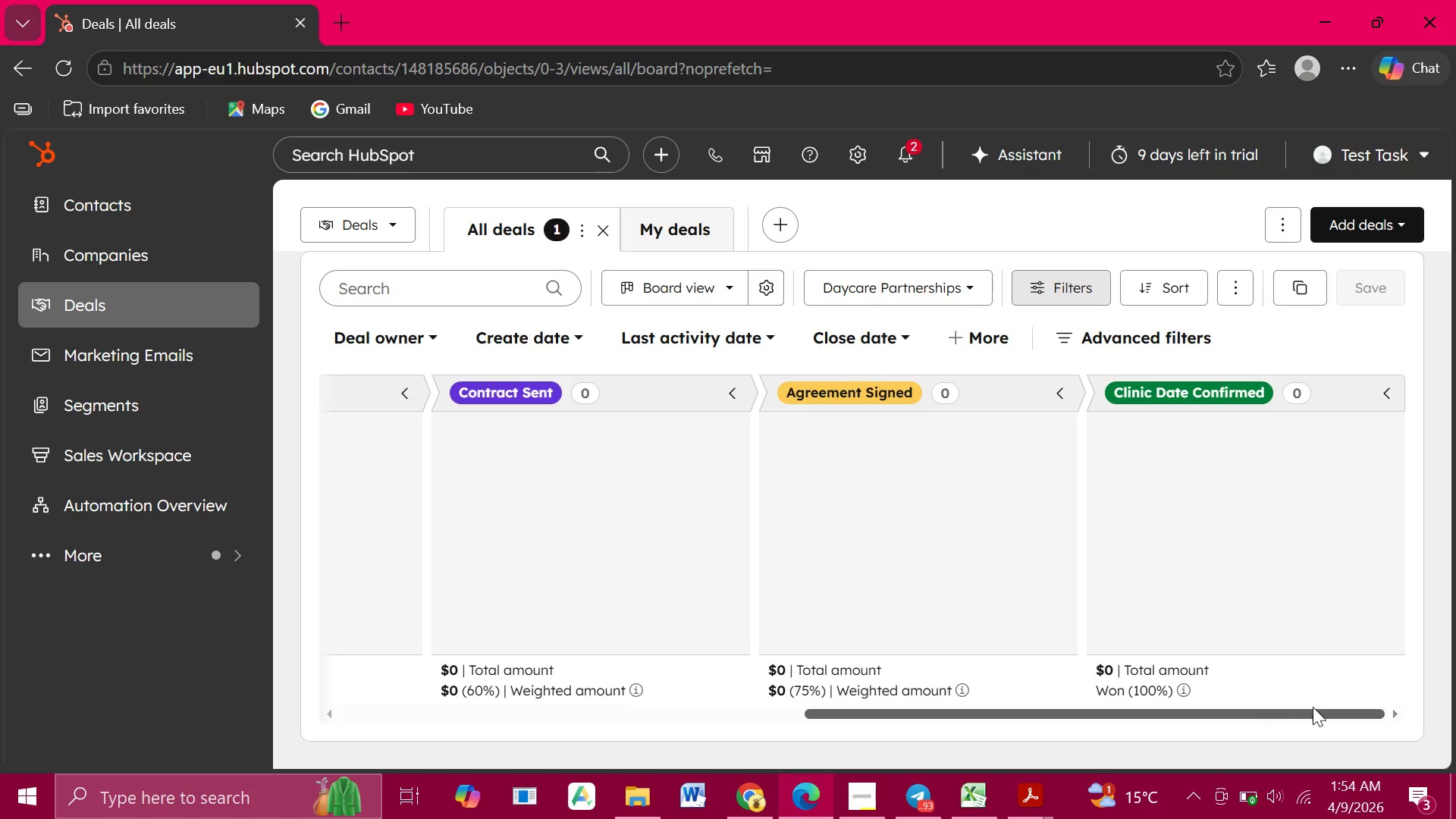 
left_click_drag(start_coordinate=[1141, 719], to_coordinate=[1201, 715])
 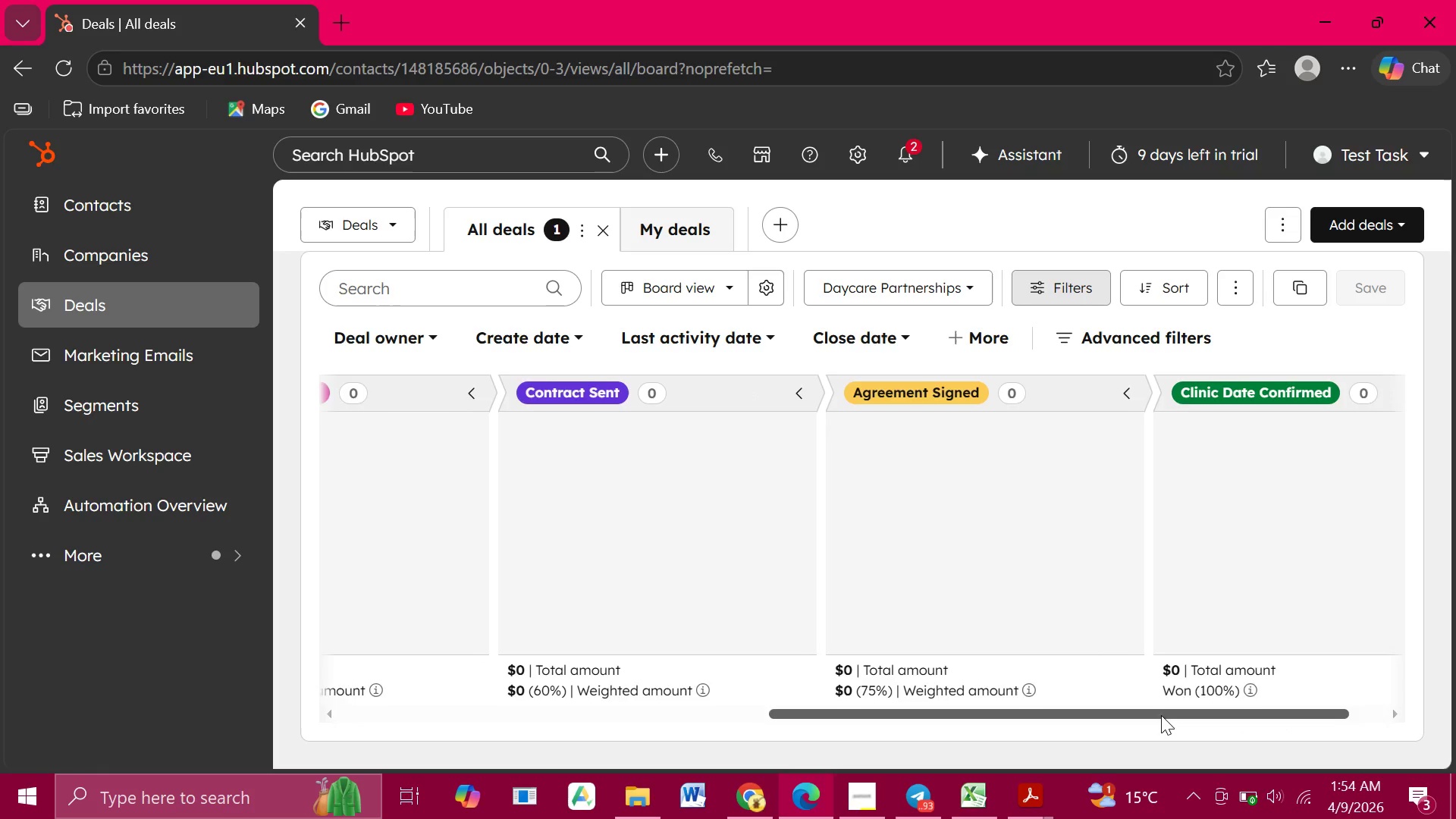 
left_click_drag(start_coordinate=[1201, 715], to_coordinate=[655, 695])
 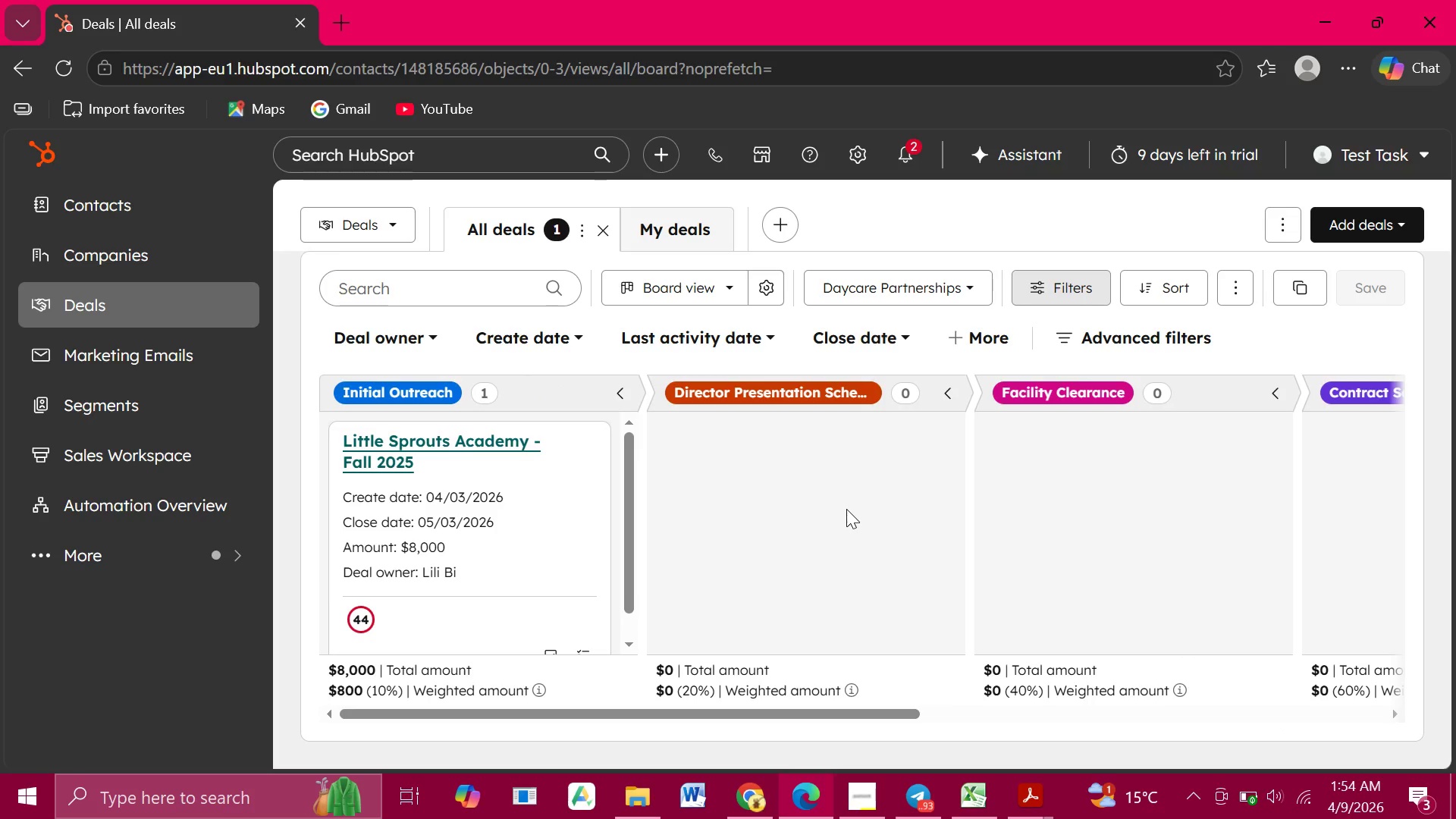 
wait(14.06)
 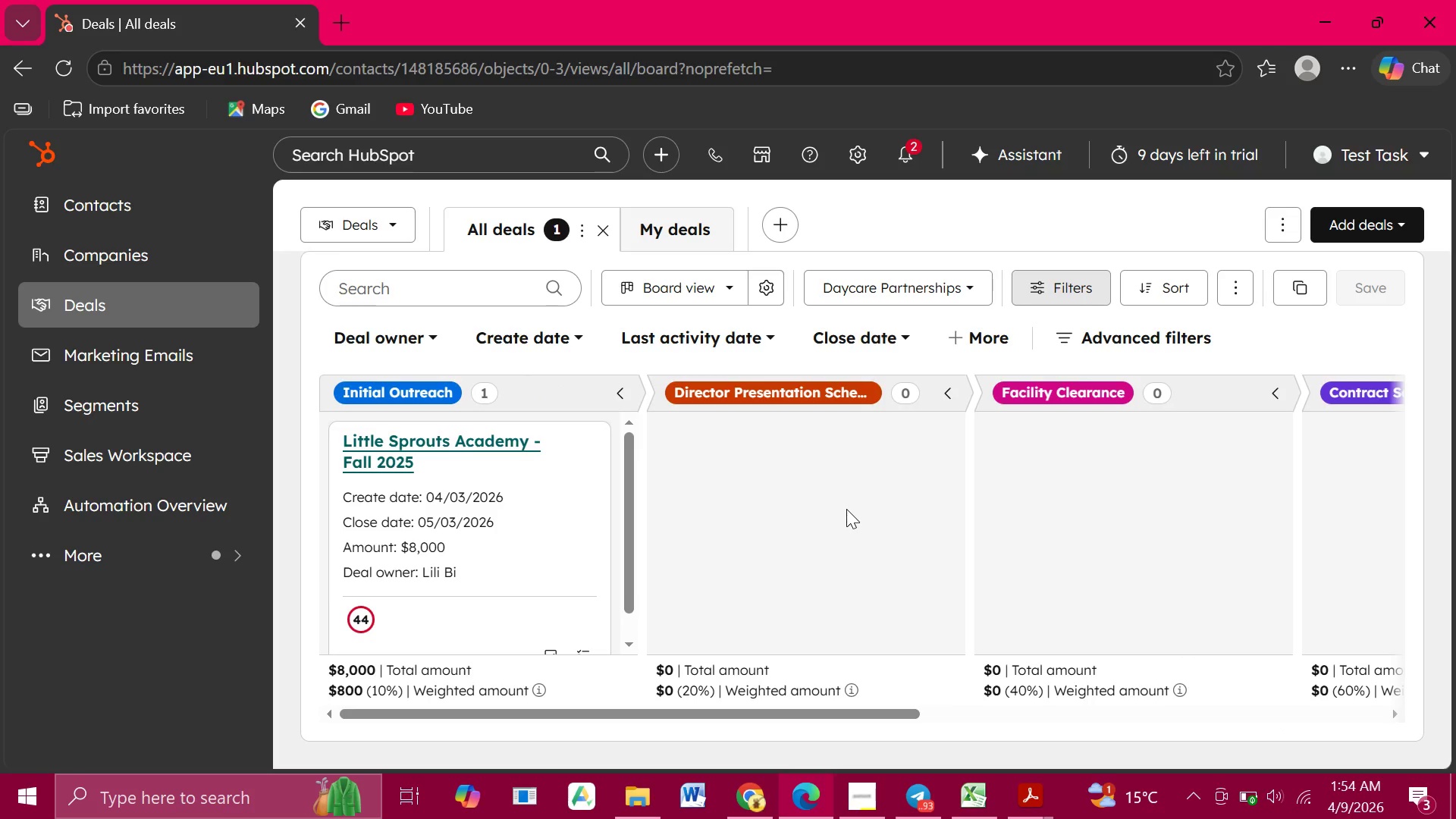 
key(Meta+PrintScreen)
 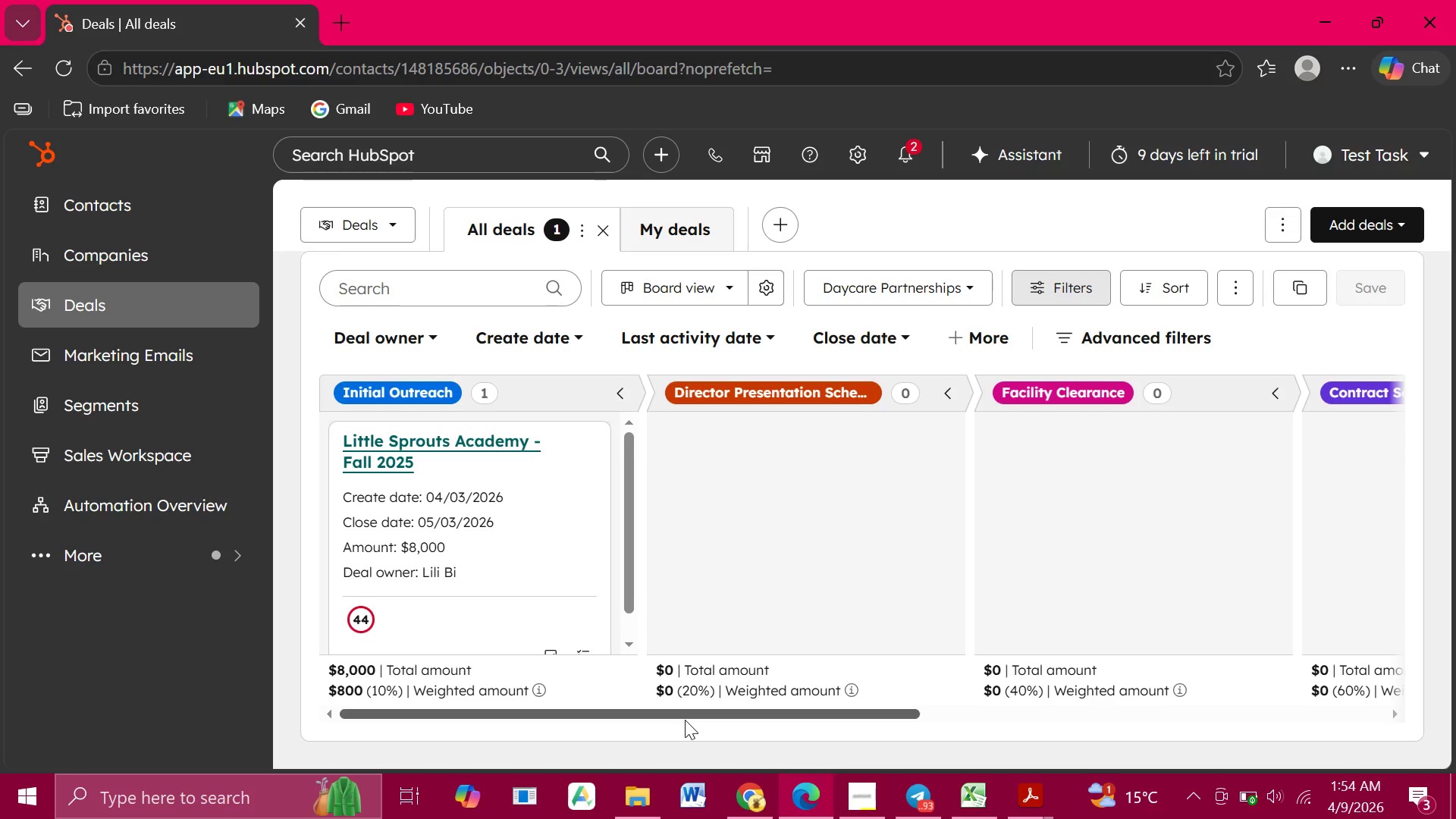 
left_click_drag(start_coordinate=[685, 720], to_coordinate=[1151, 725])
 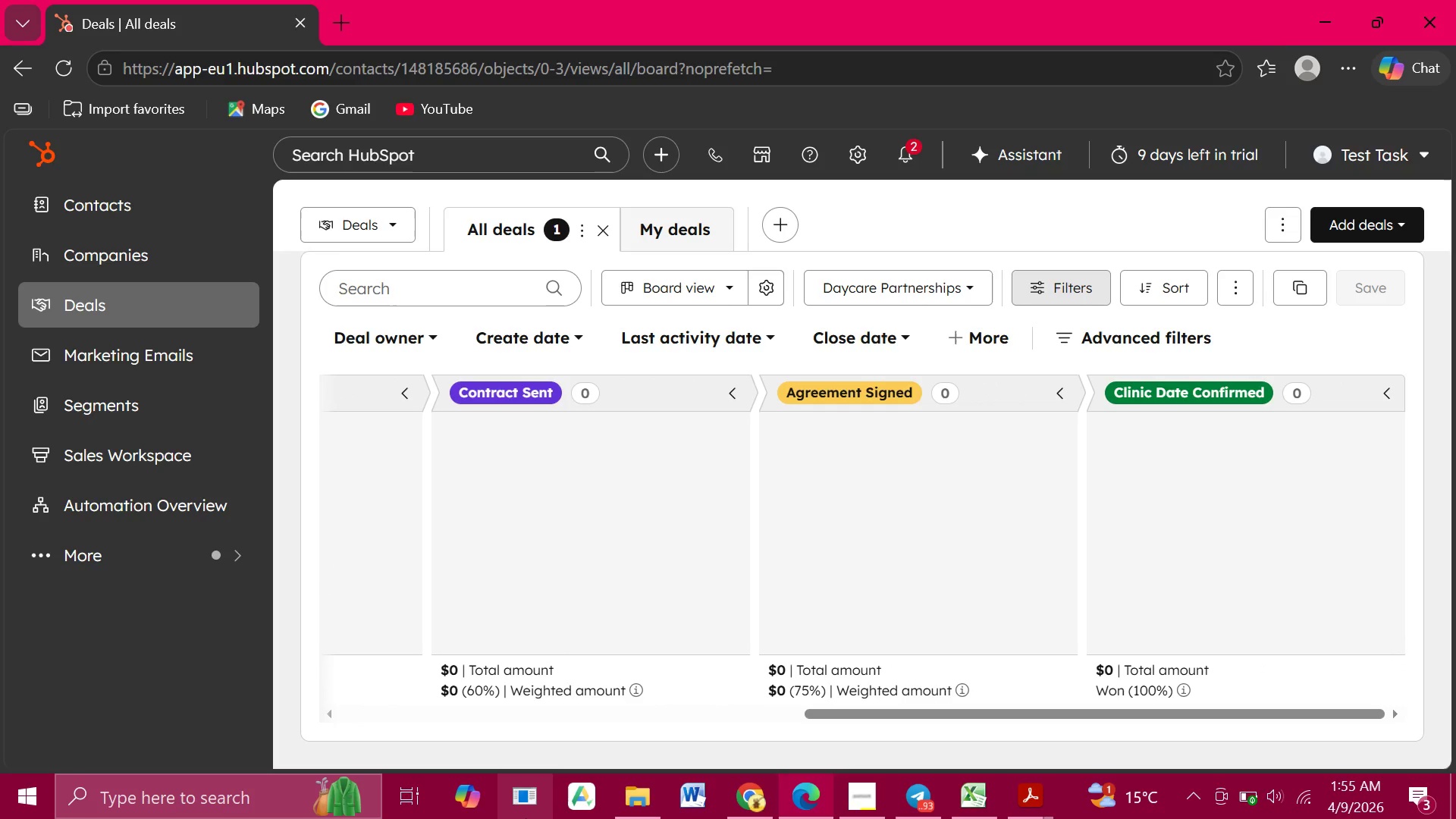 
key(Meta+PrintScreen)
 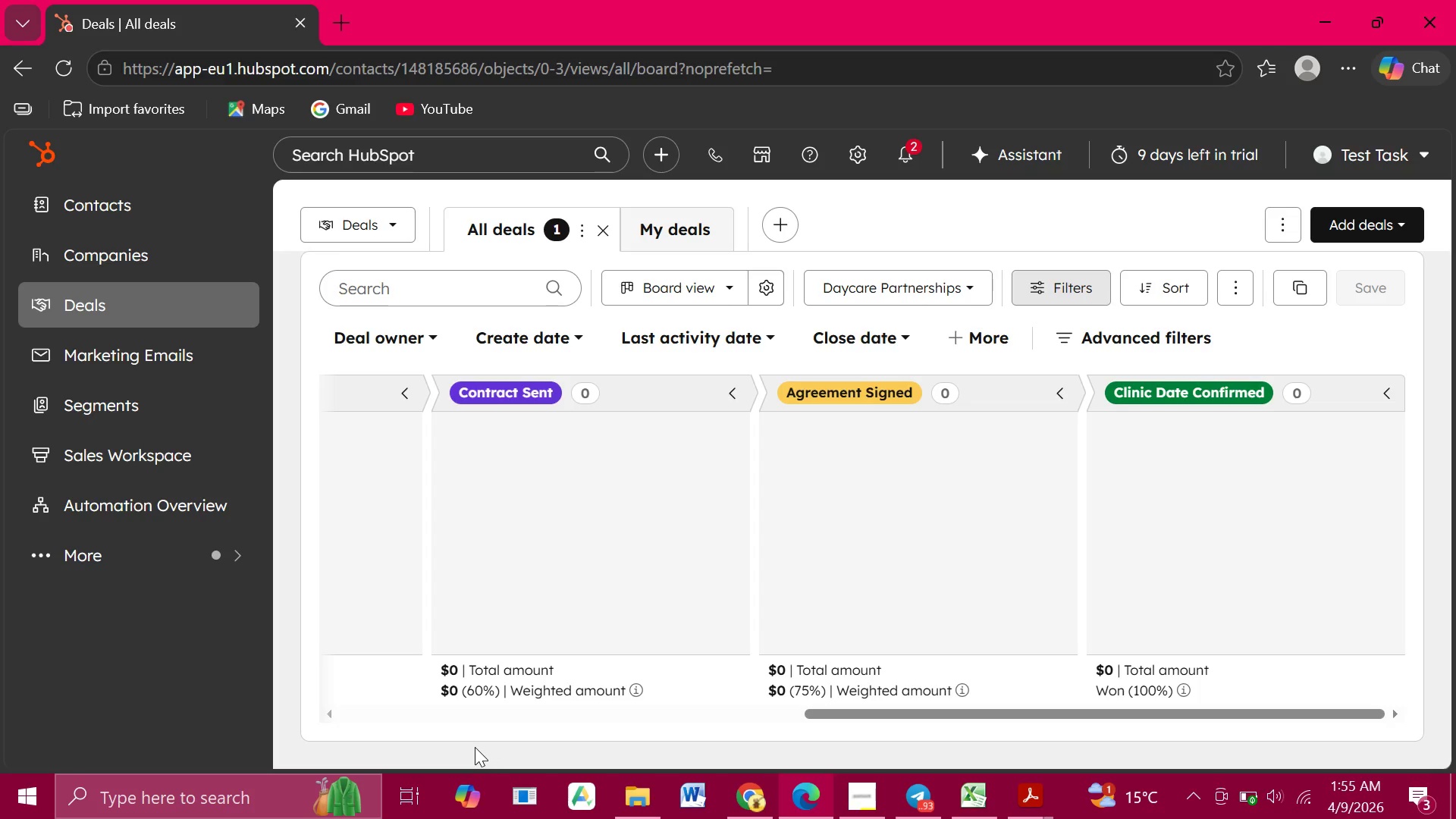 
wait(18.31)
 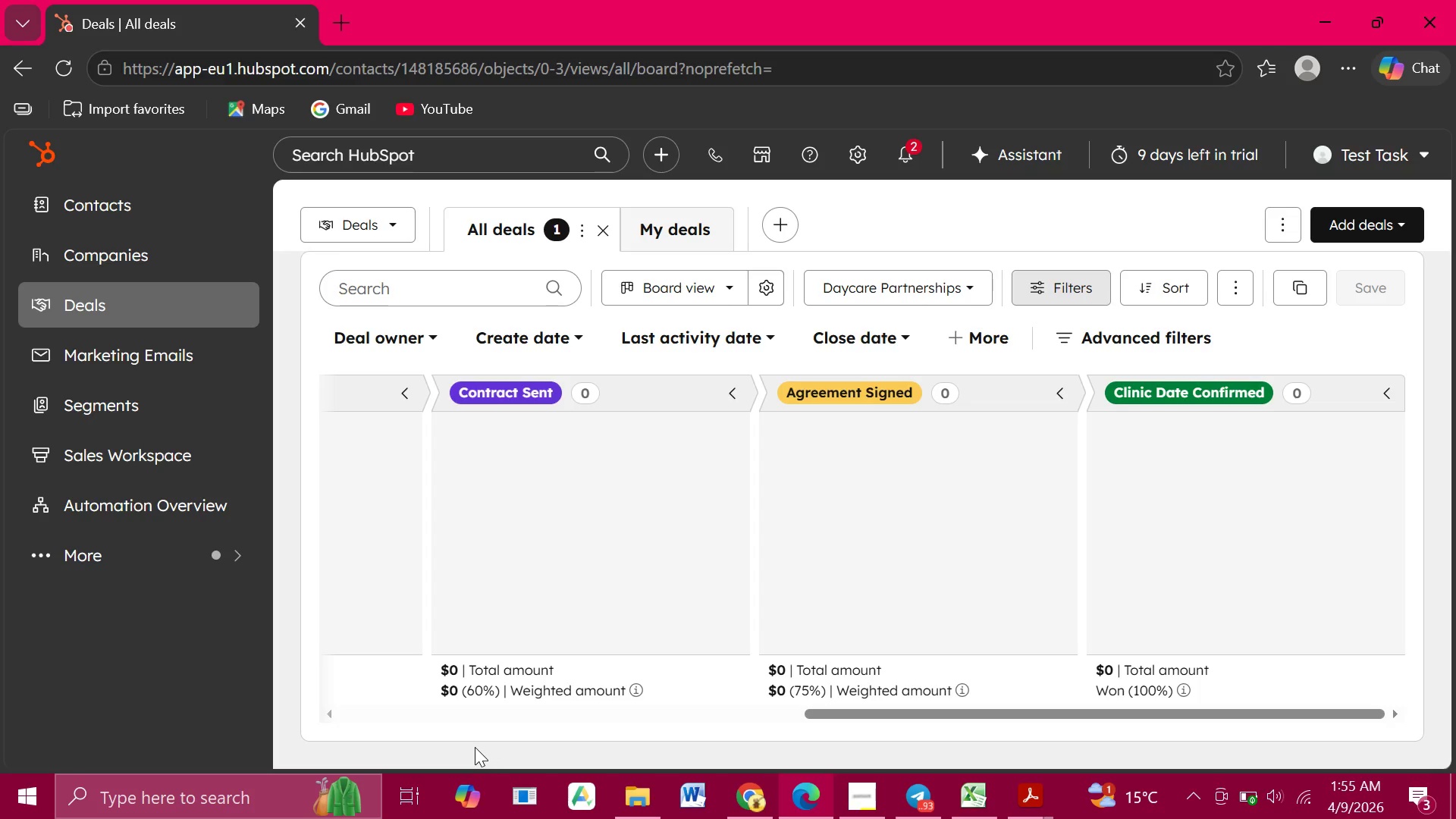 
left_click([284, 522])
 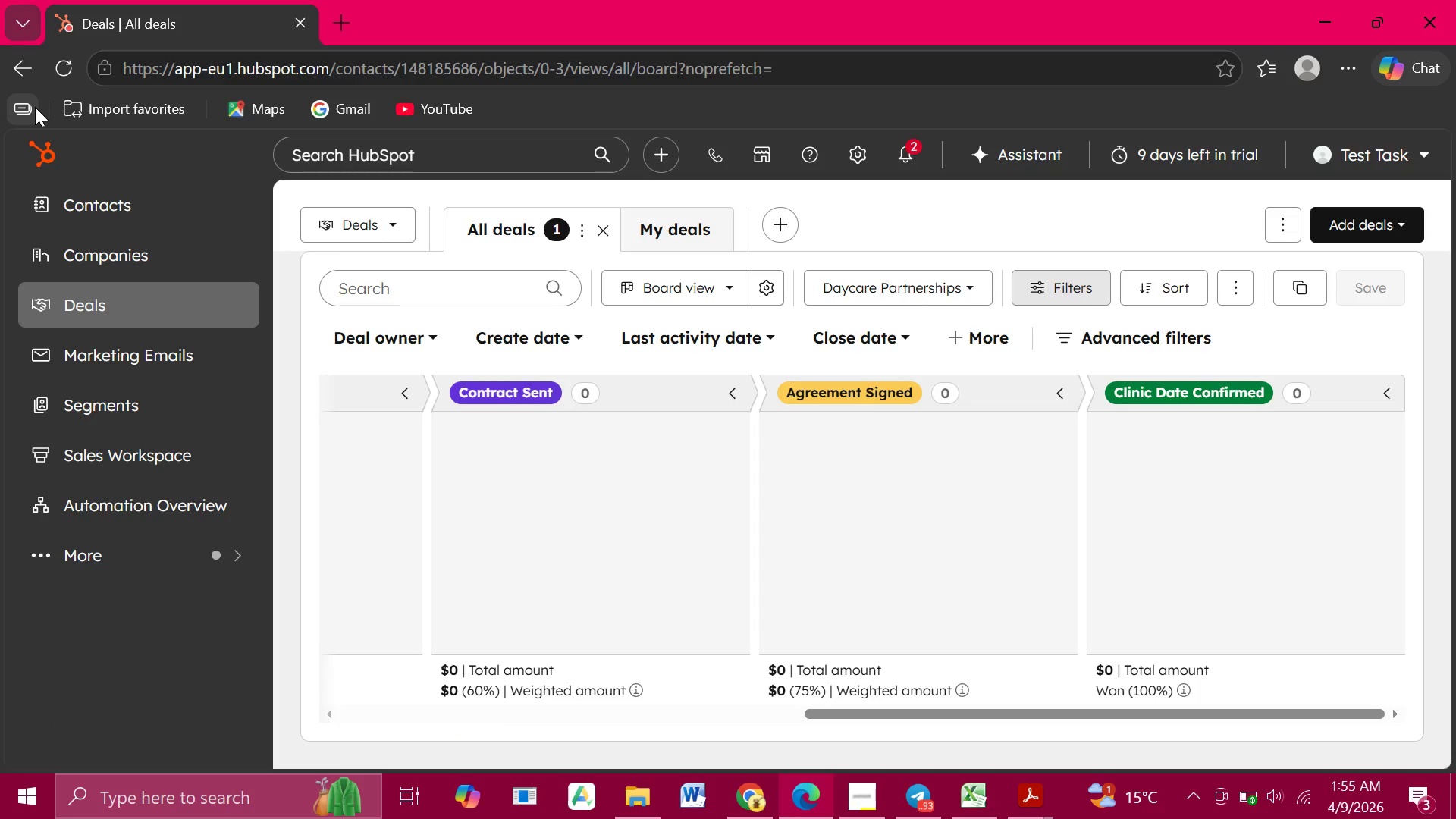 
wait(8.53)
 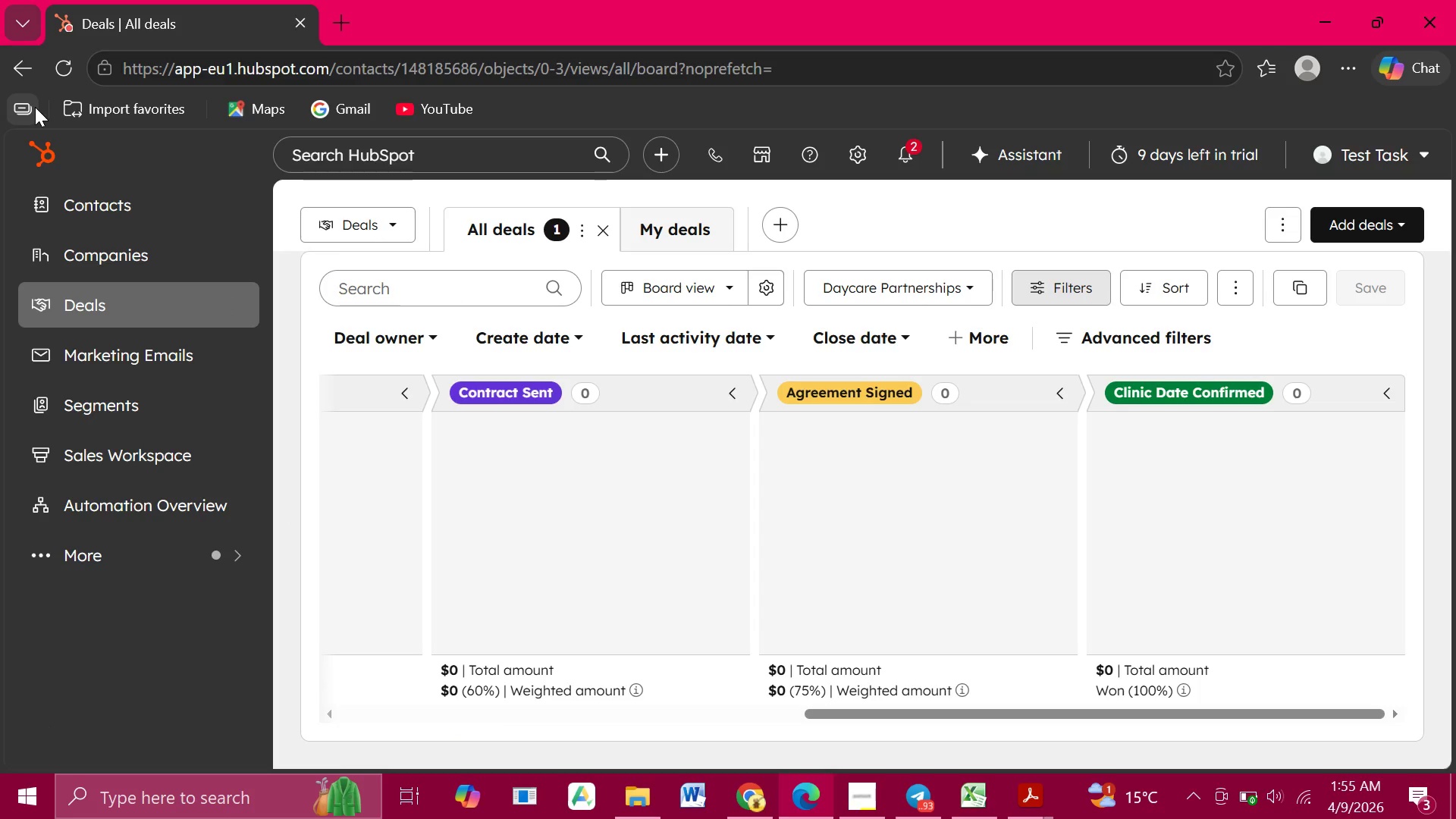 
left_click([861, 149])
 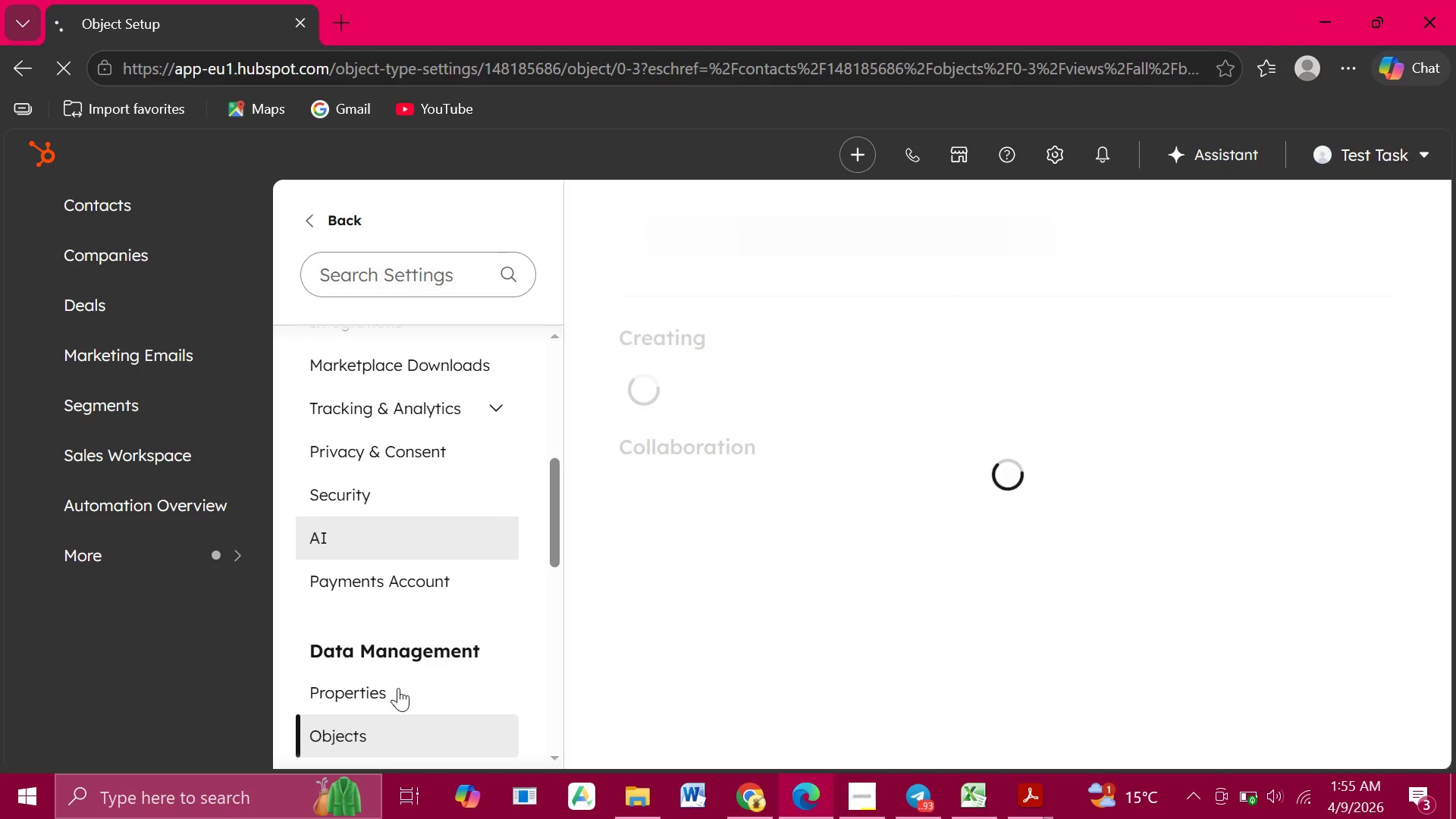 
wait(5.55)
 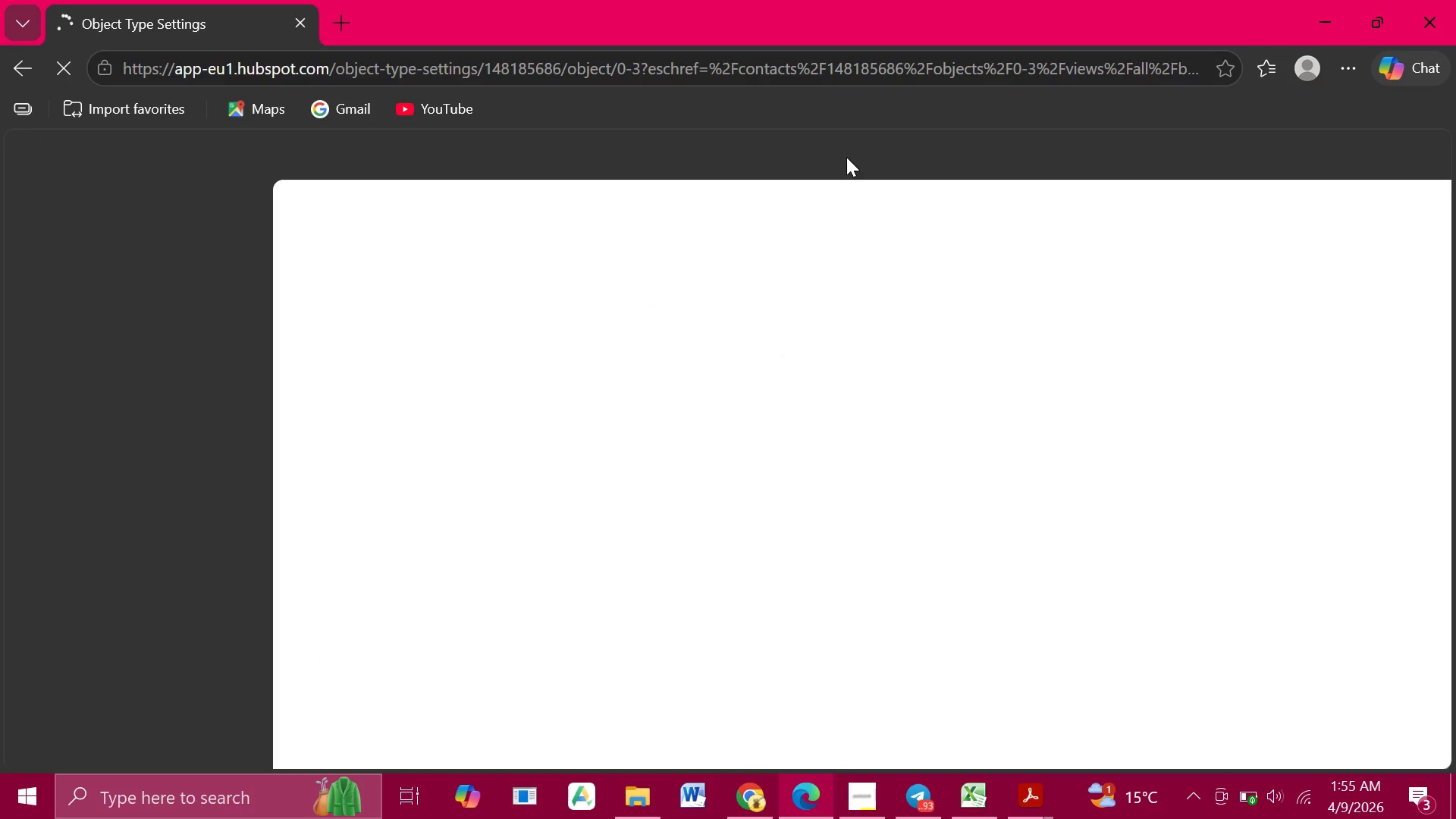 
left_click([398, 688])
 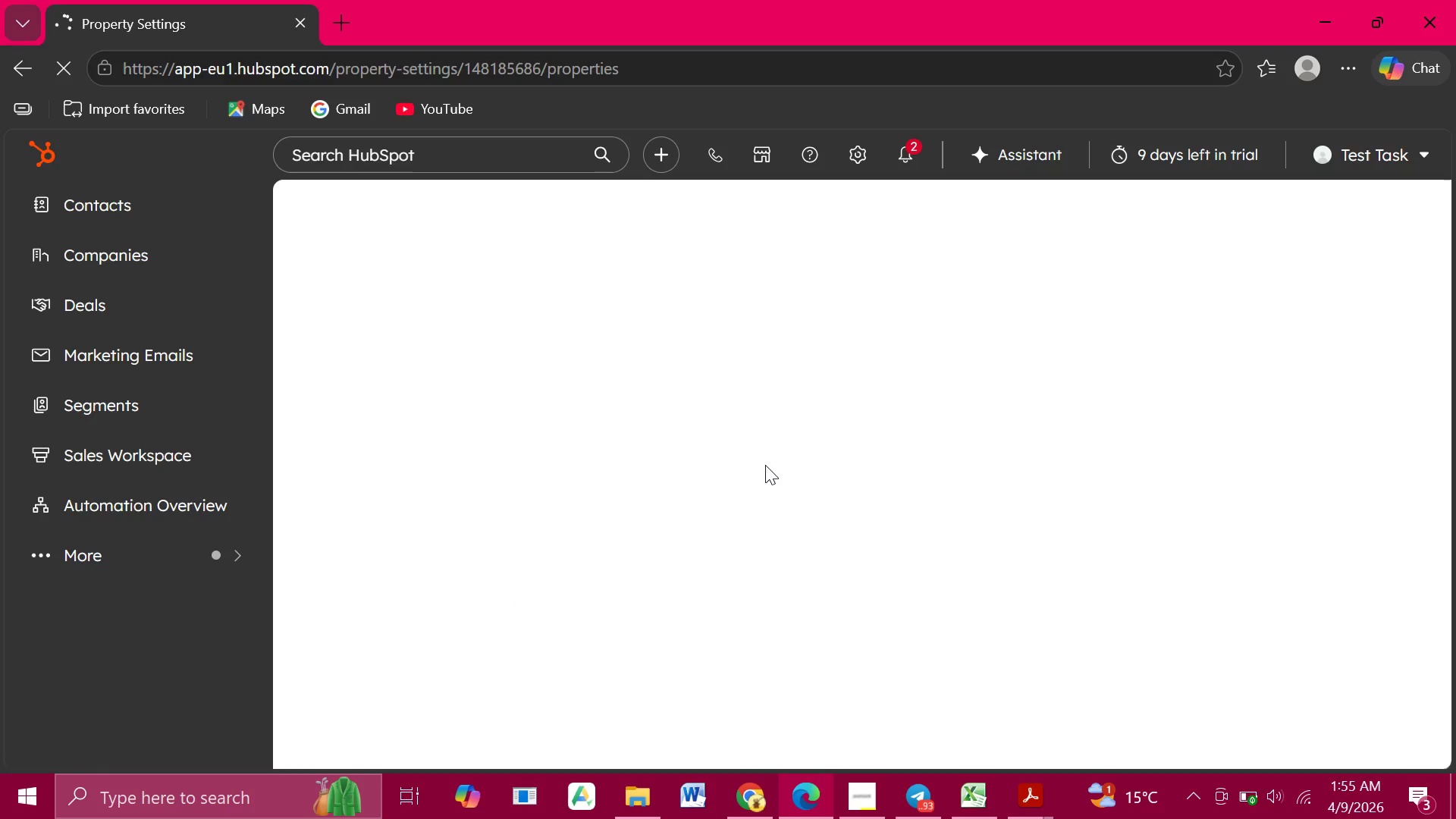 
wait(6.1)
 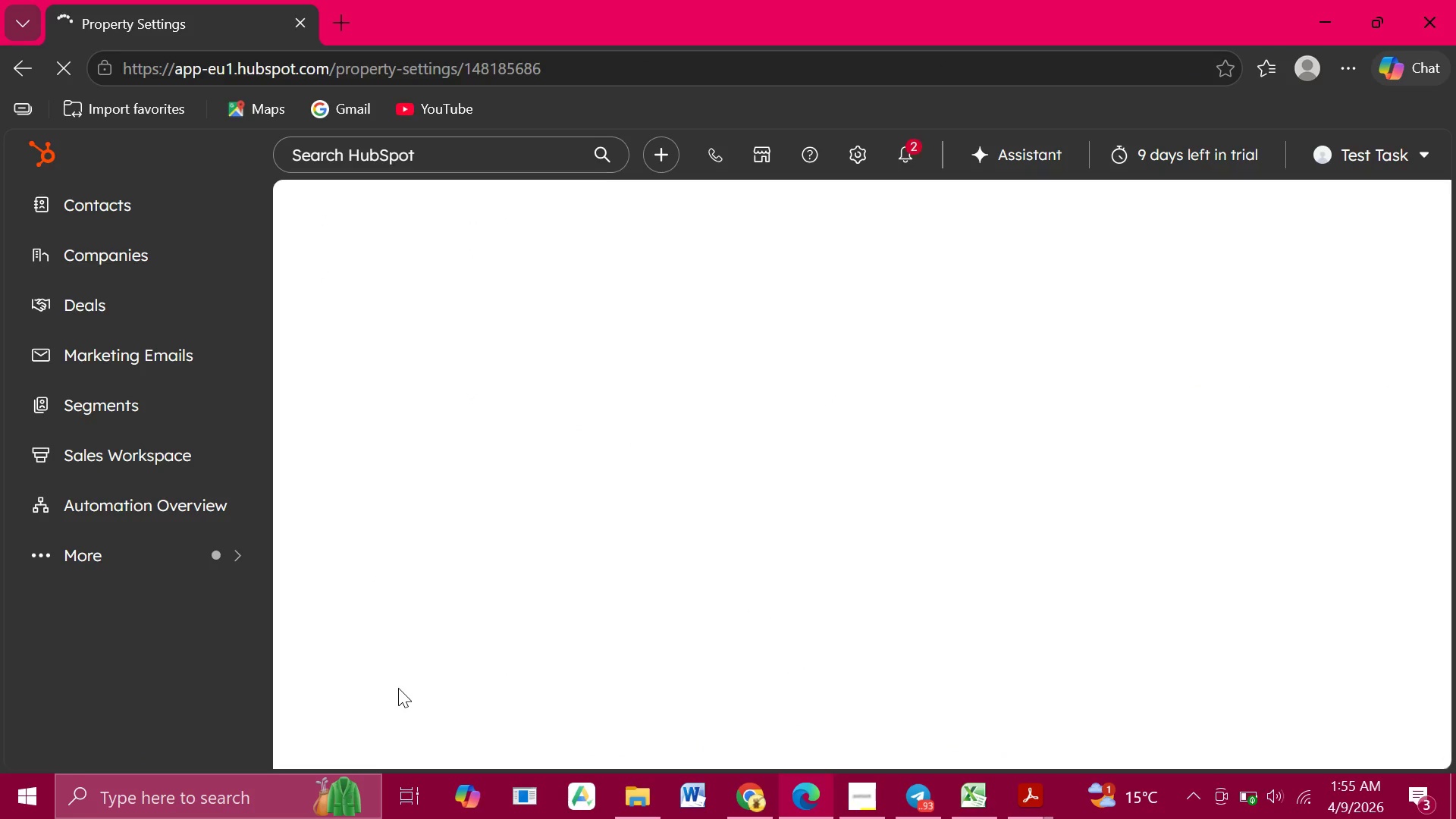 
mouse_move([860, 388])
 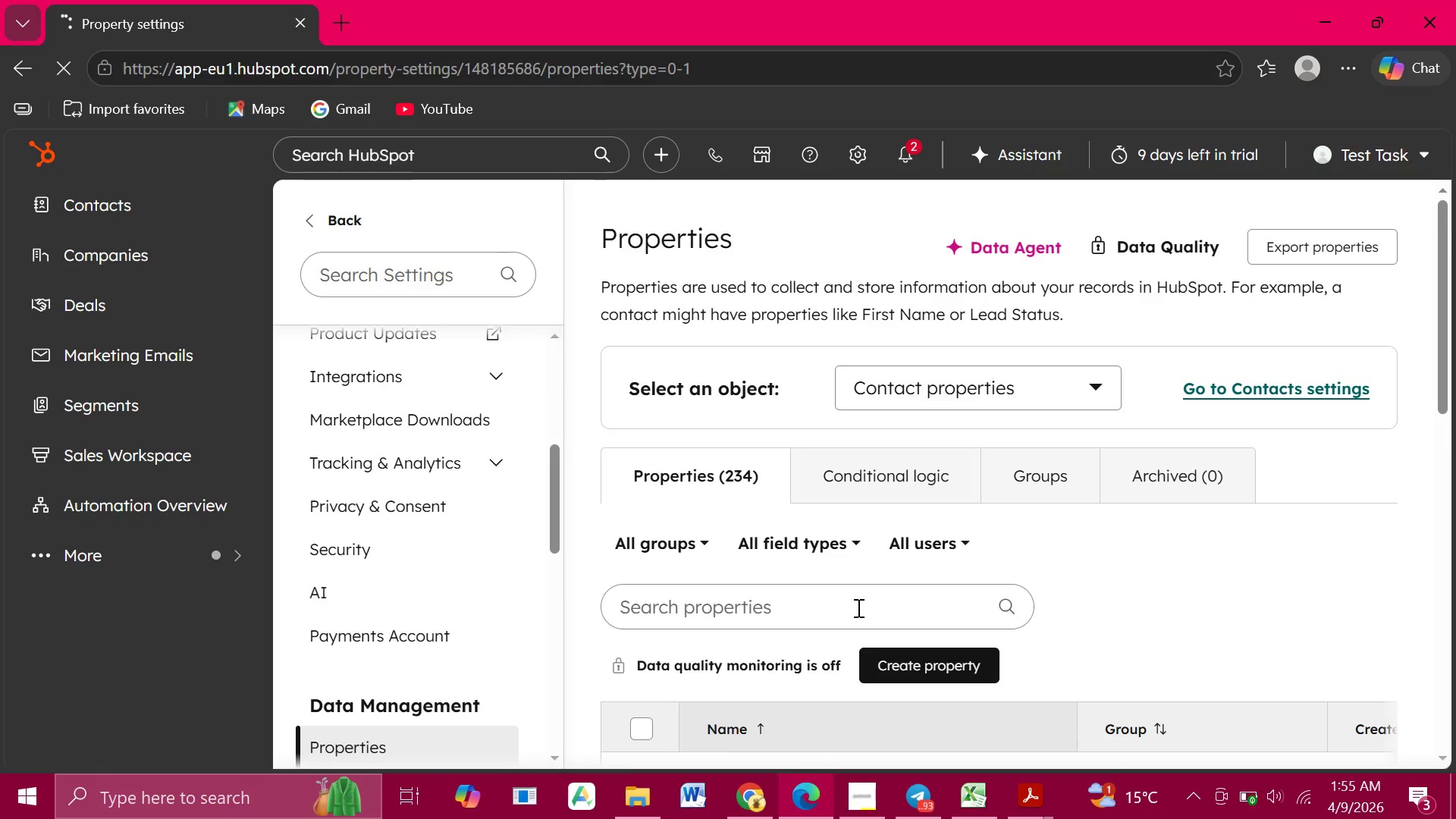 
scroll: coordinate [857, 607], scroll_direction: down, amount: 1.0
 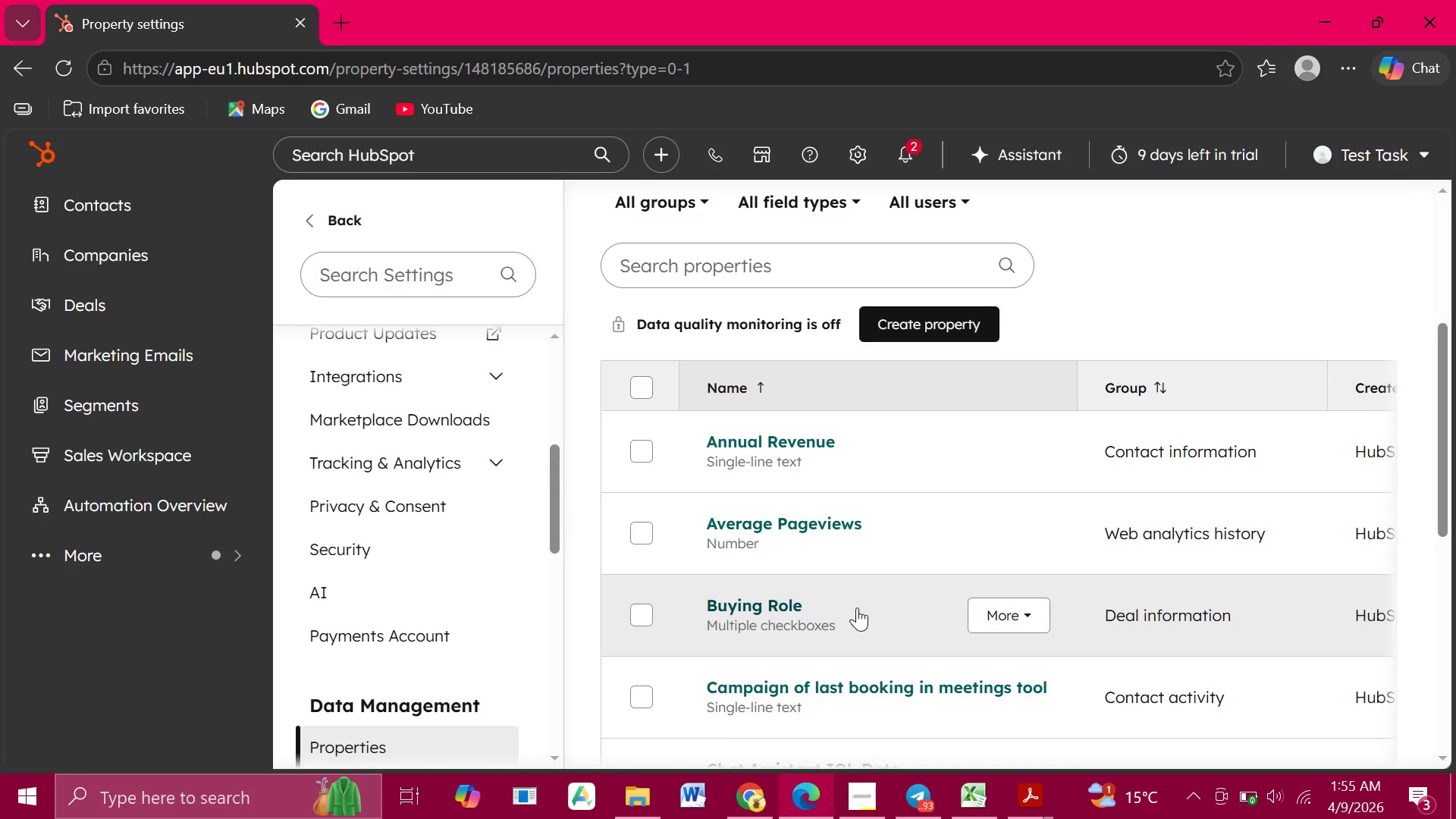 
scroll: coordinate [857, 607], scroll_direction: up, amount: 3.0
 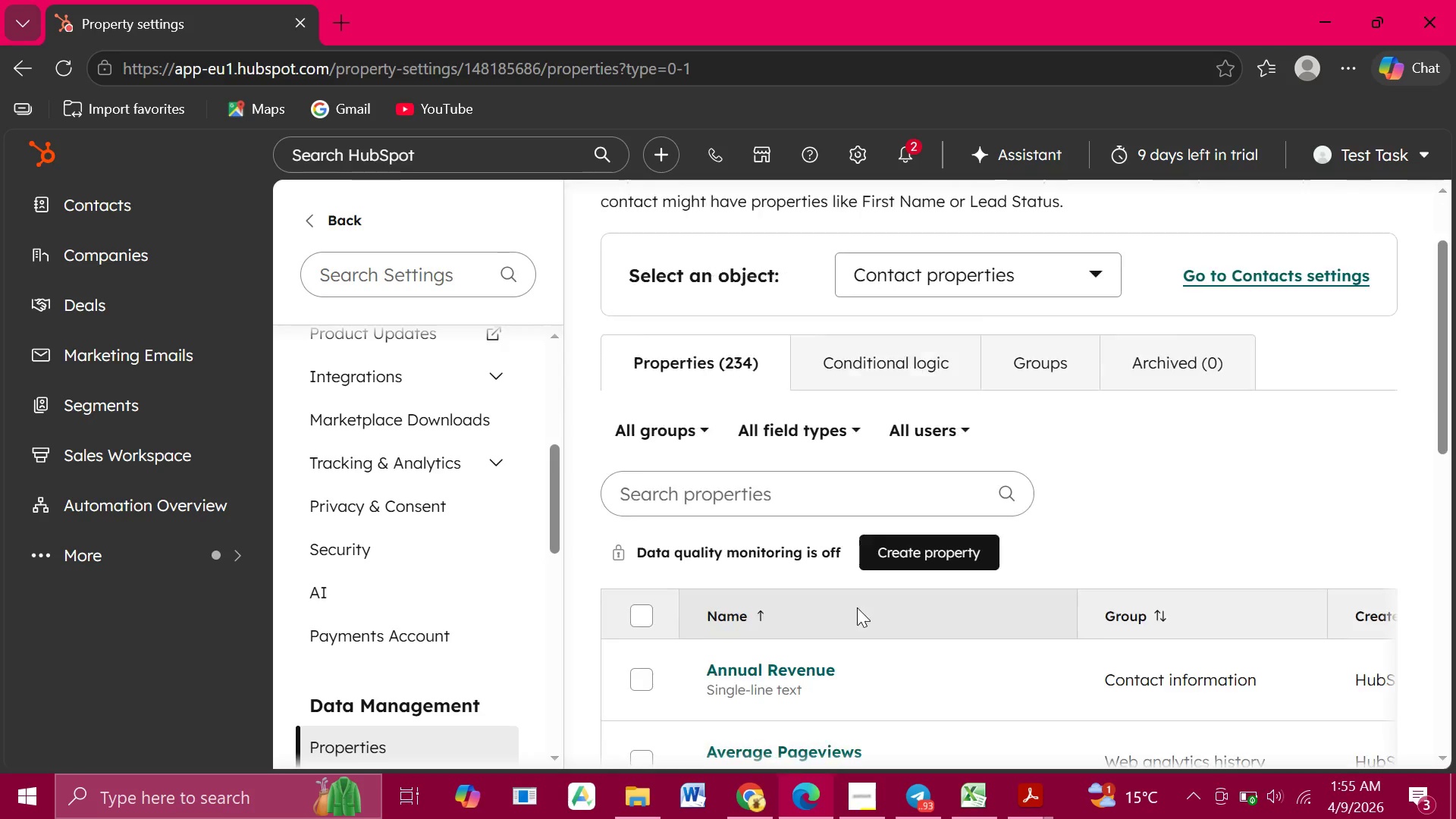 
scroll: coordinate [857, 607], scroll_direction: down, amount: 3.0
 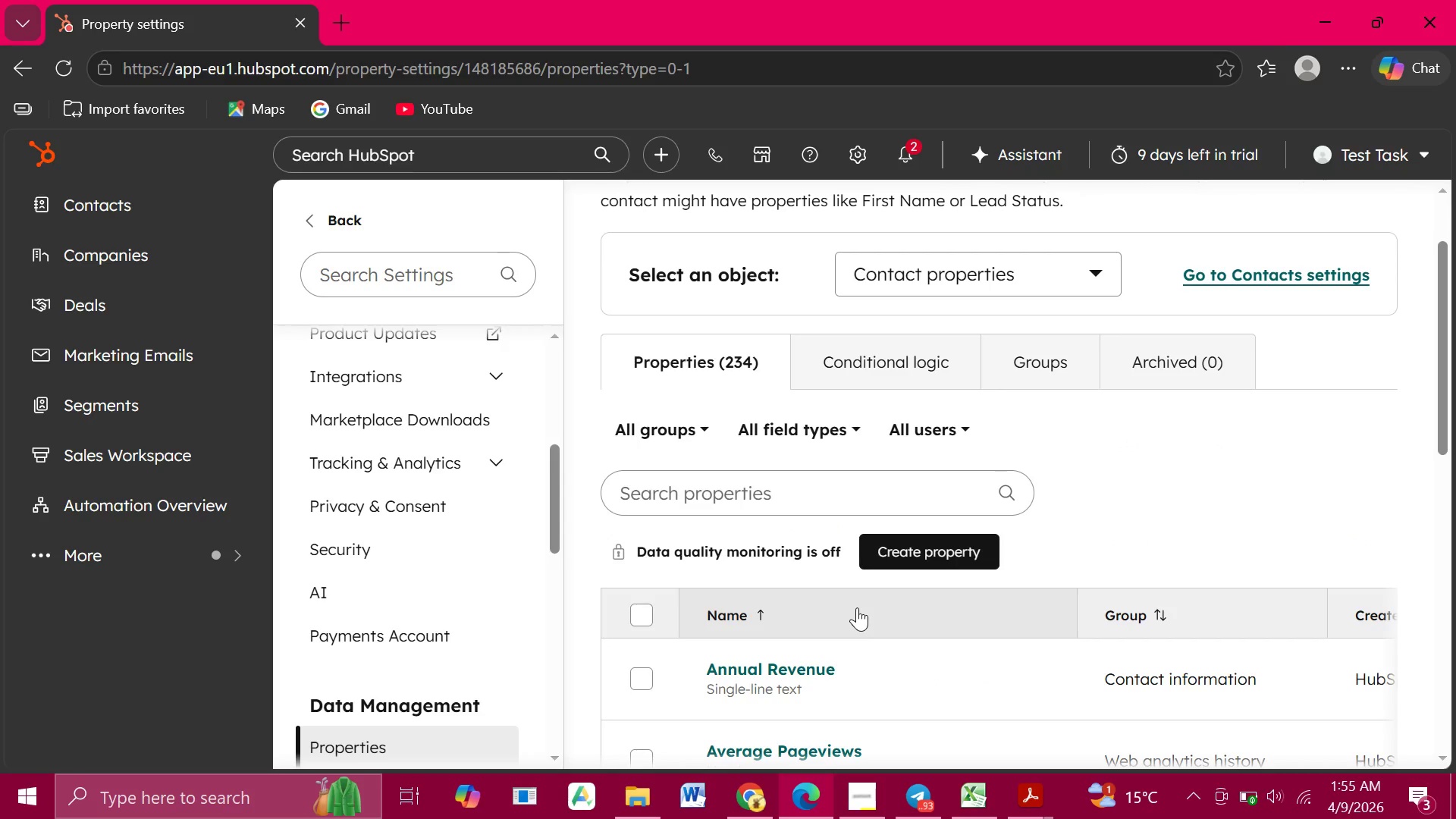 
scroll: coordinate [857, 607], scroll_direction: up, amount: 2.0
 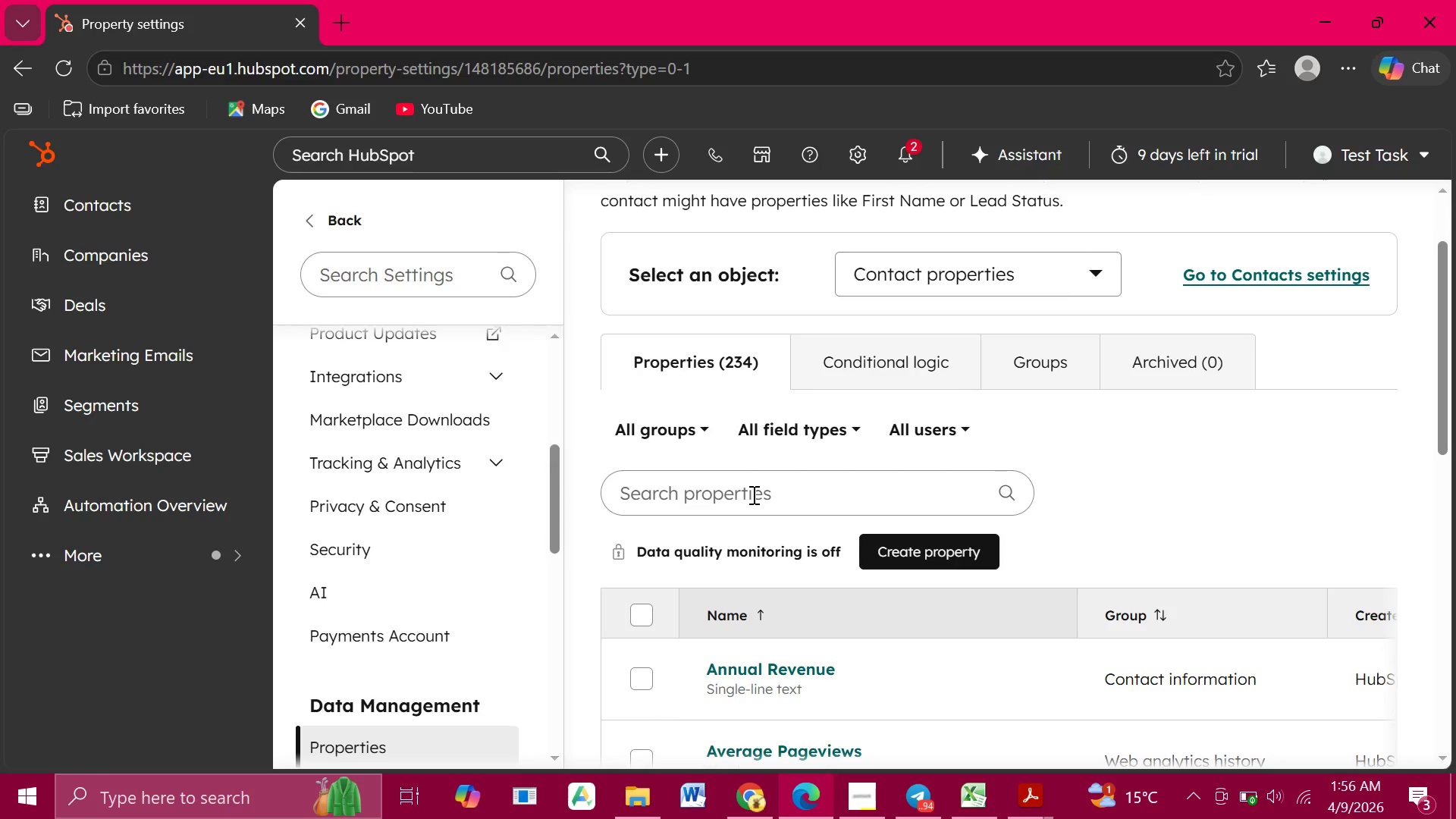 
wait(18.94)
 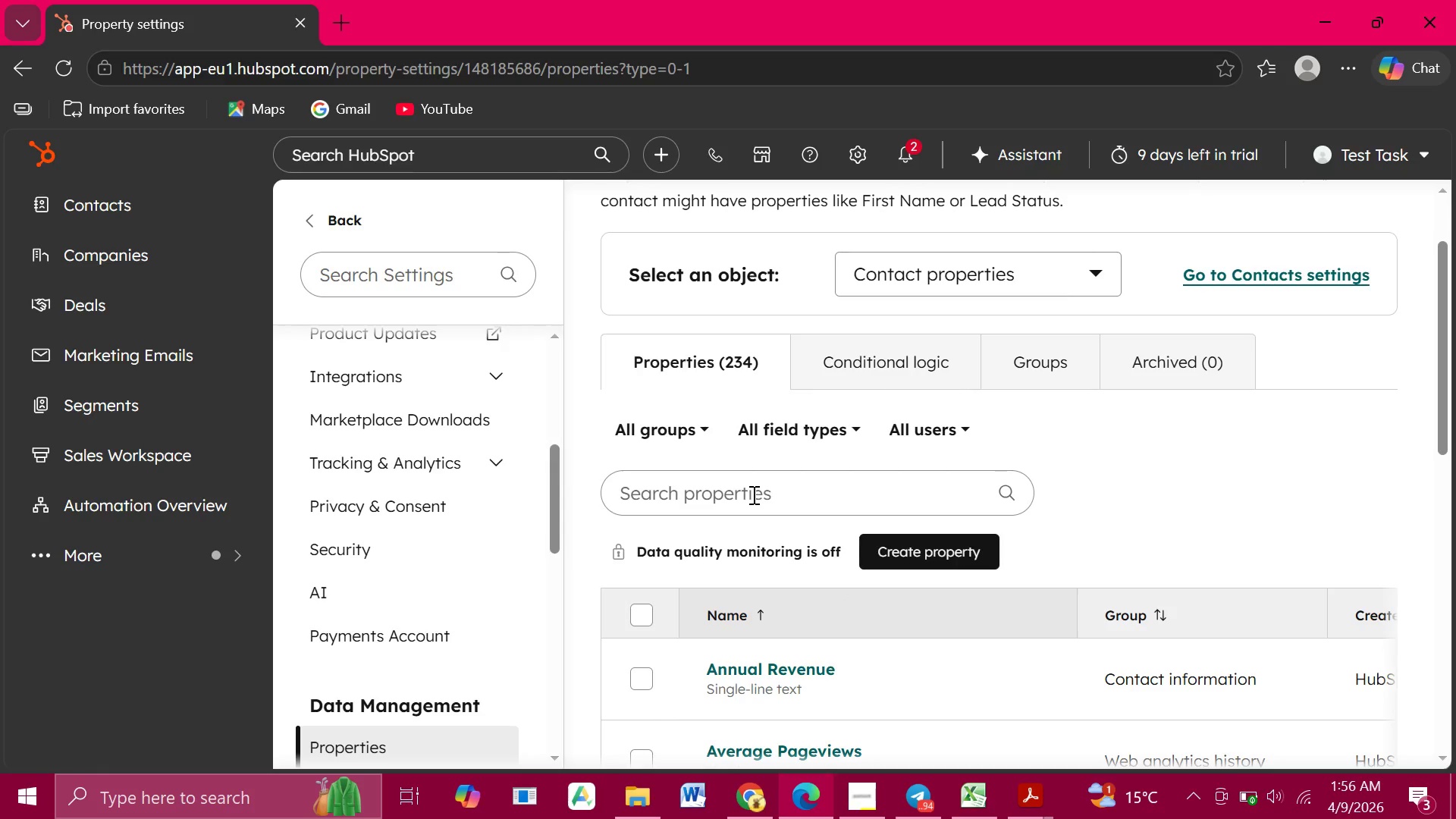 
key(I)
 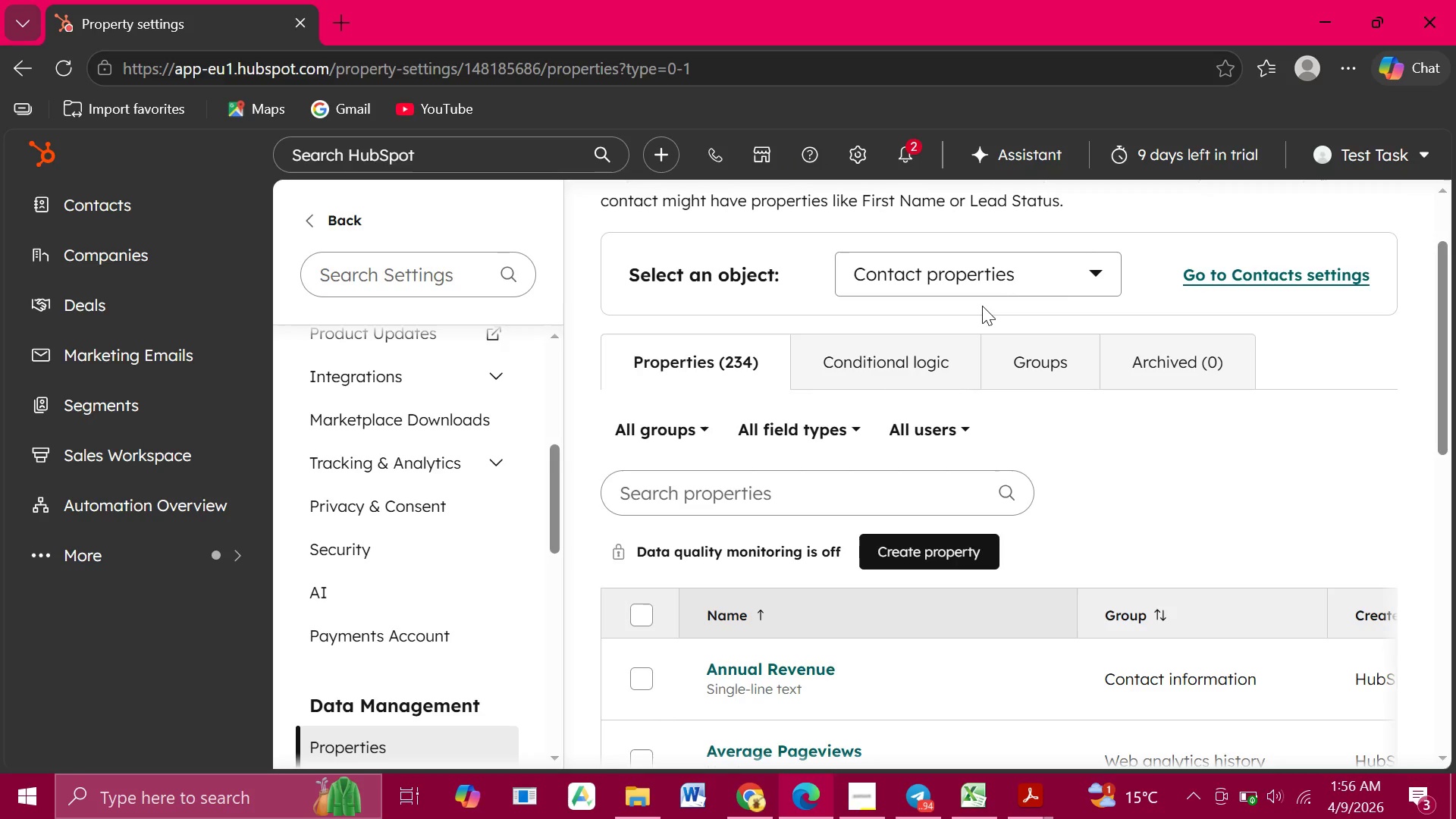 
wait(5.48)
 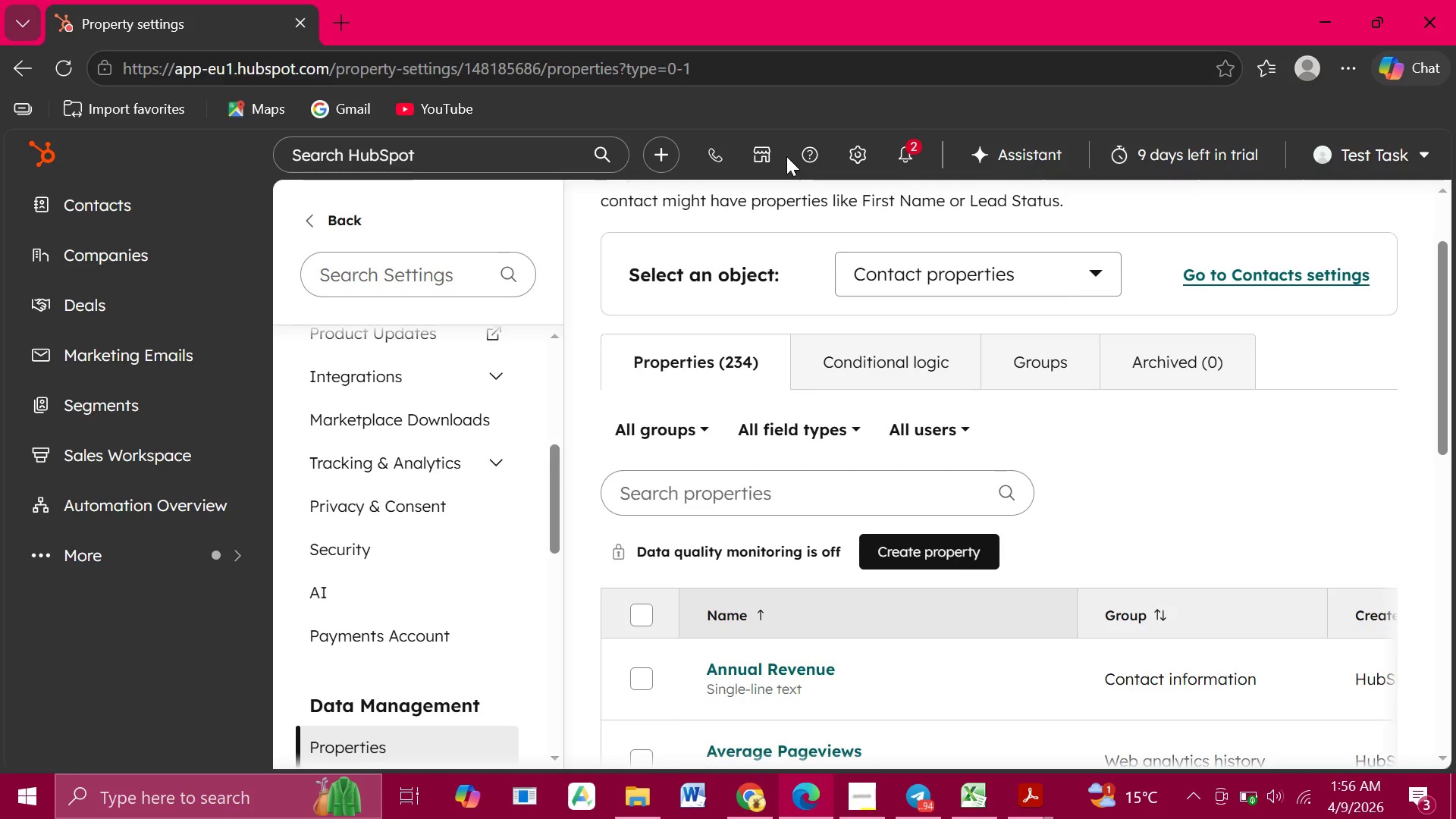 
left_click([989, 274])
 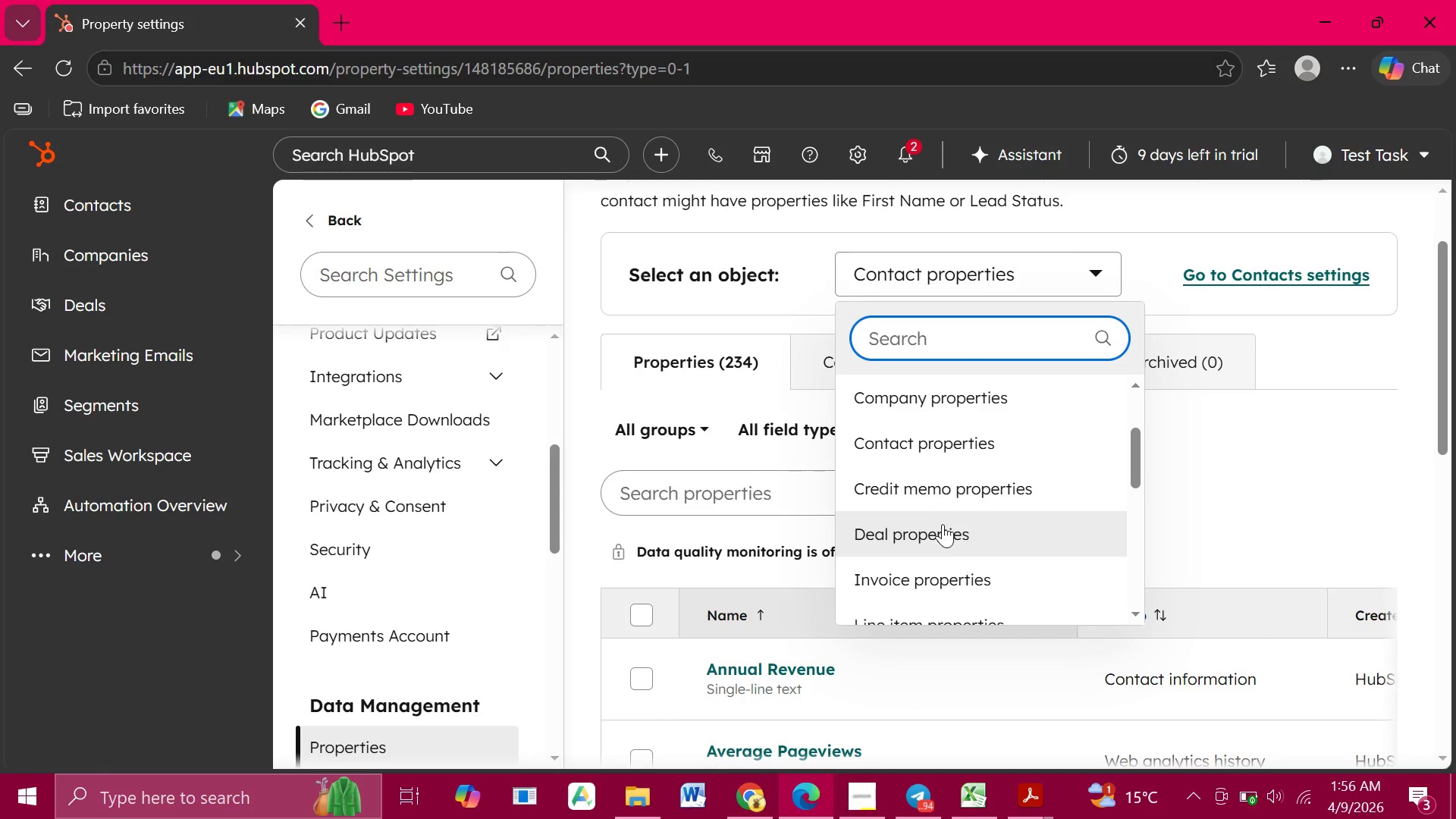 
left_click([943, 524])
 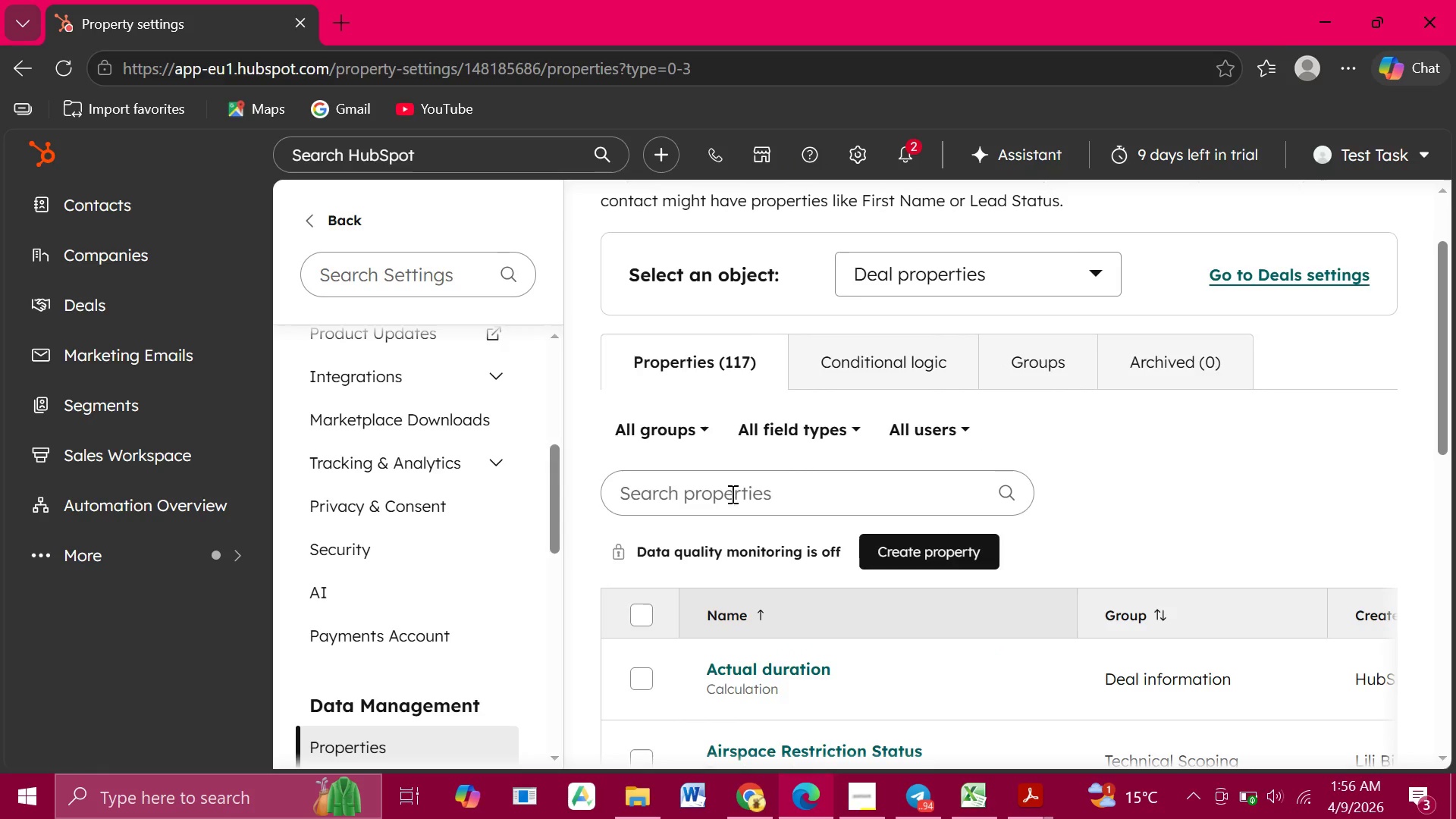 
left_click([735, 488])
 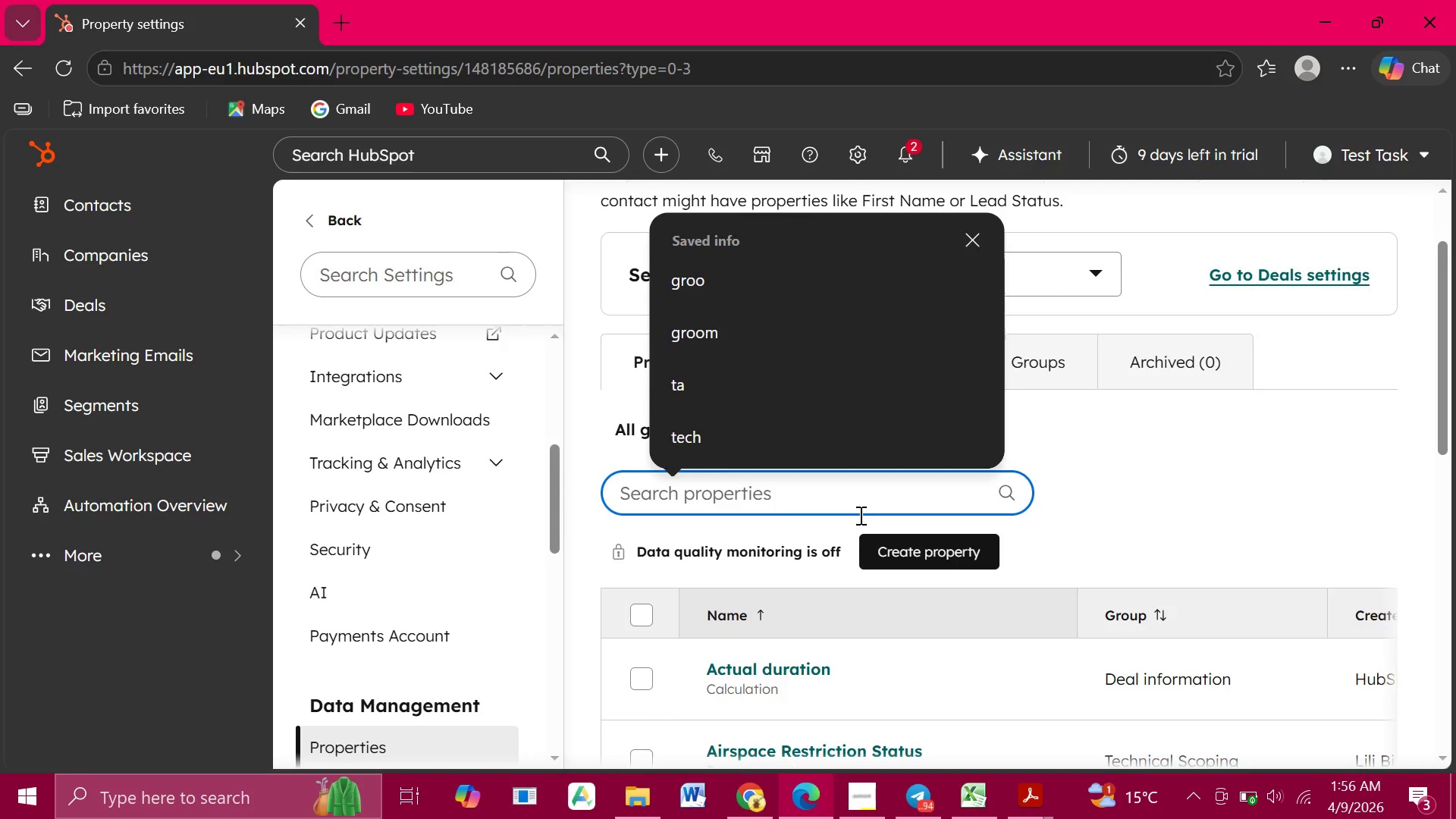 
key(I)
 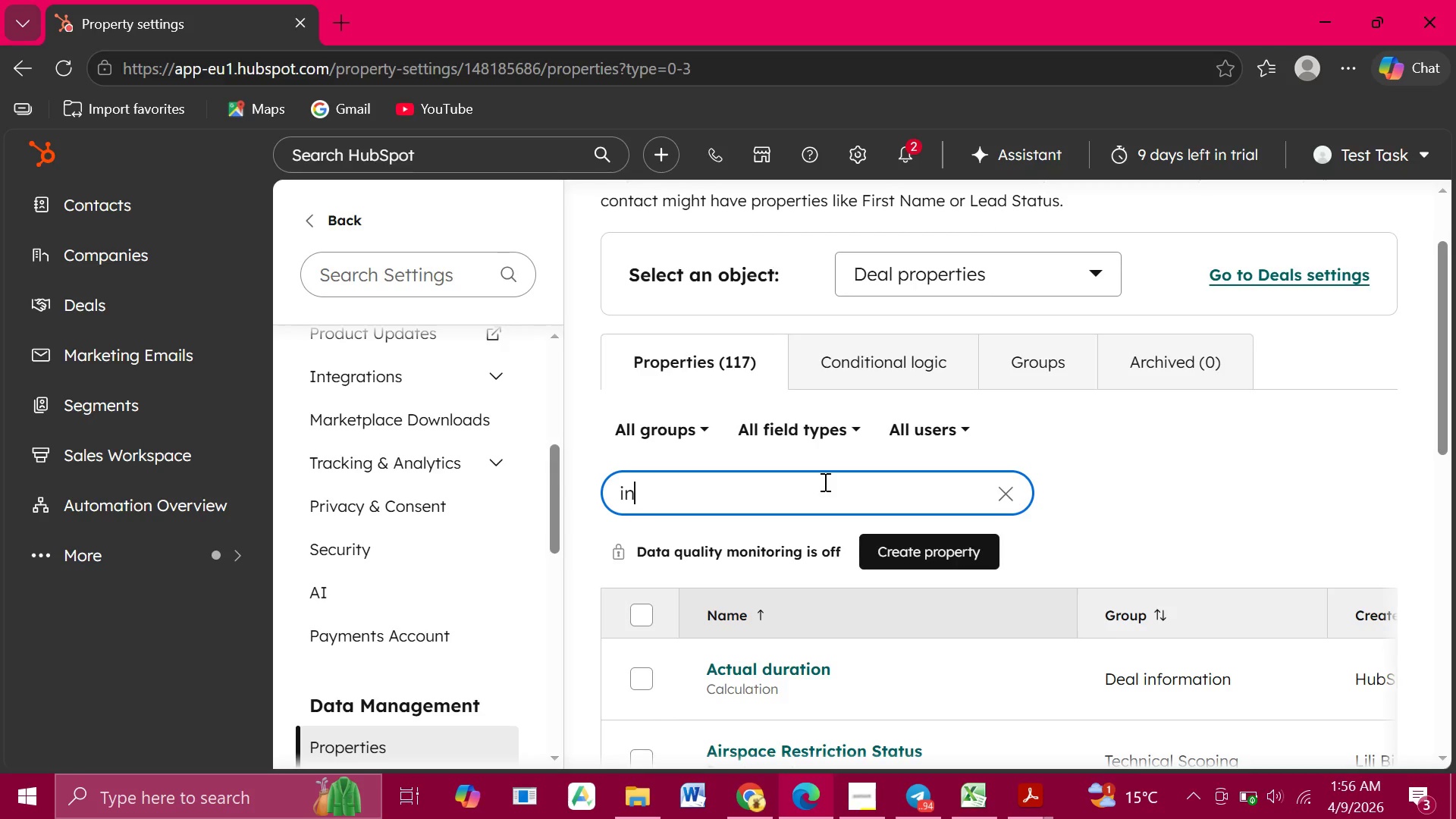 
type(ni)
 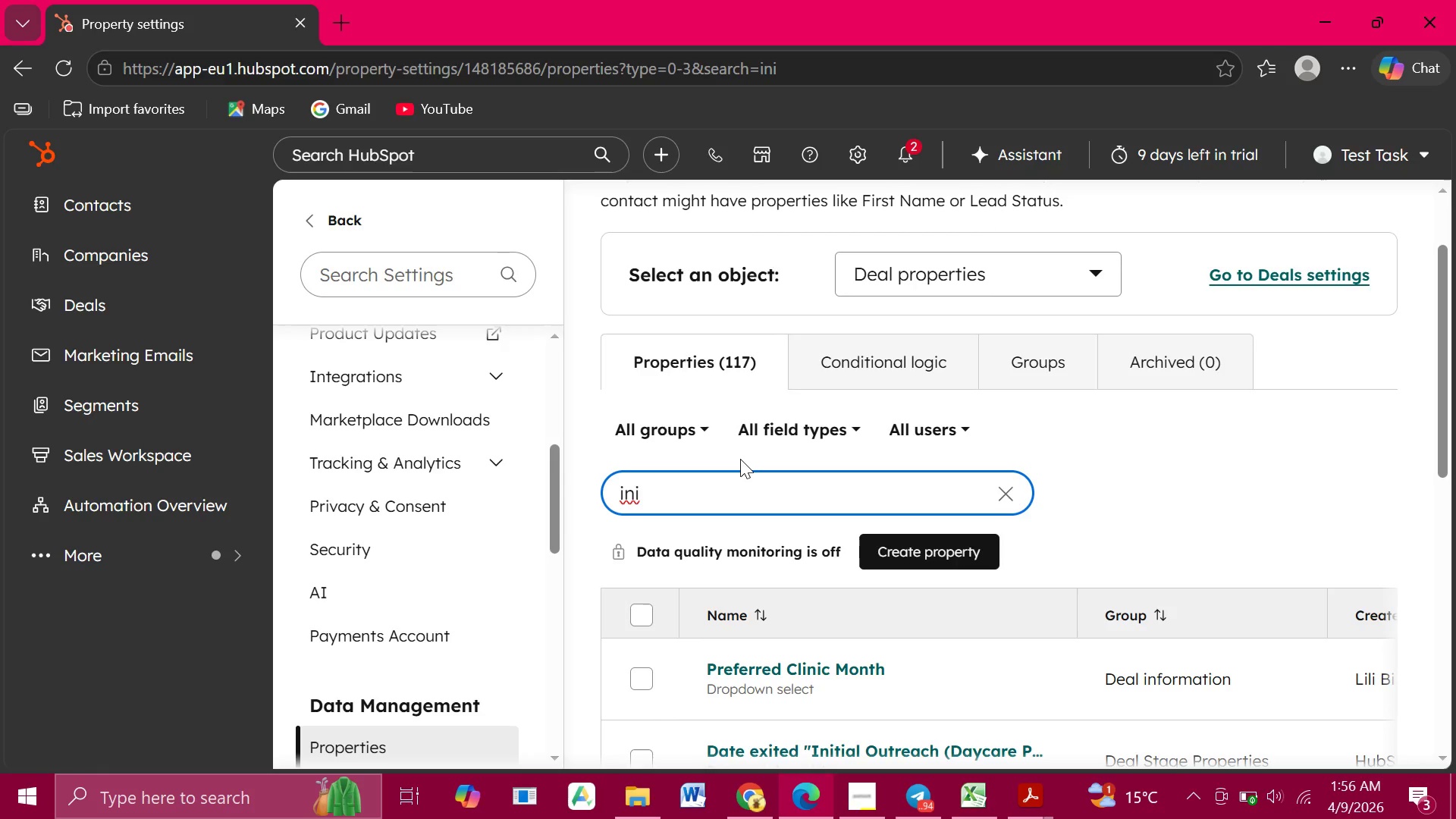 
key(T)
 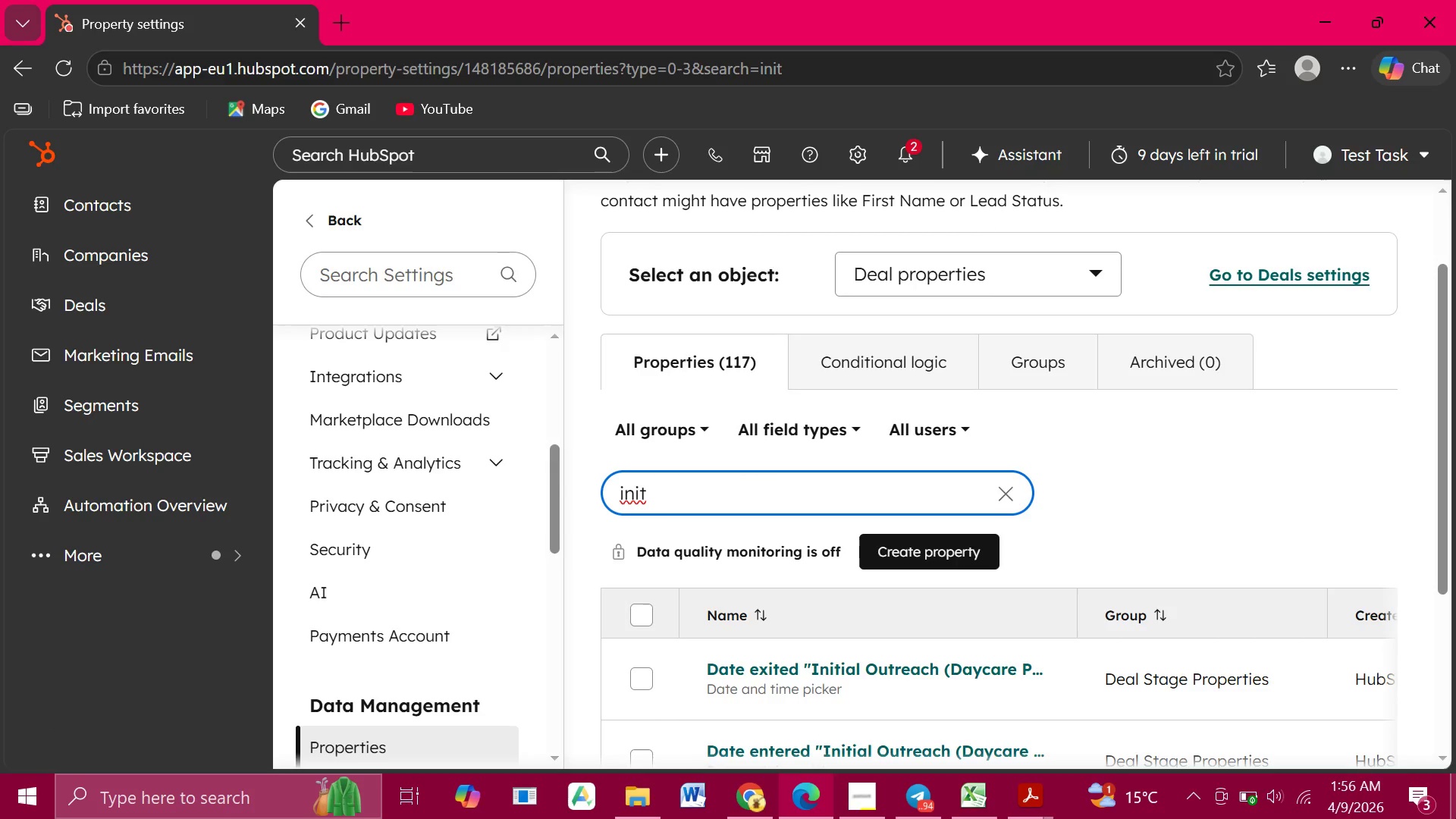 
wait(5.83)
 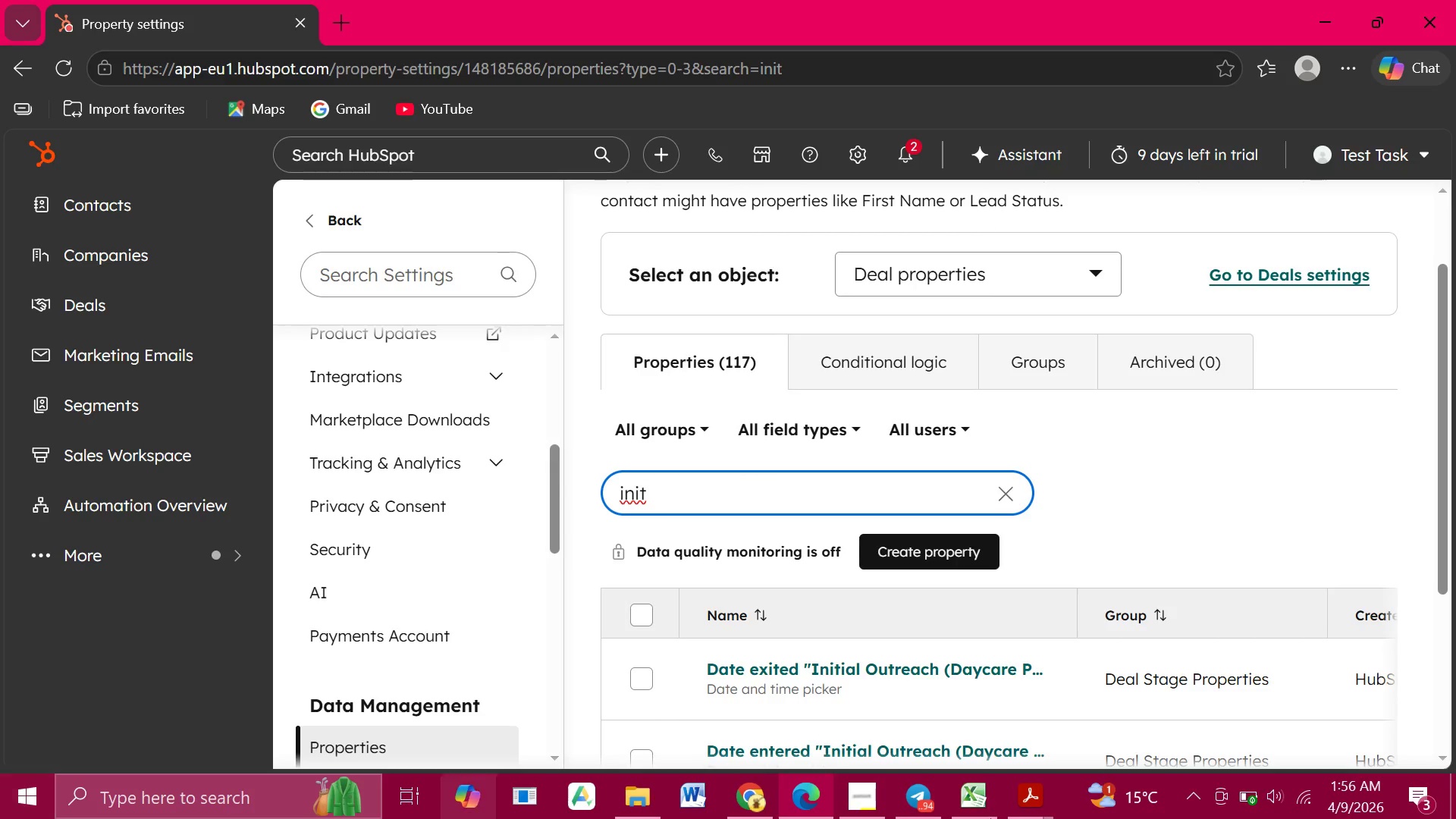 
type(ial)
 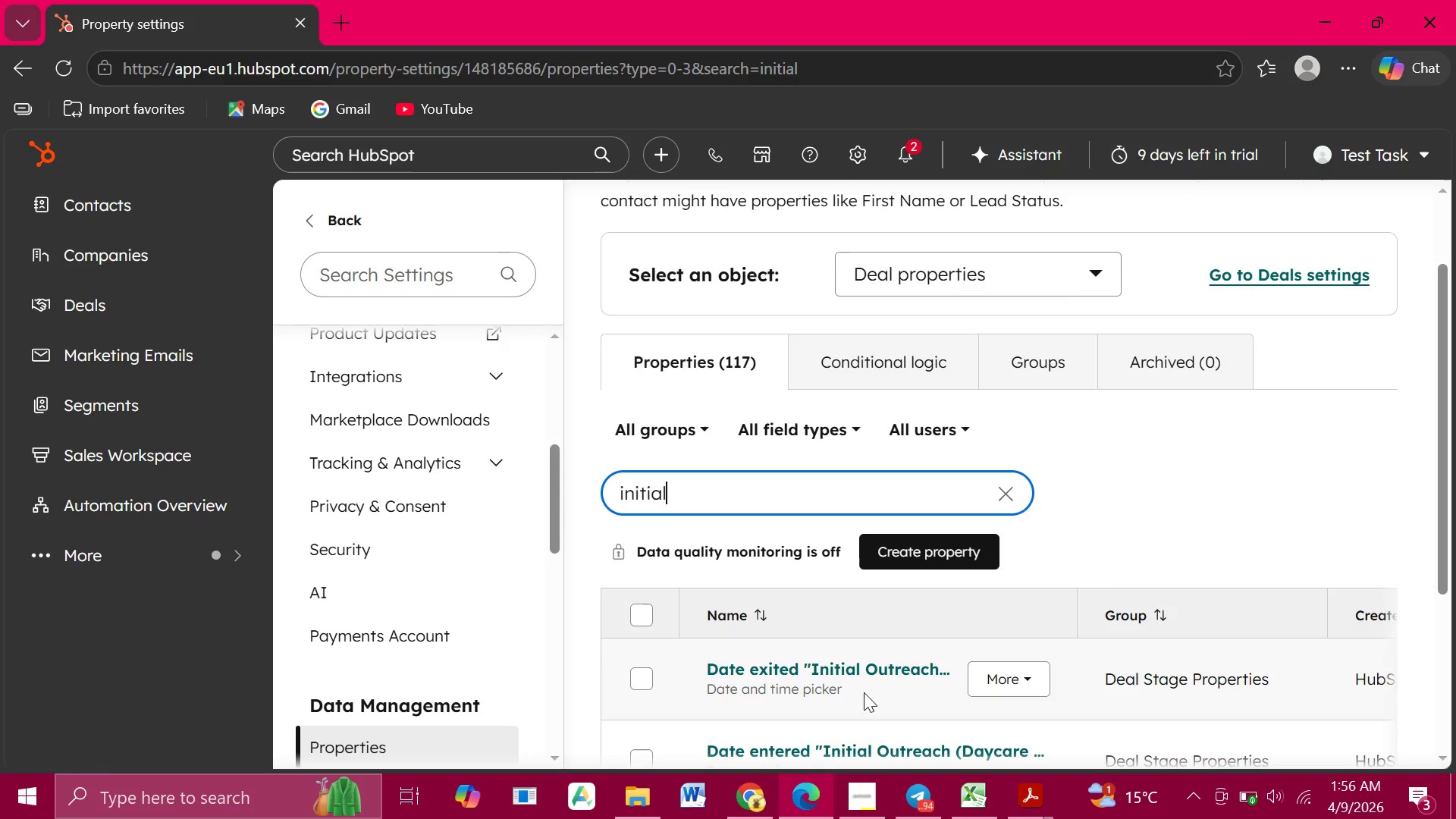 
scroll: coordinate [863, 698], scroll_direction: down, amount: 4.0
 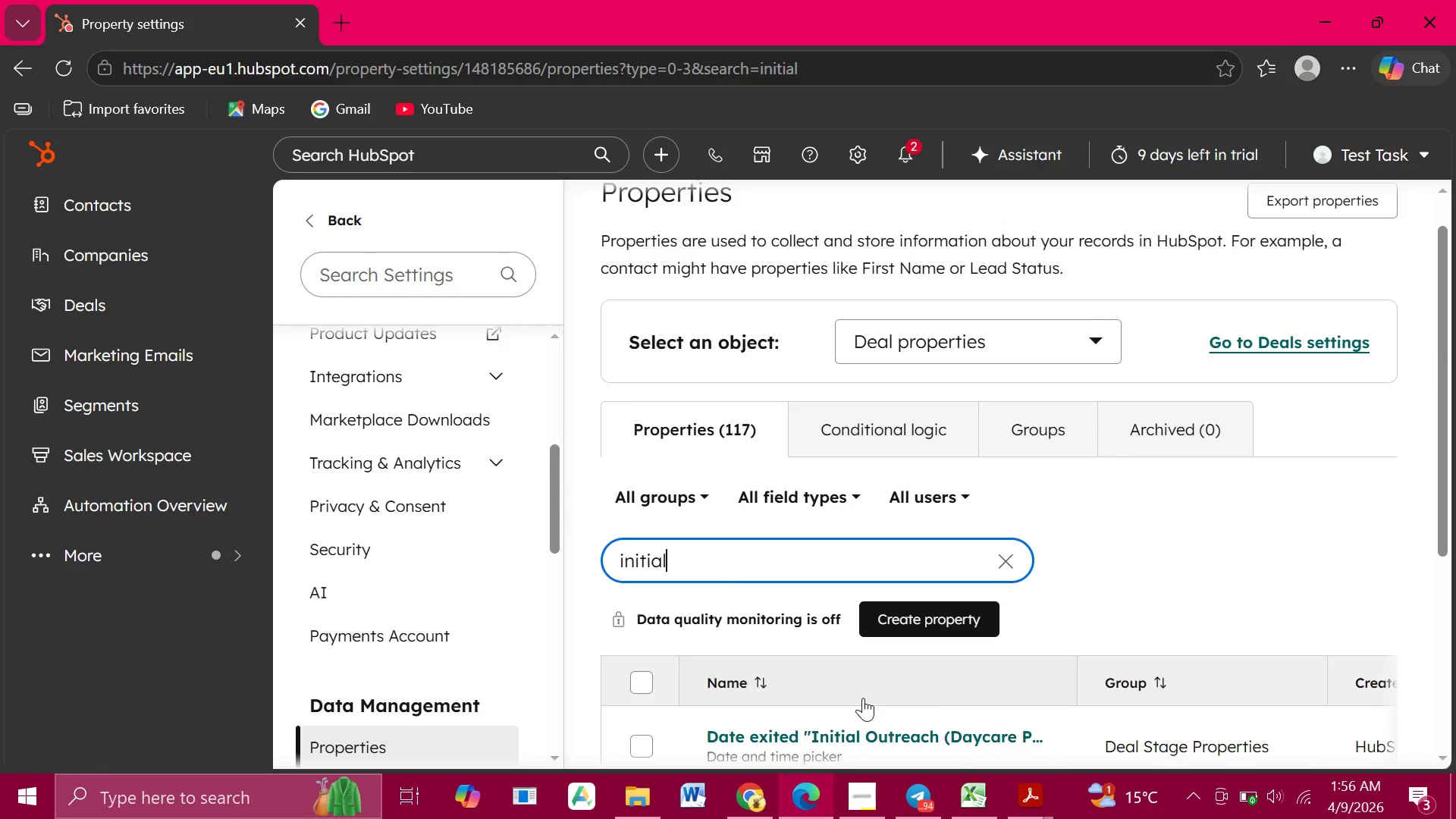 
scroll: coordinate [863, 698], scroll_direction: up, amount: 3.0
 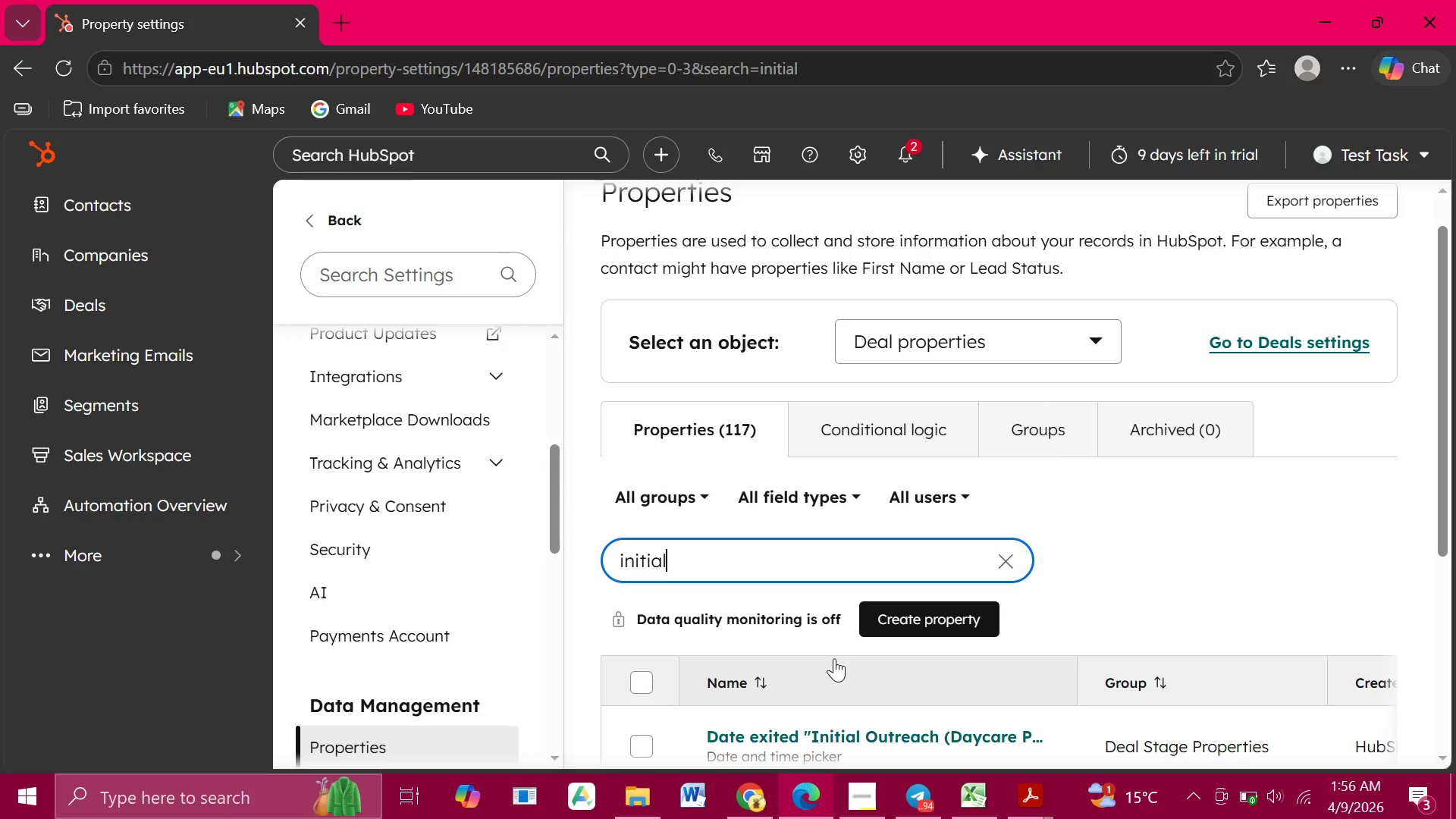 
wait(5.89)
 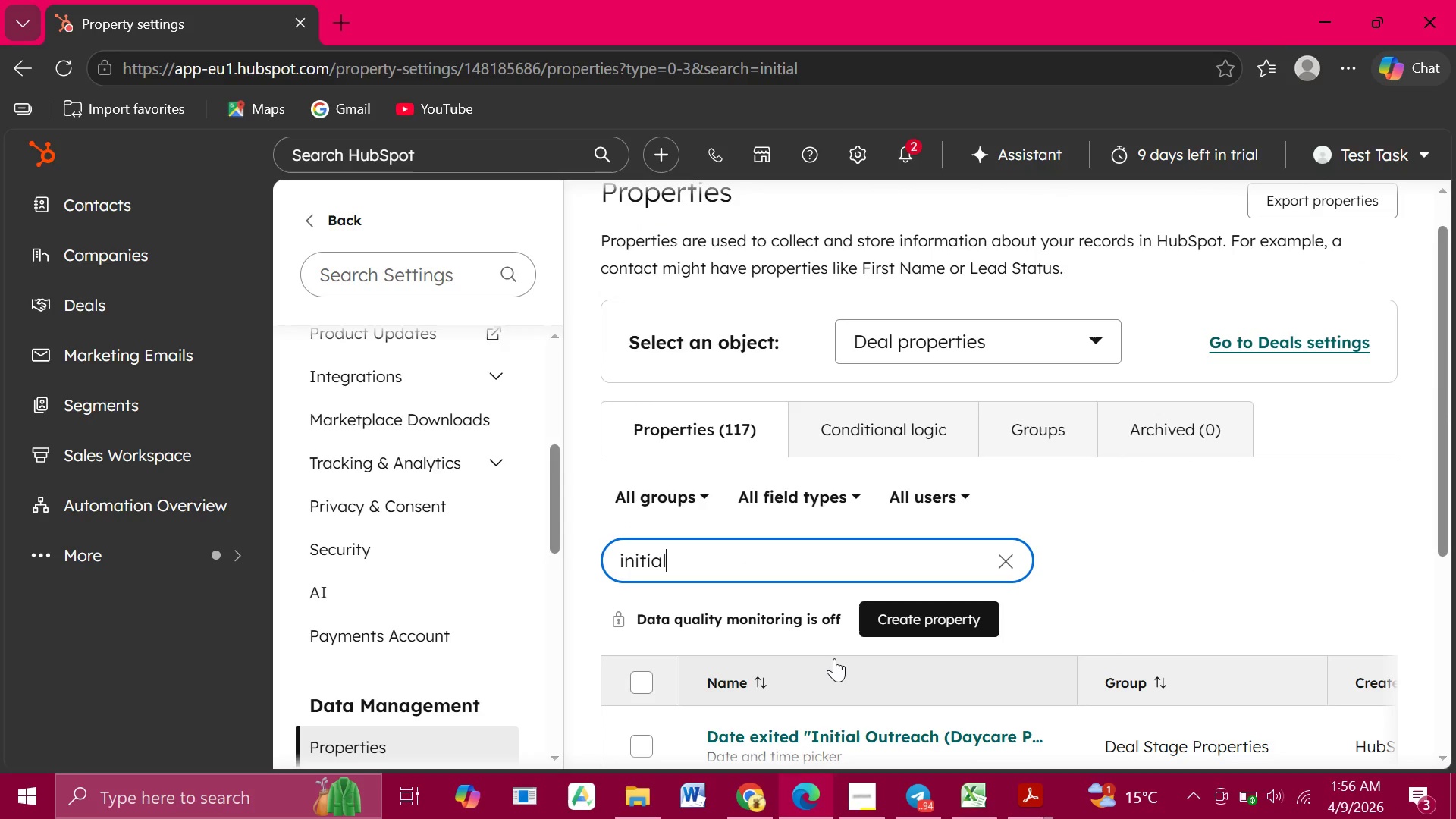 
key(Backspace)
 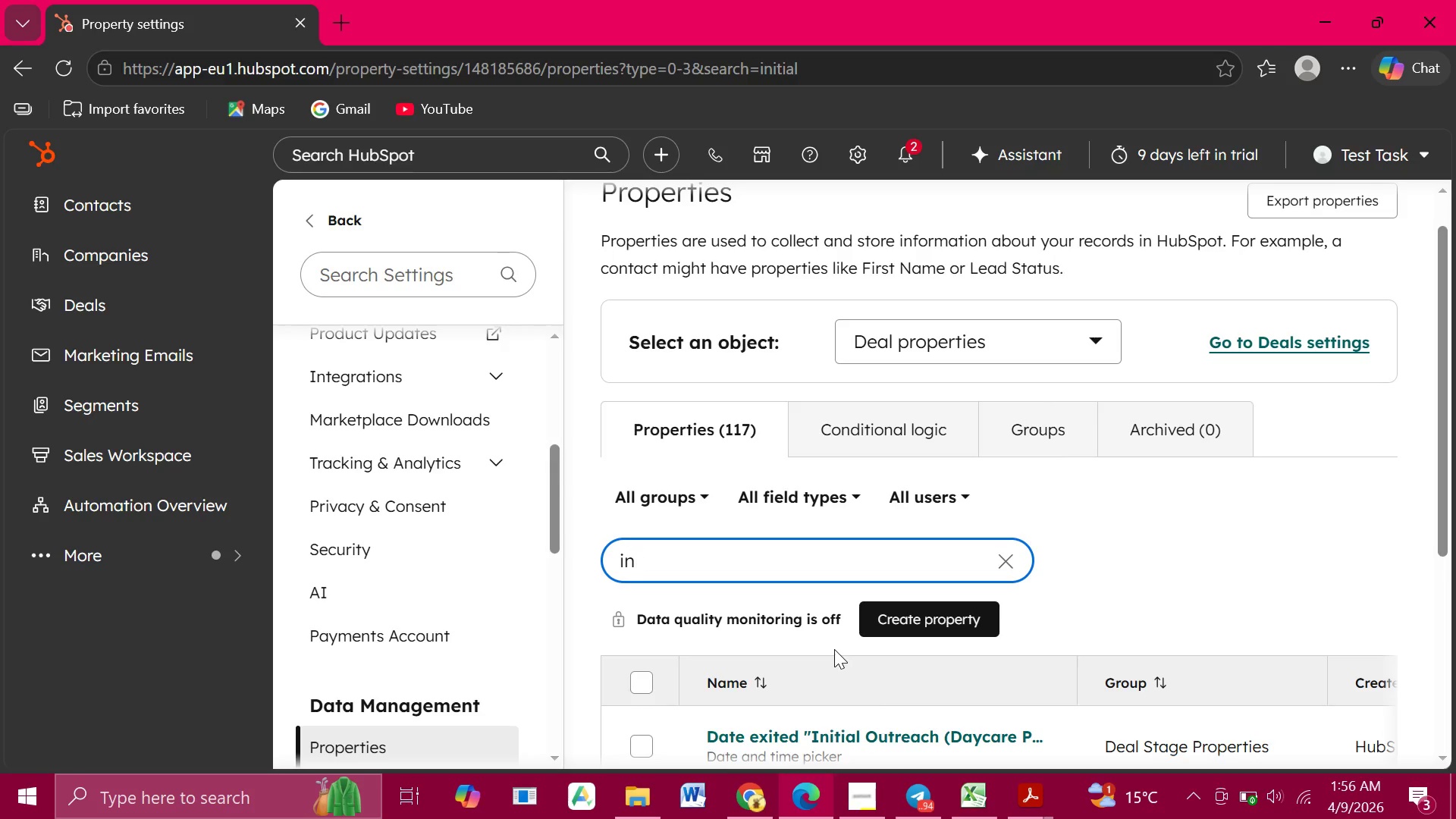 
key(Backspace)
 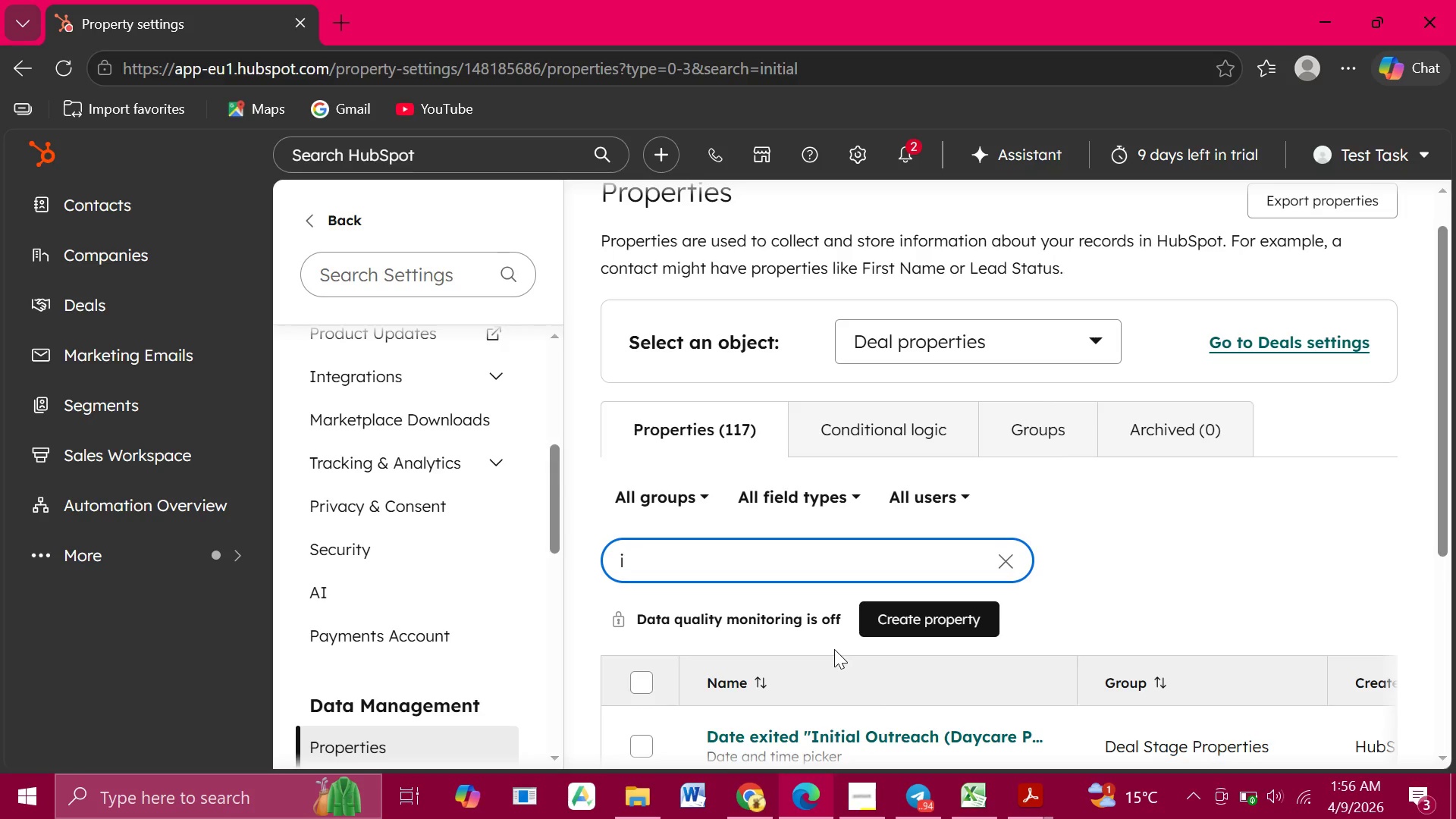 
key(Backspace)
 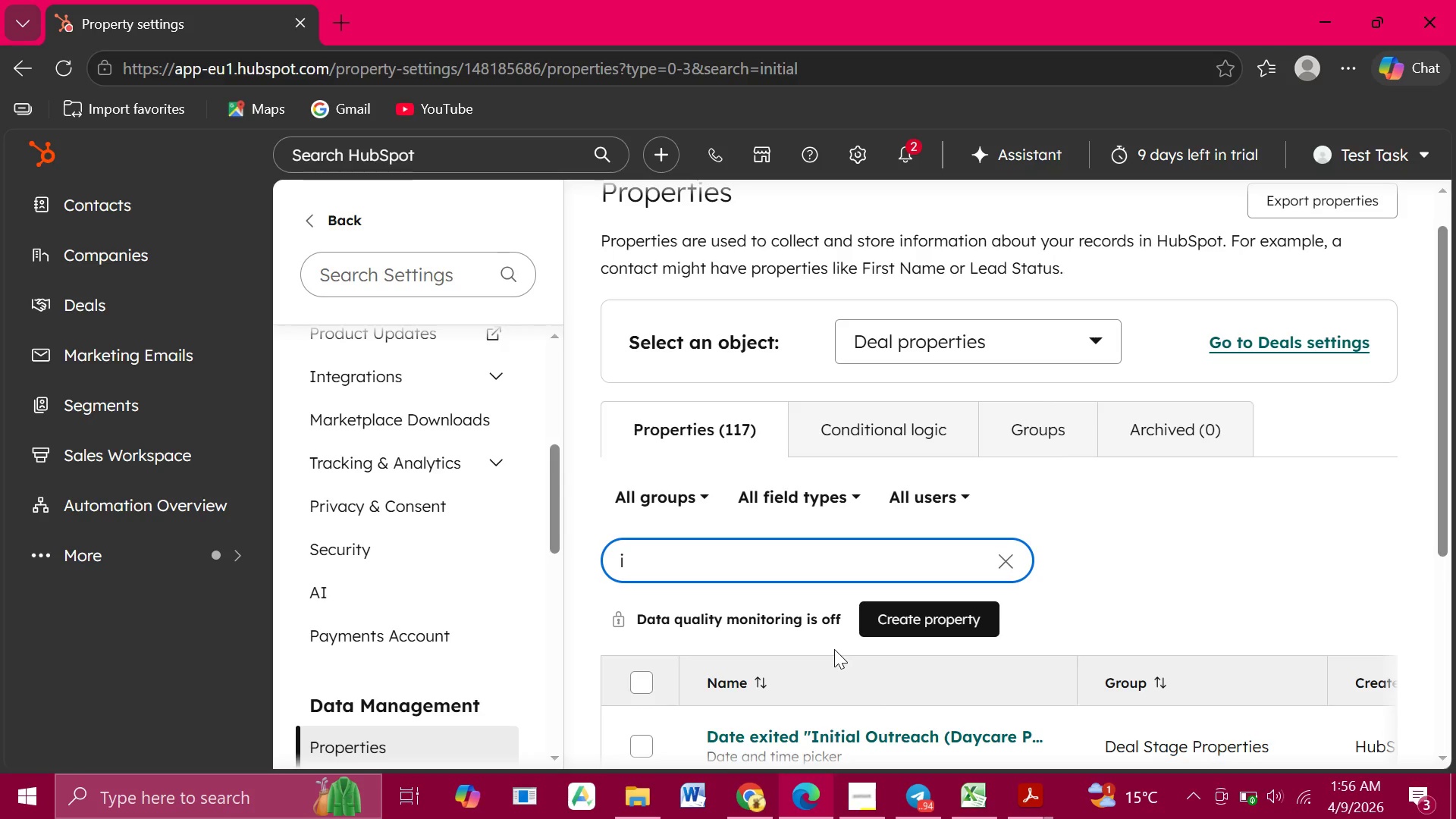 
key(Backspace)
 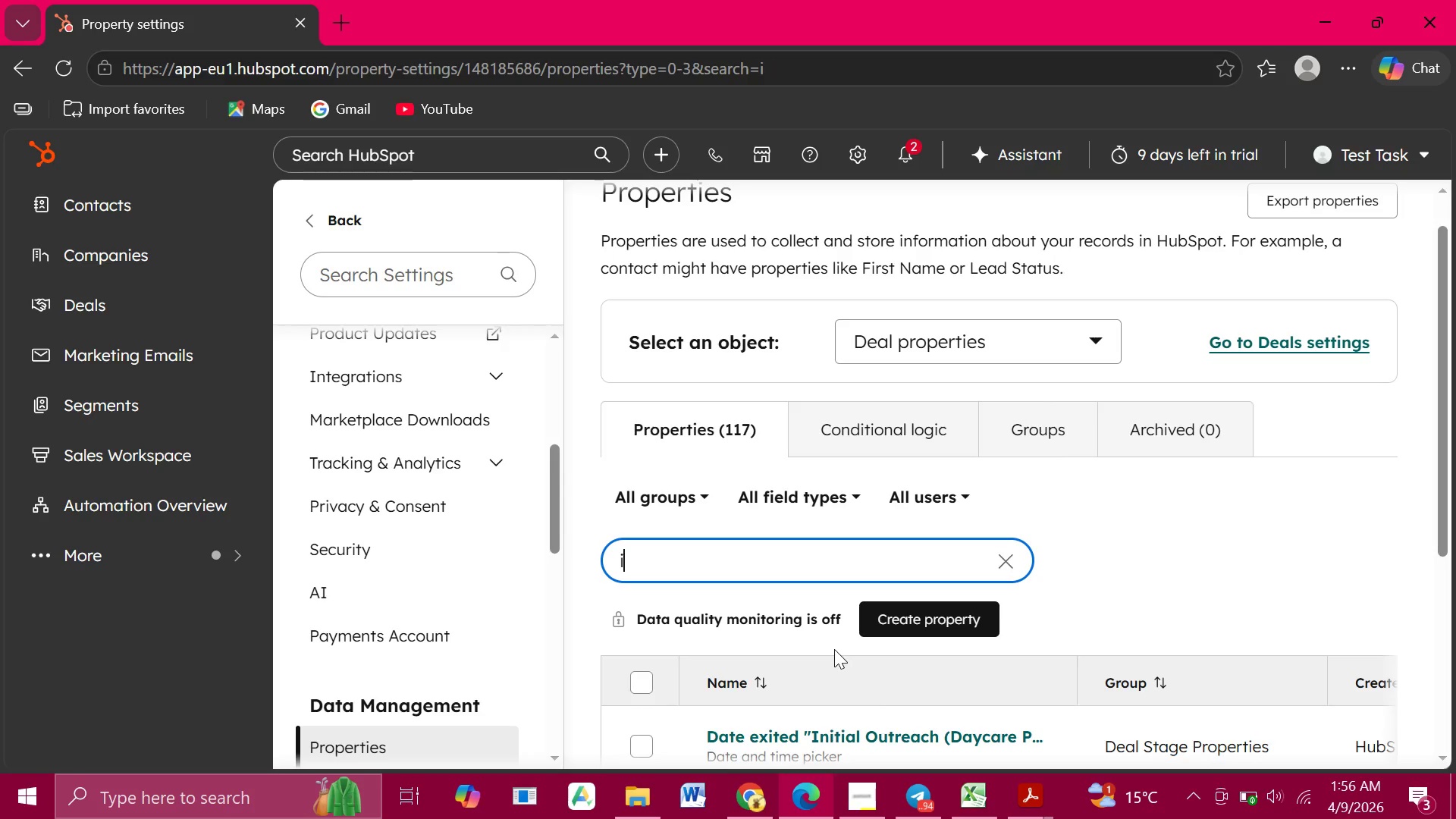 
key(Backspace)
 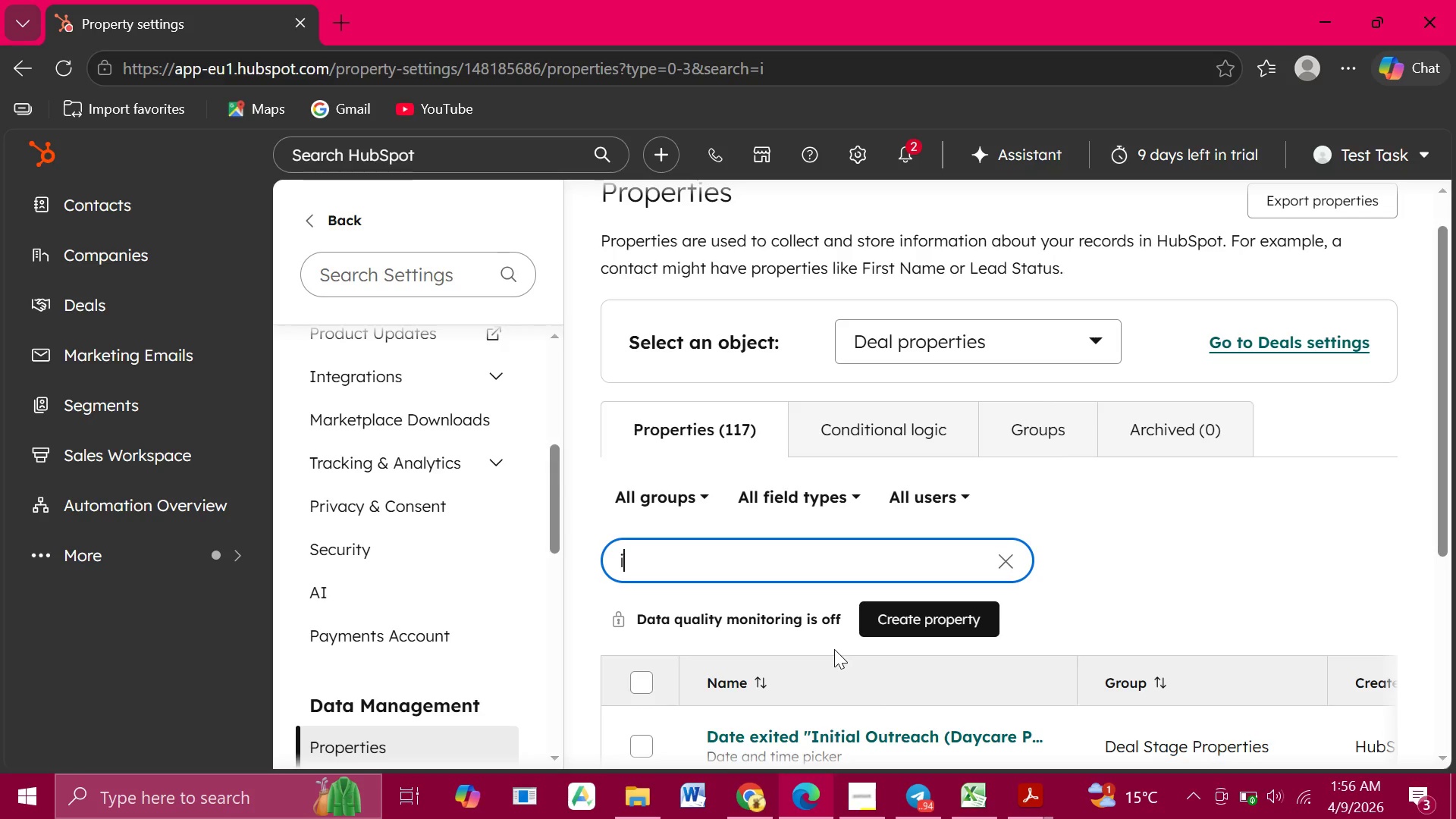 
key(Backspace)
 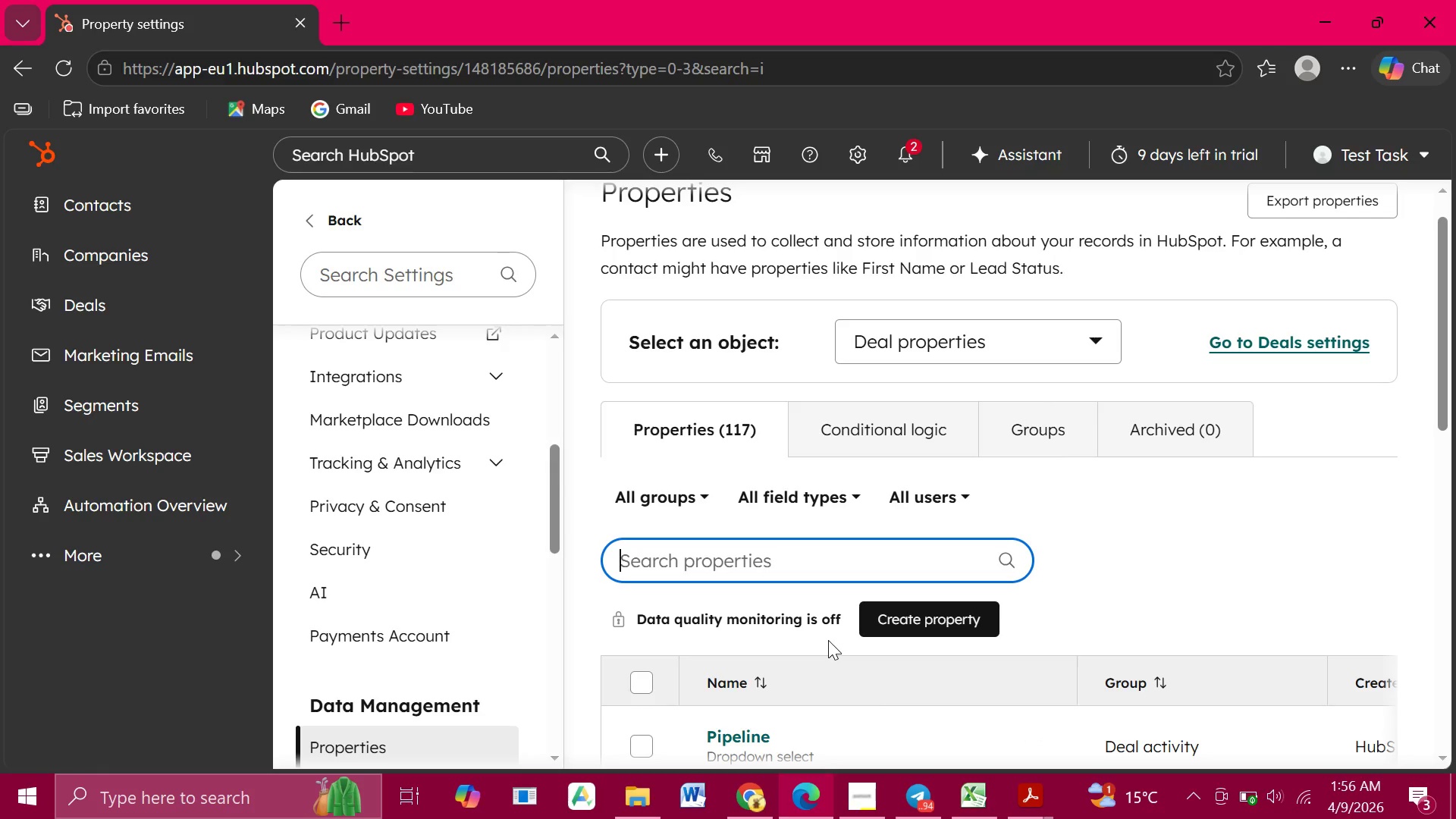 
key(Backspace)
 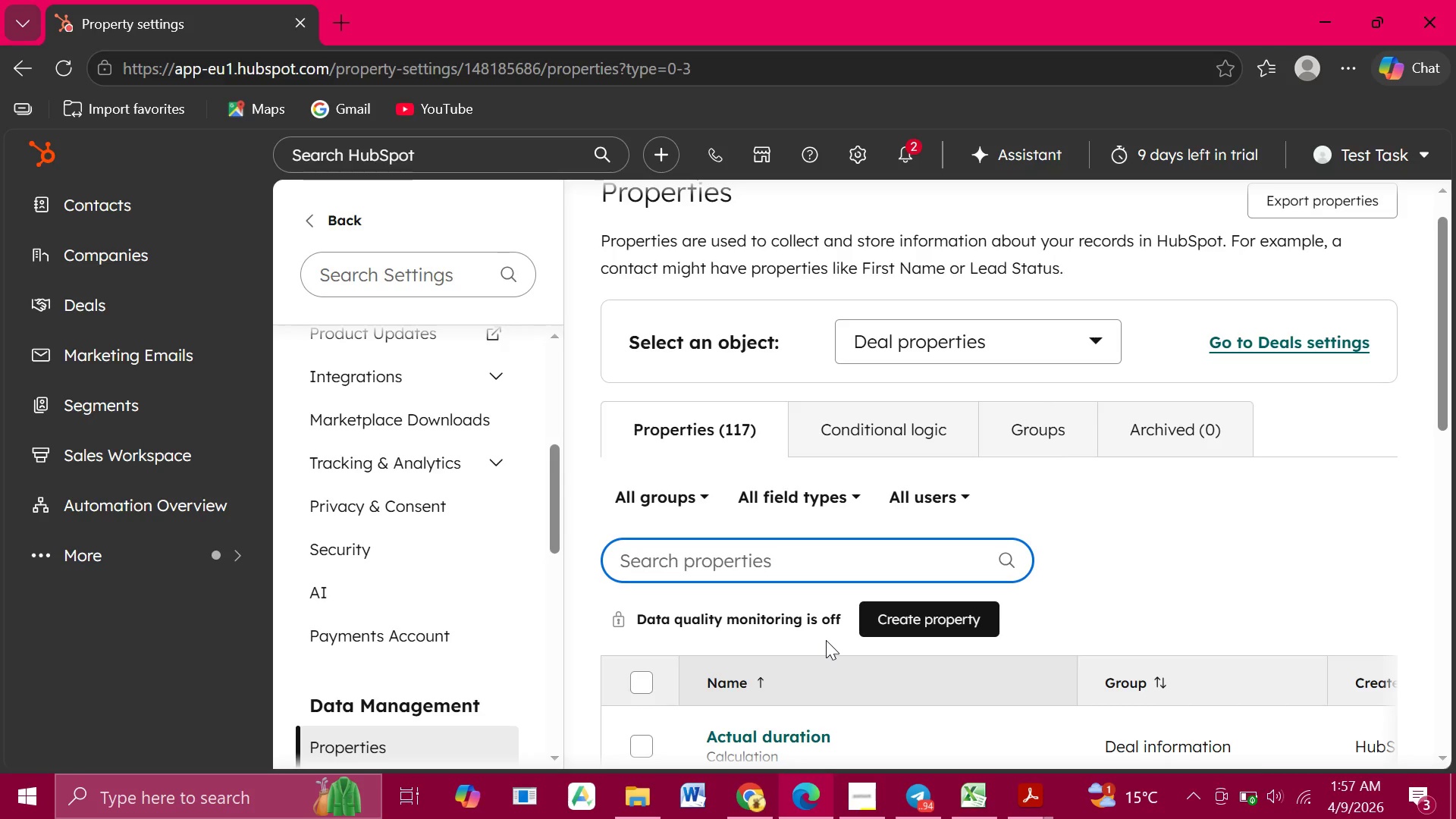 
wait(65.23)
 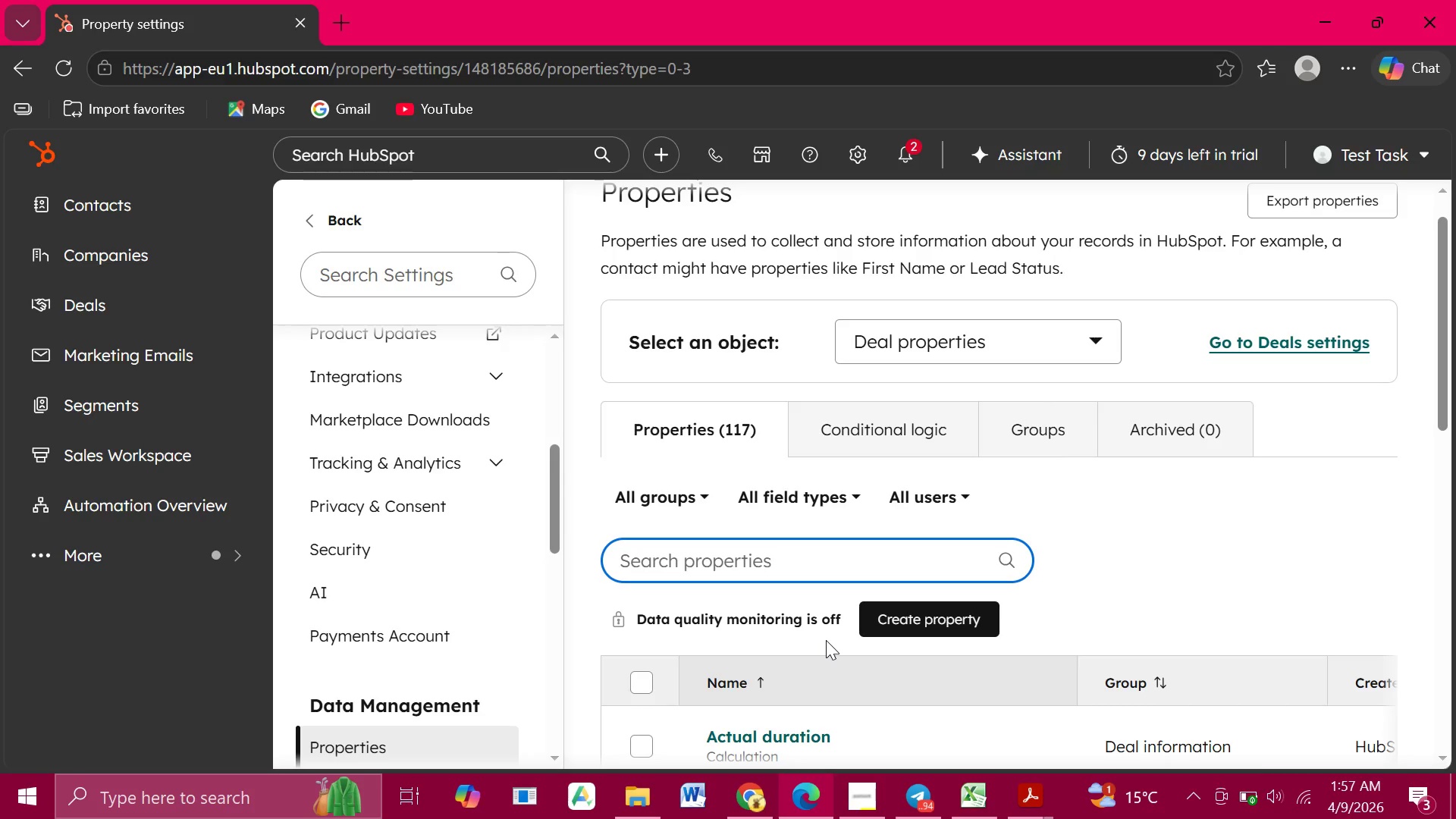 
scroll: coordinate [508, 639], scroll_direction: down, amount: 2.0
 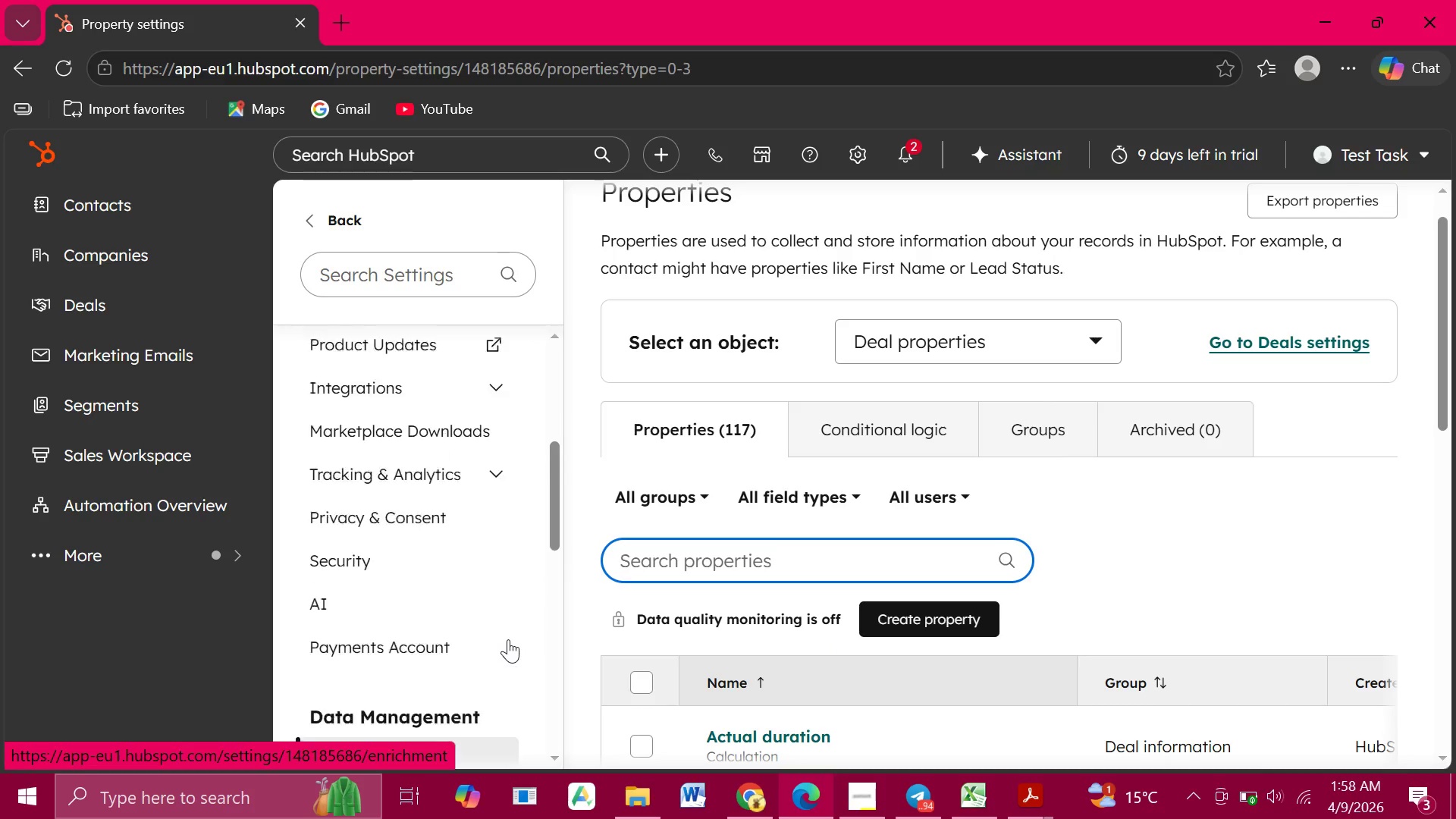 
scroll: coordinate [508, 639], scroll_direction: up, amount: 4.0
 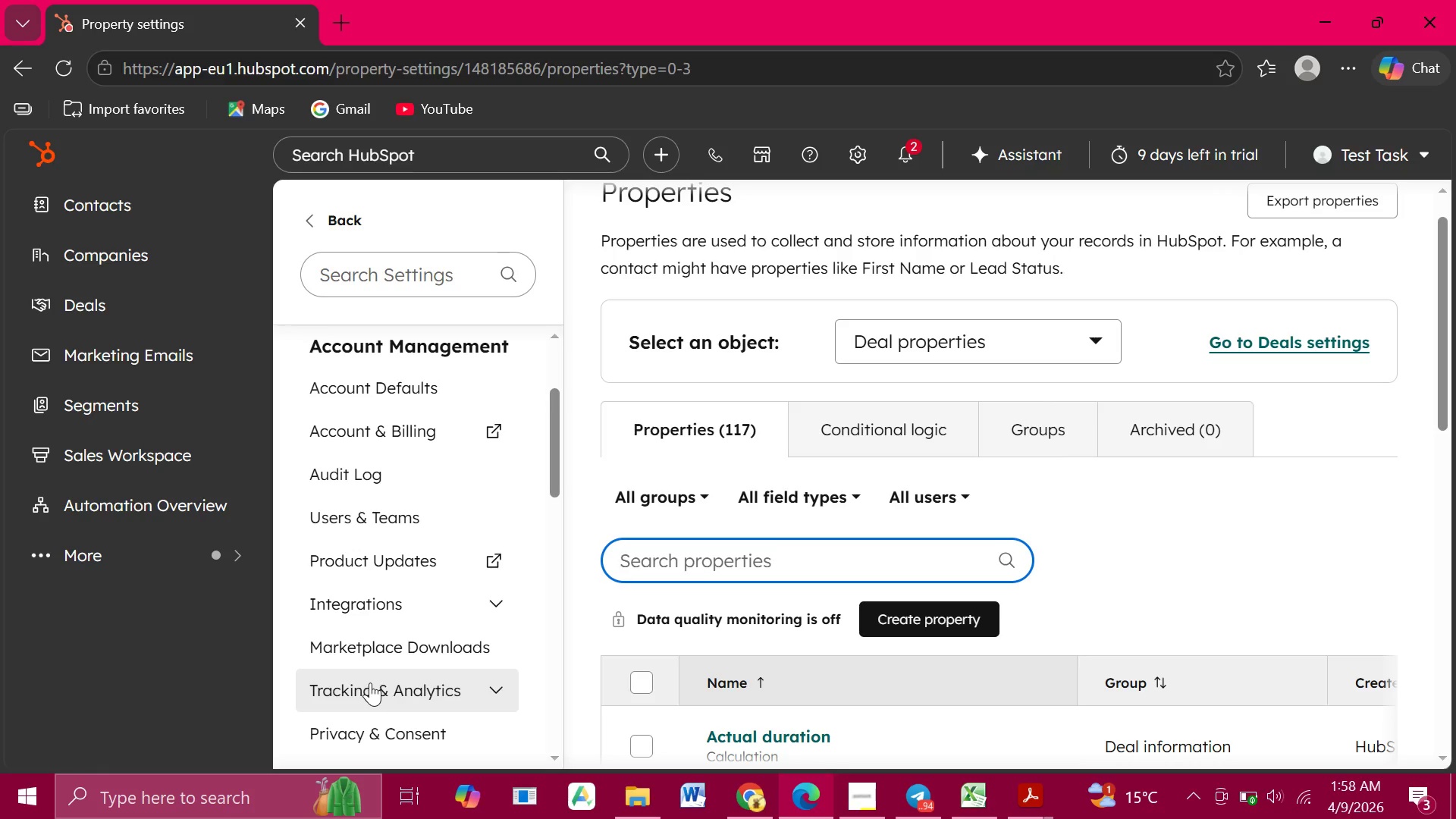 
wait(30.62)
 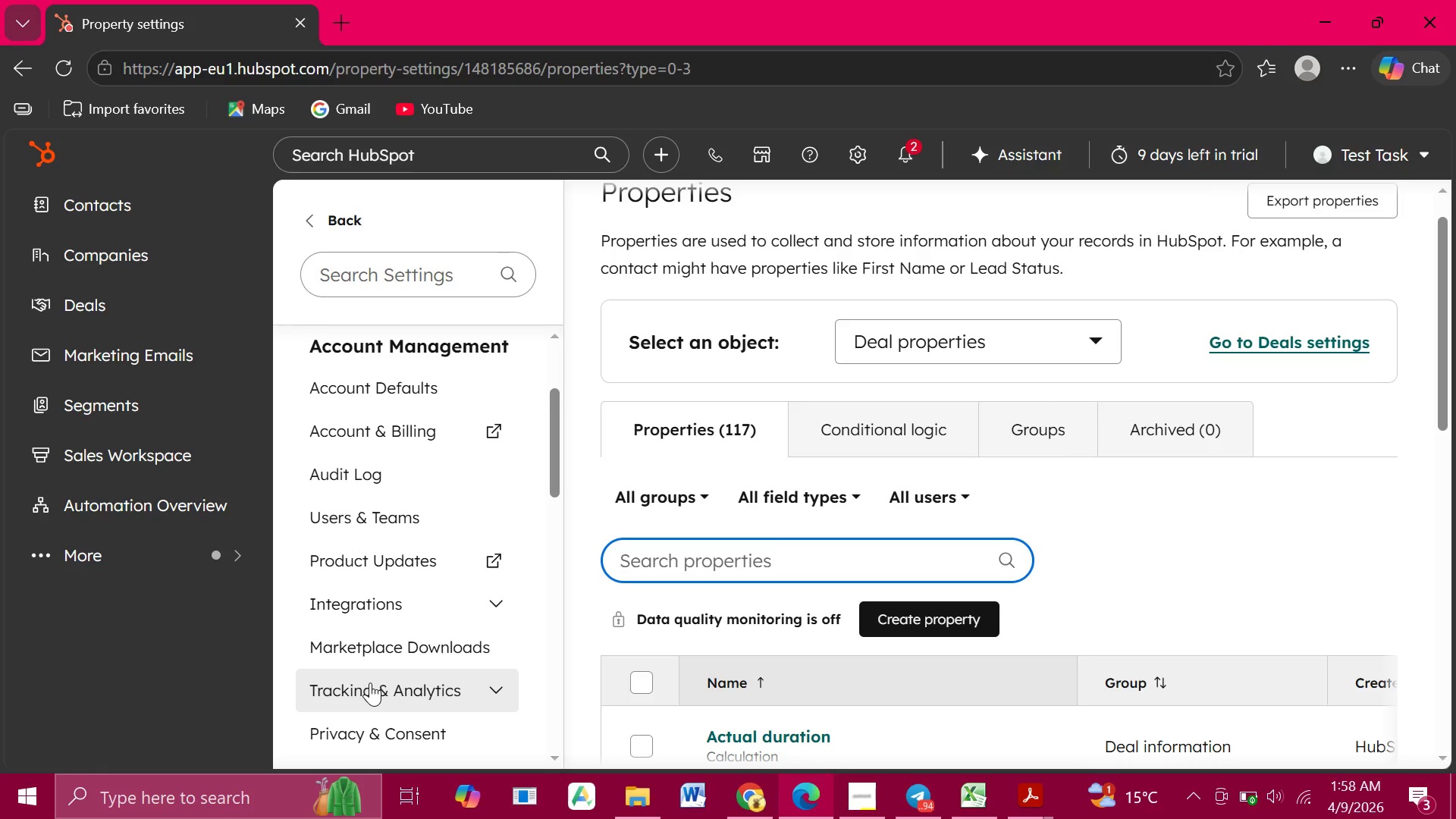 
left_click([109, 294])
 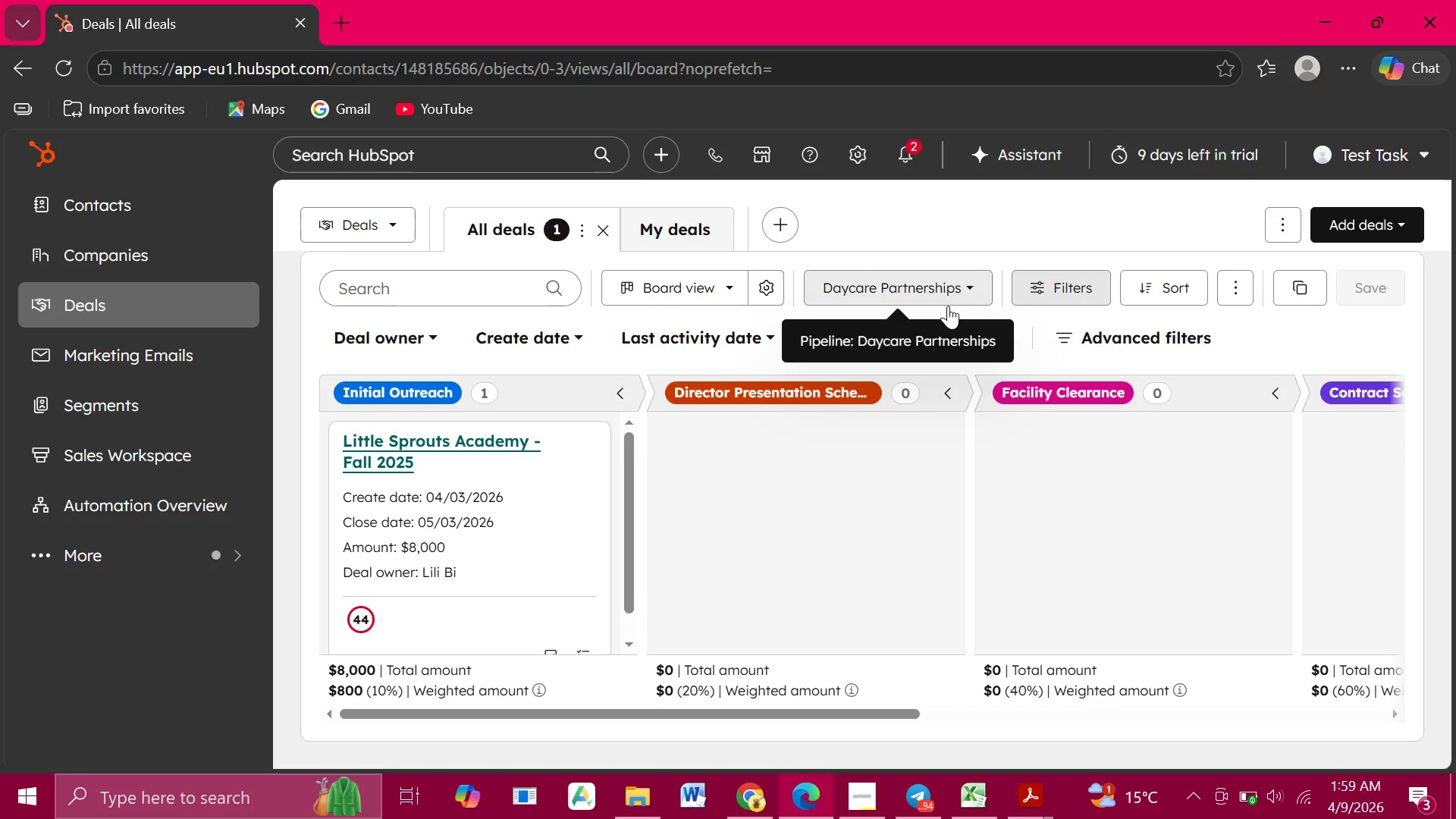 
wait(33.26)
 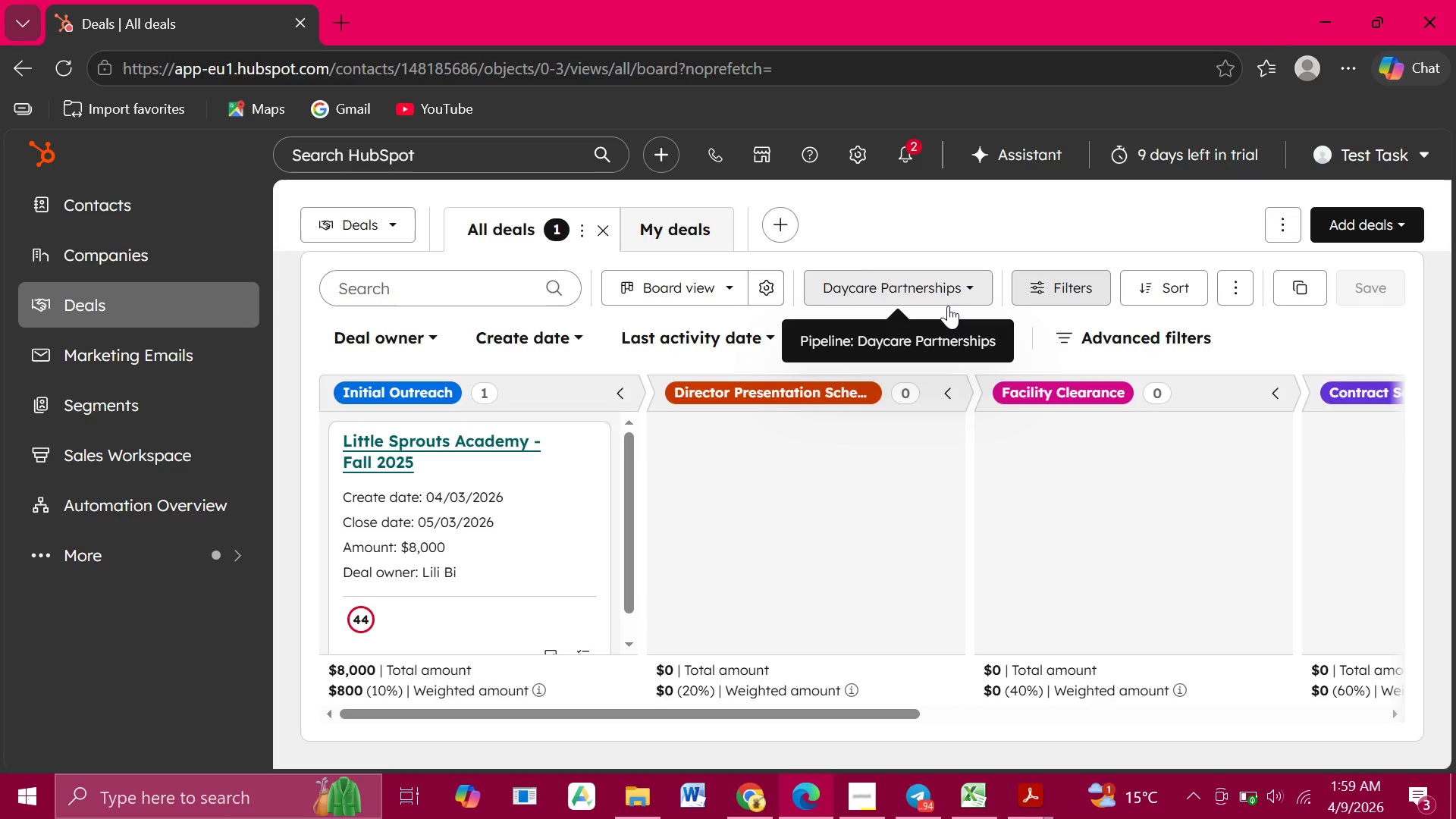 
left_click([847, 139])
 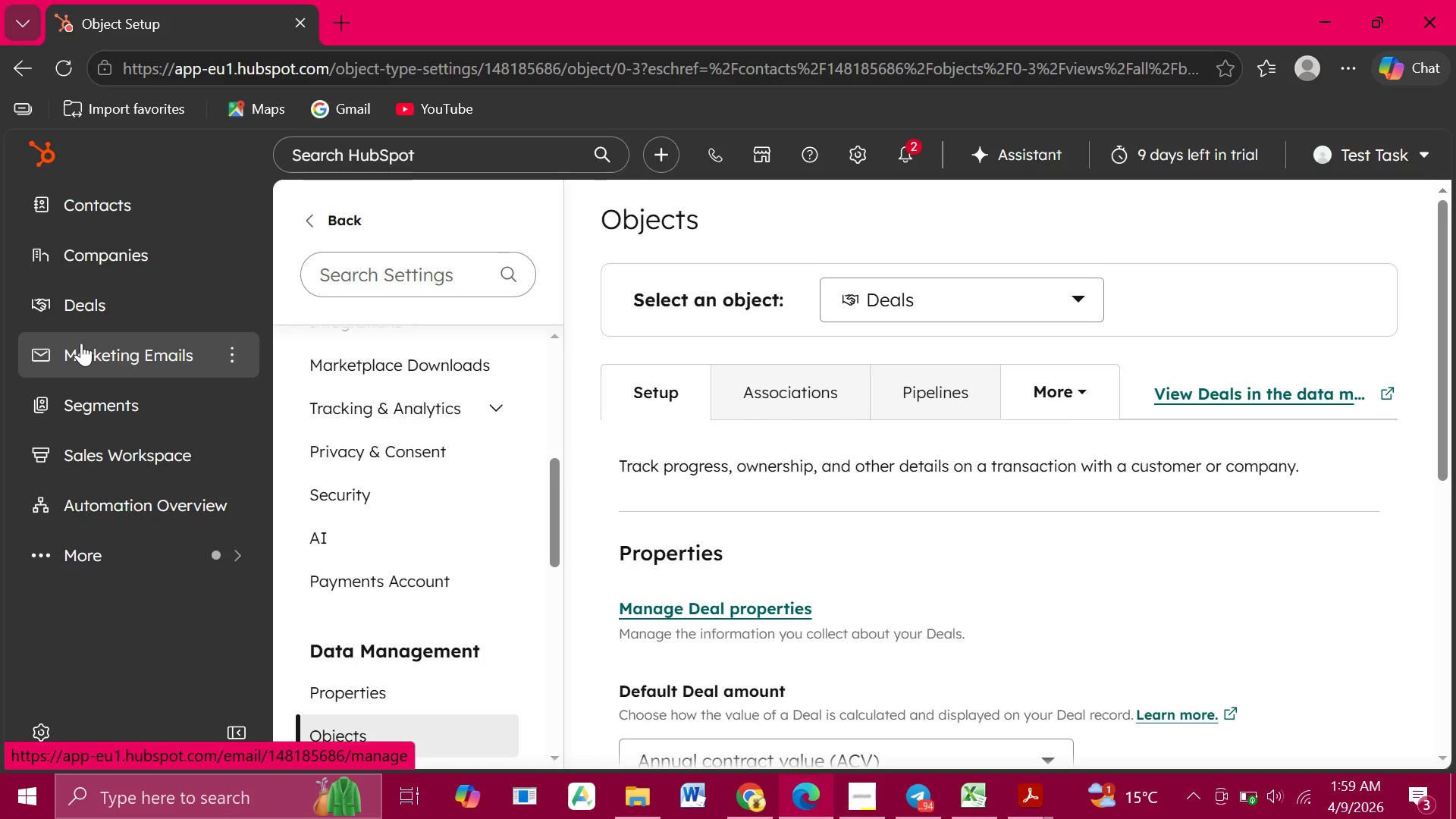 
wait(19.66)
 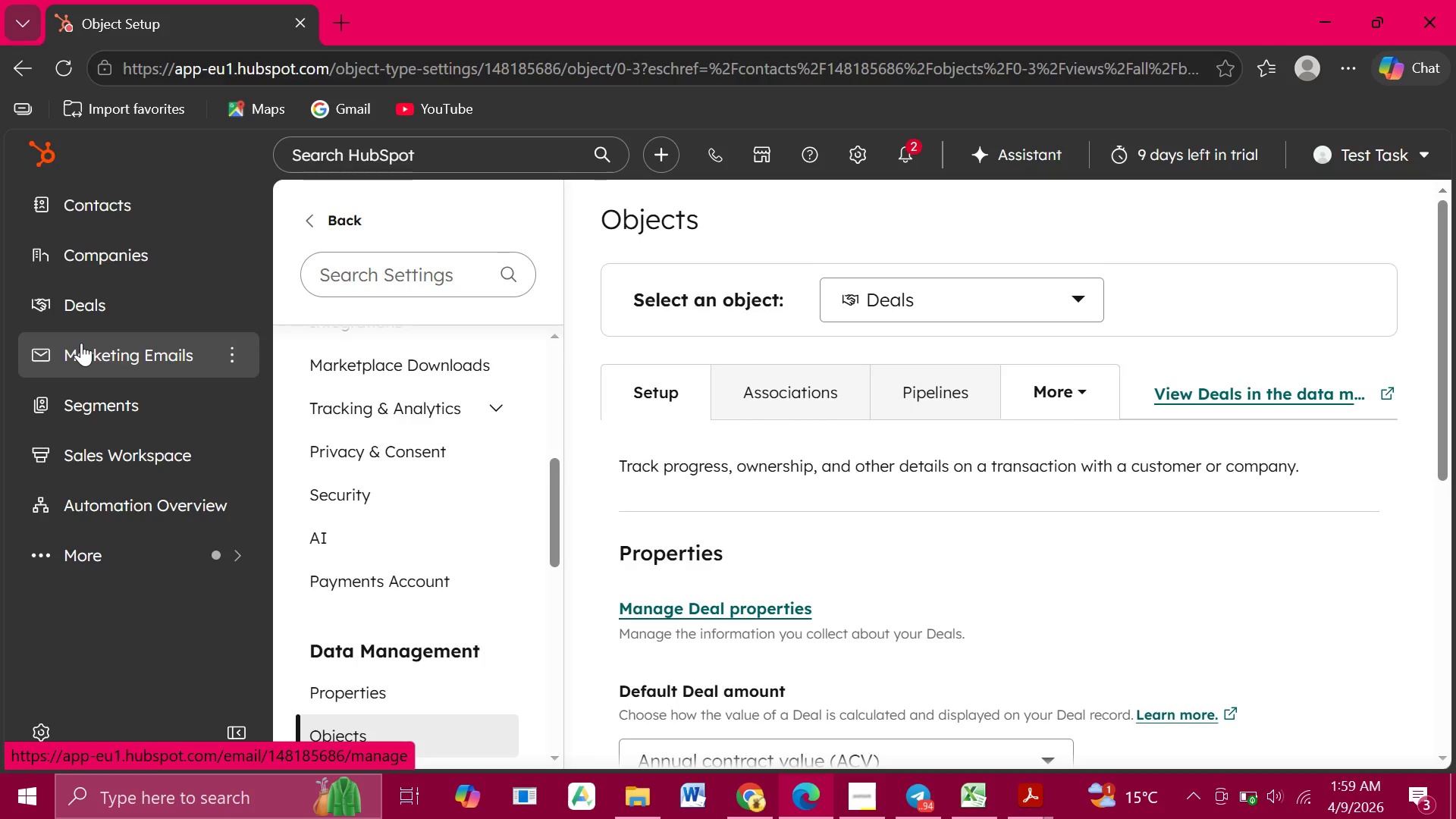 
left_click([320, 682])
 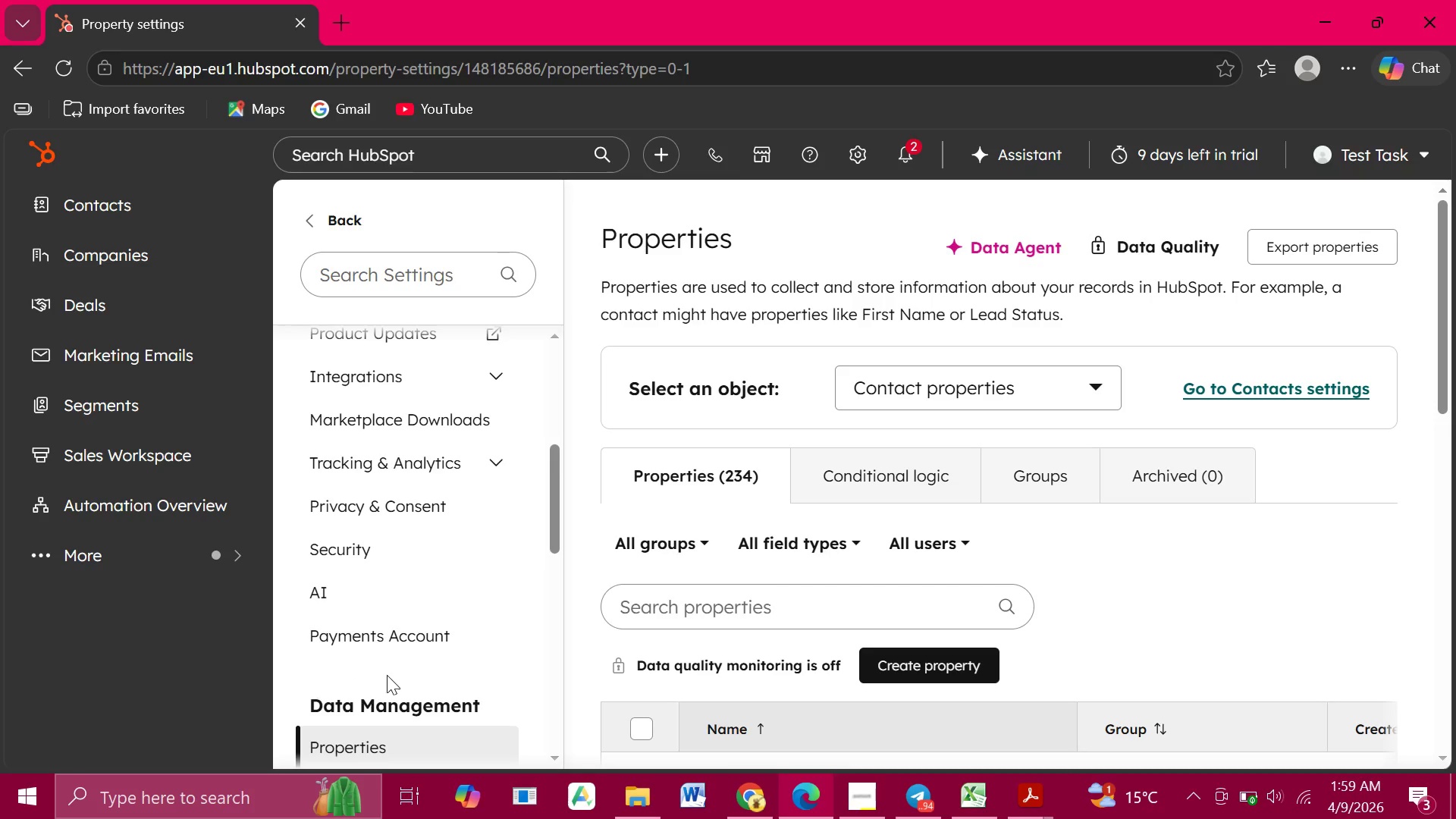 
wait(22.47)
 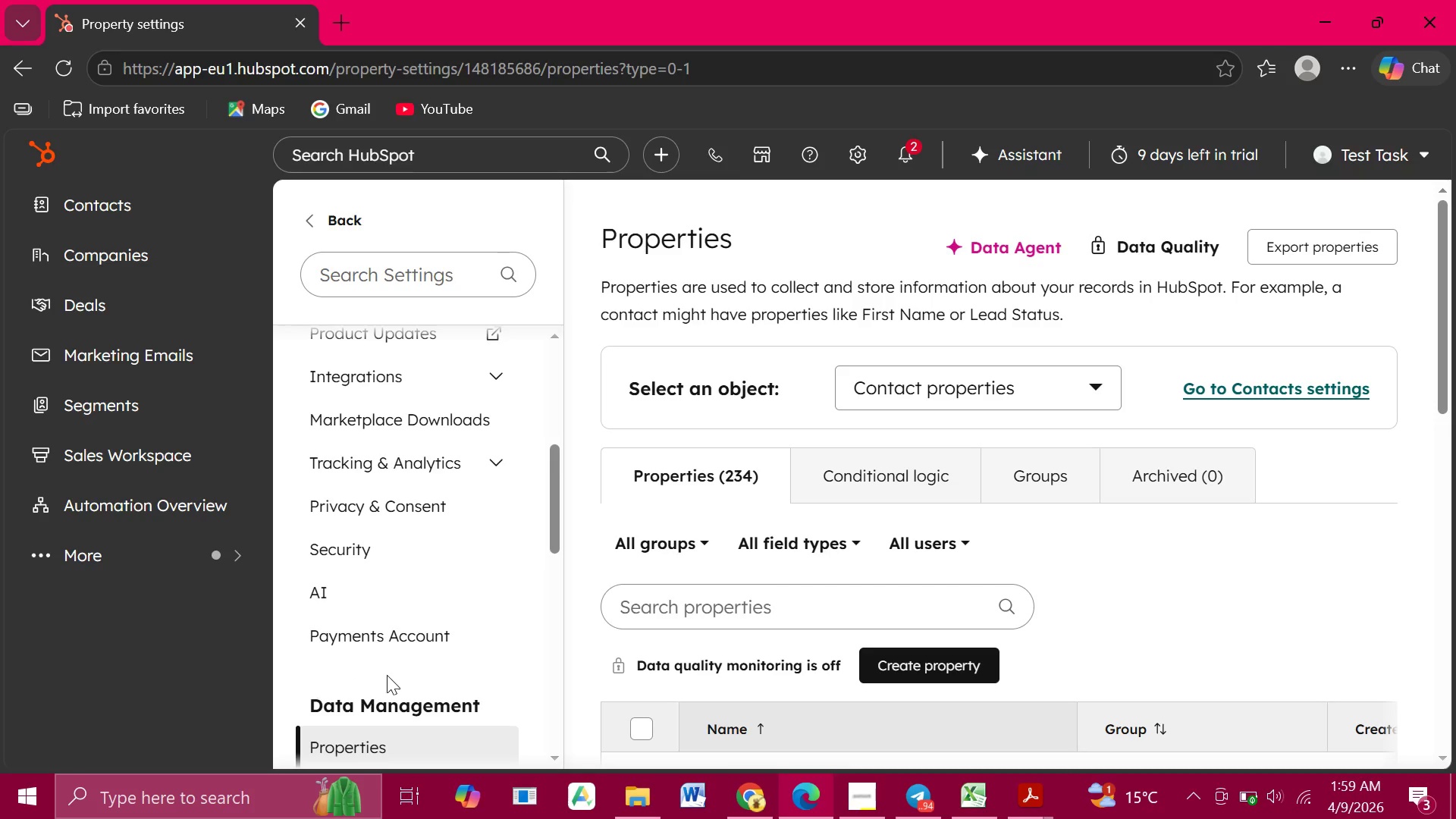 
left_click([875, 377])
 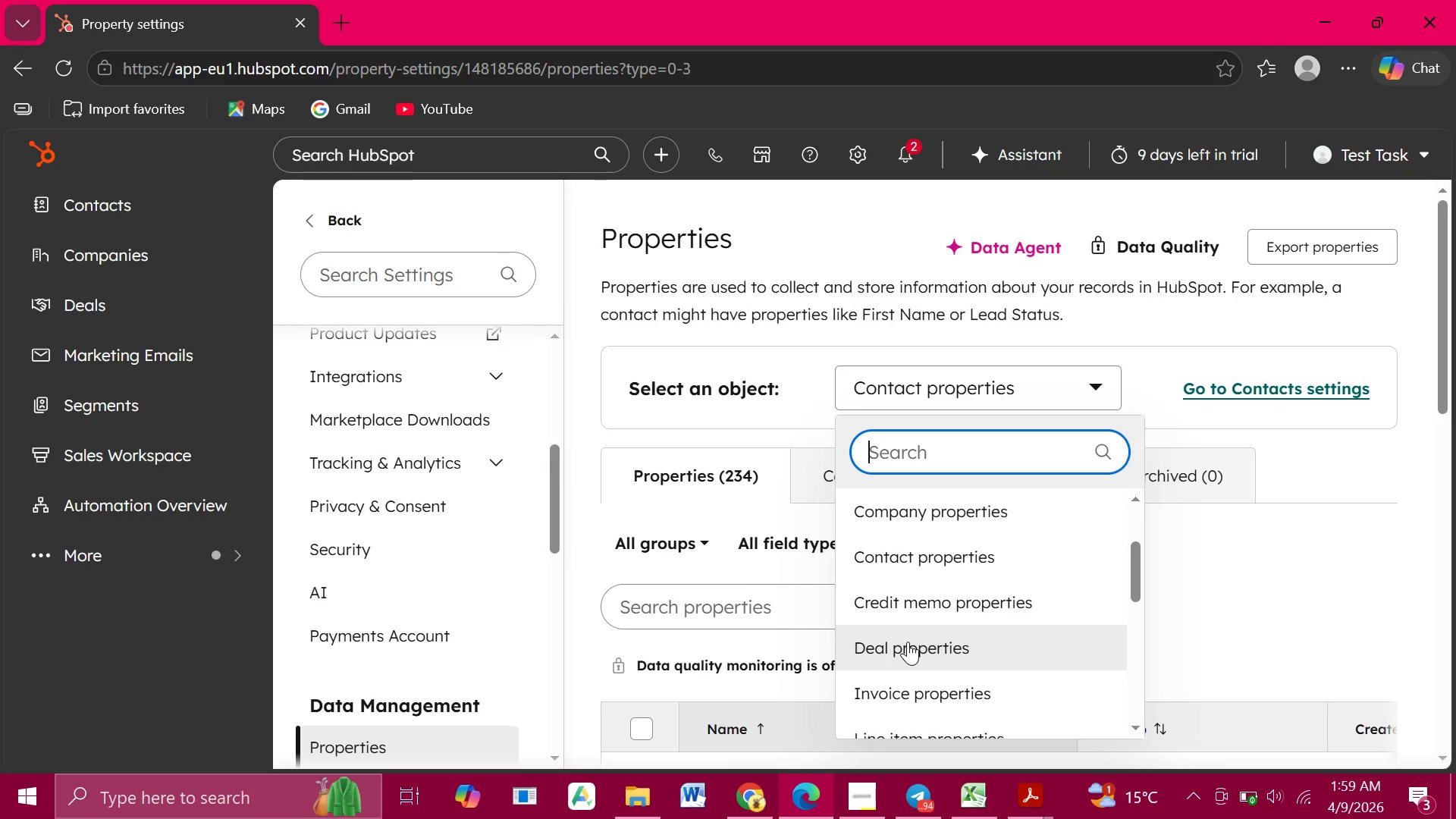 
left_click([908, 642])
 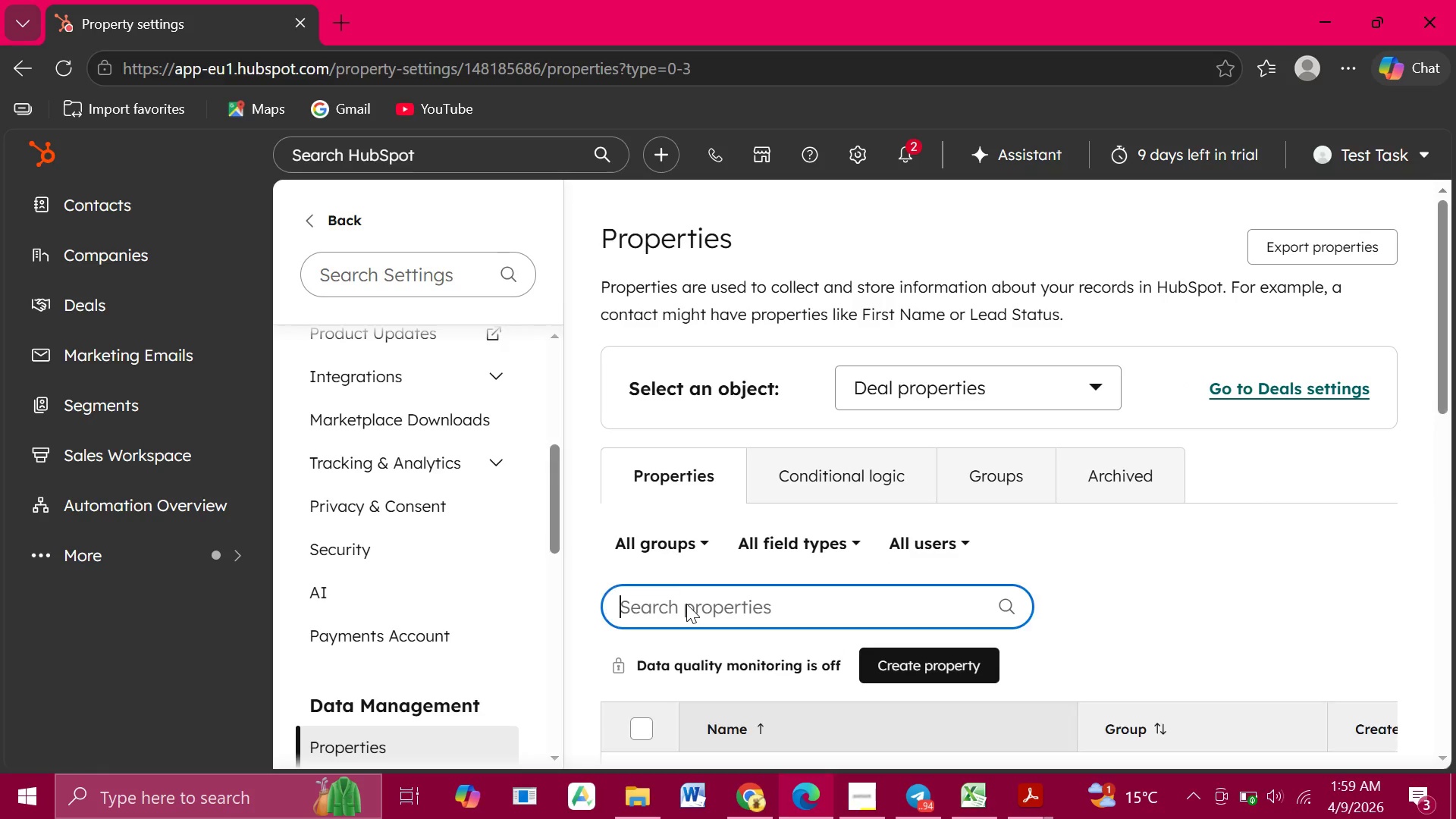 
left_click([686, 604])
 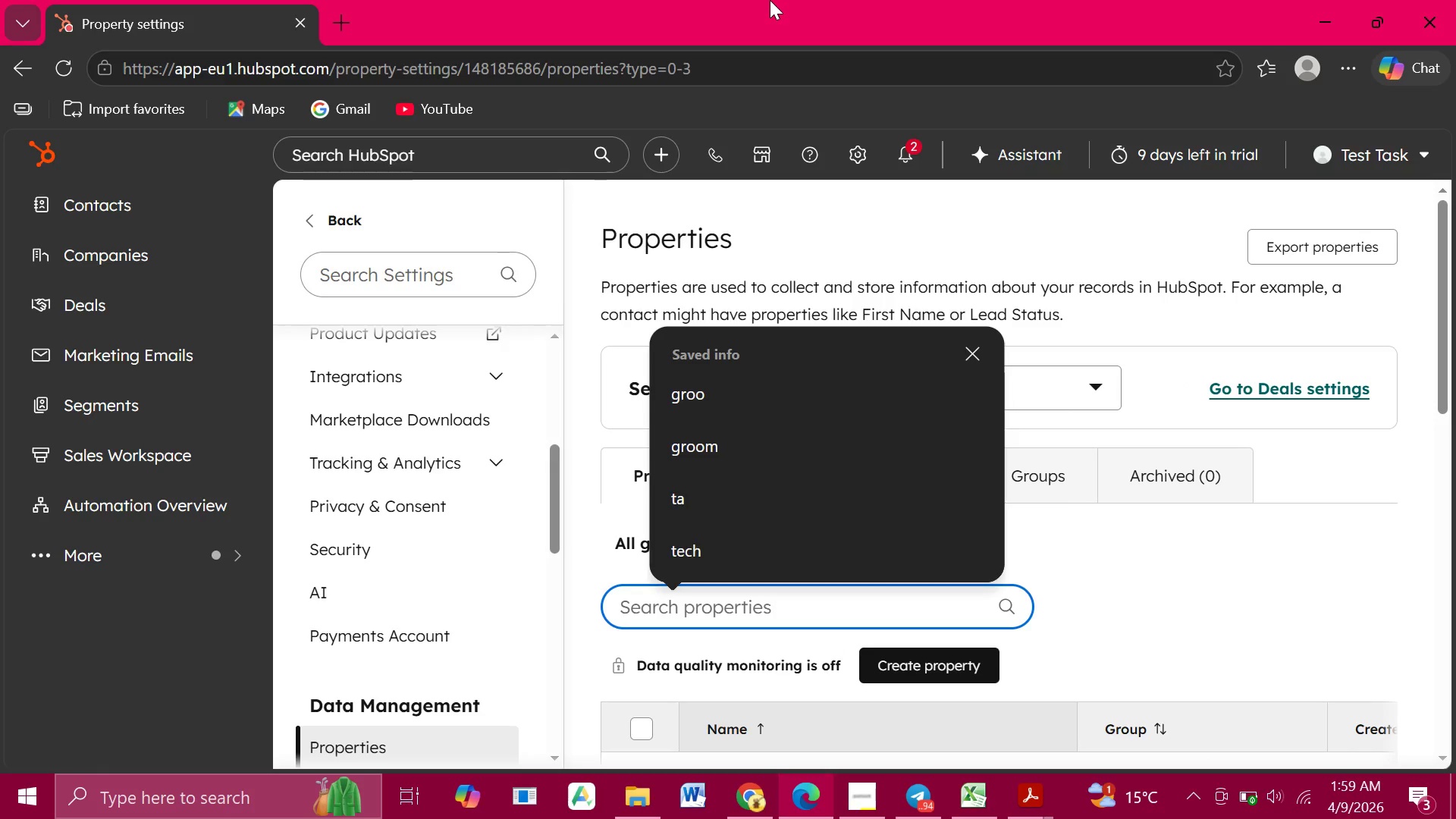 
type(stu)
 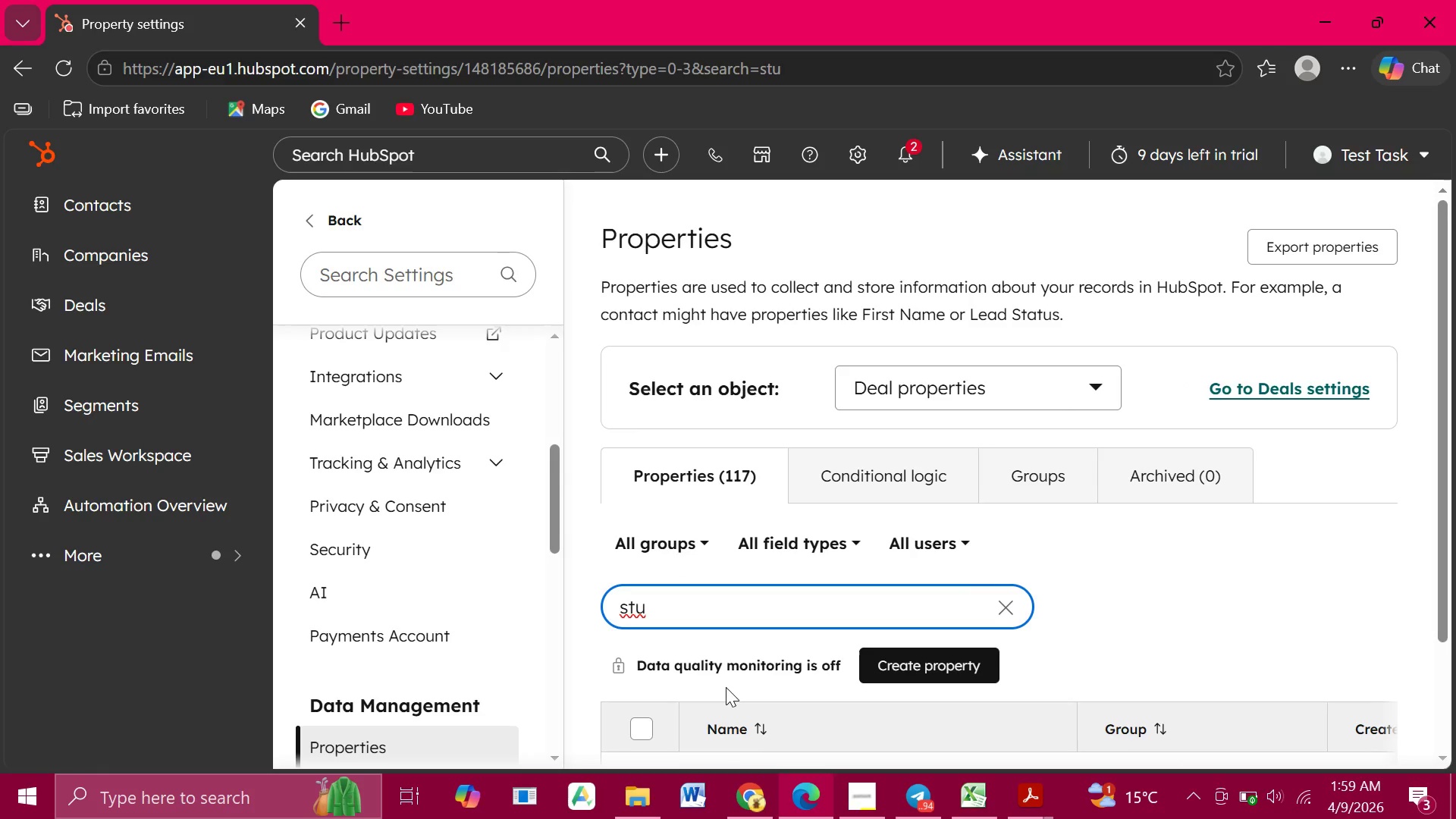 
scroll: coordinate [726, 687], scroll_direction: down, amount: 1.0
 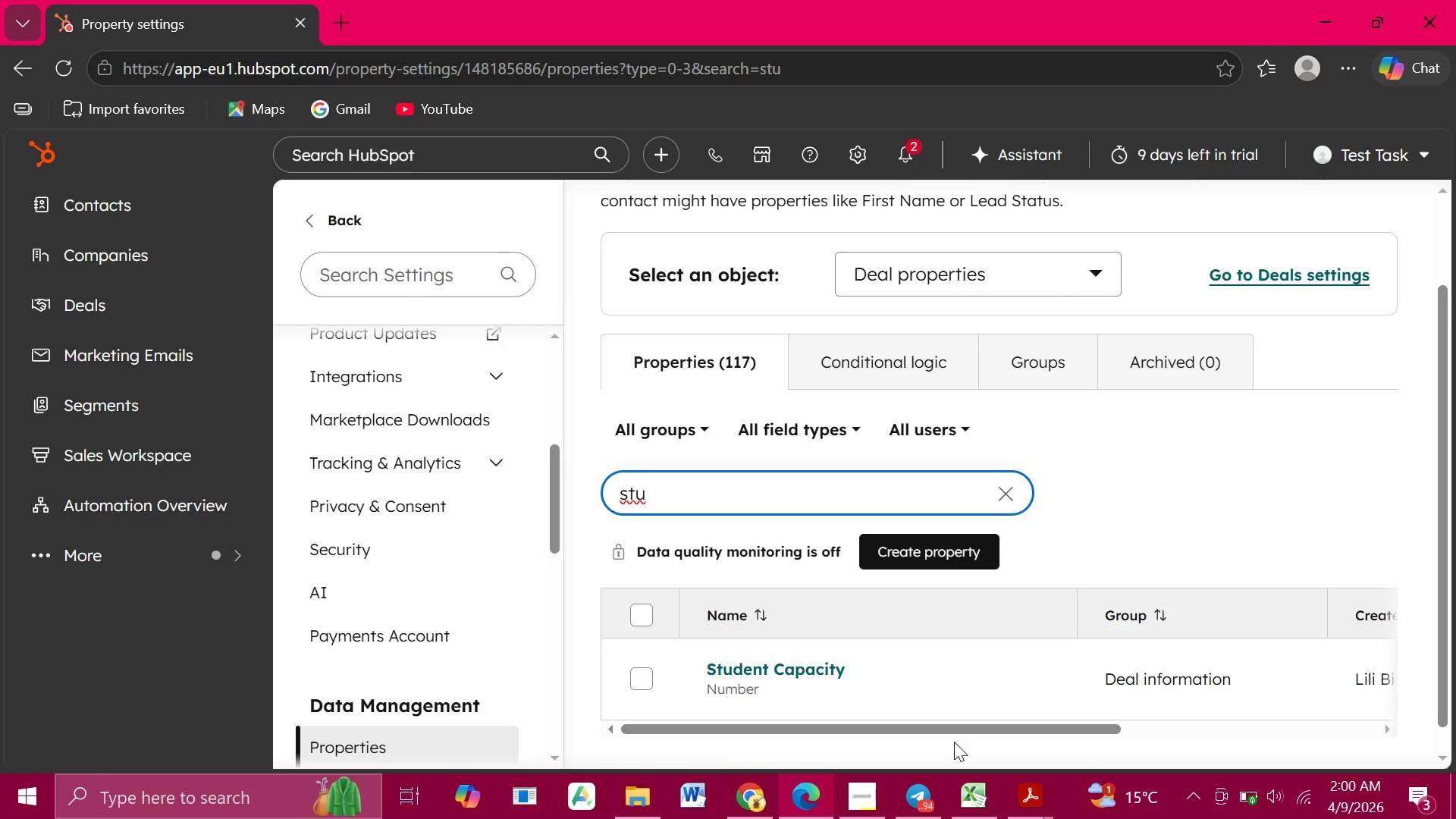 
wait(5.54)
 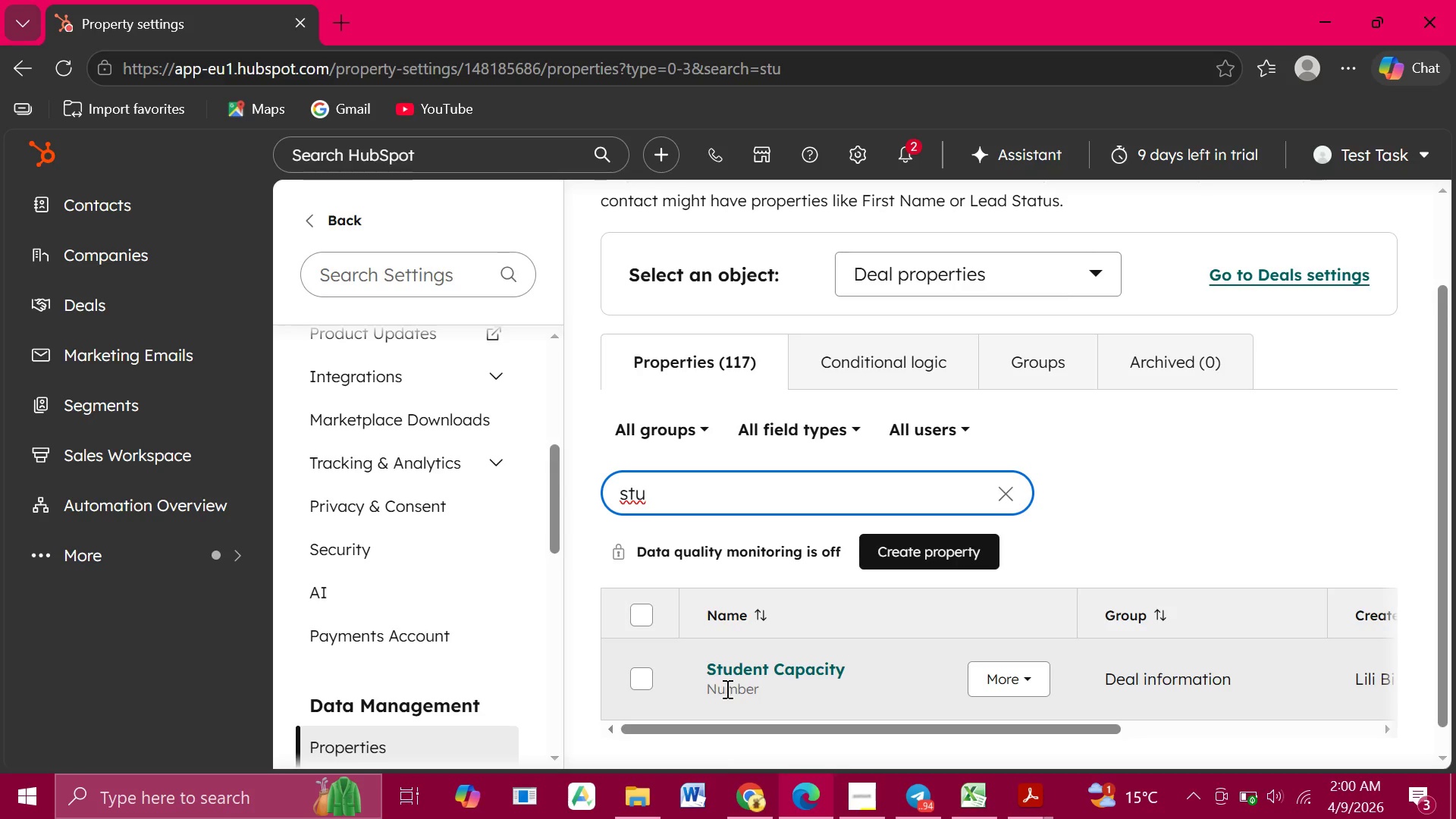 
left_click_drag(start_coordinate=[956, 728], to_coordinate=[839, 721])
 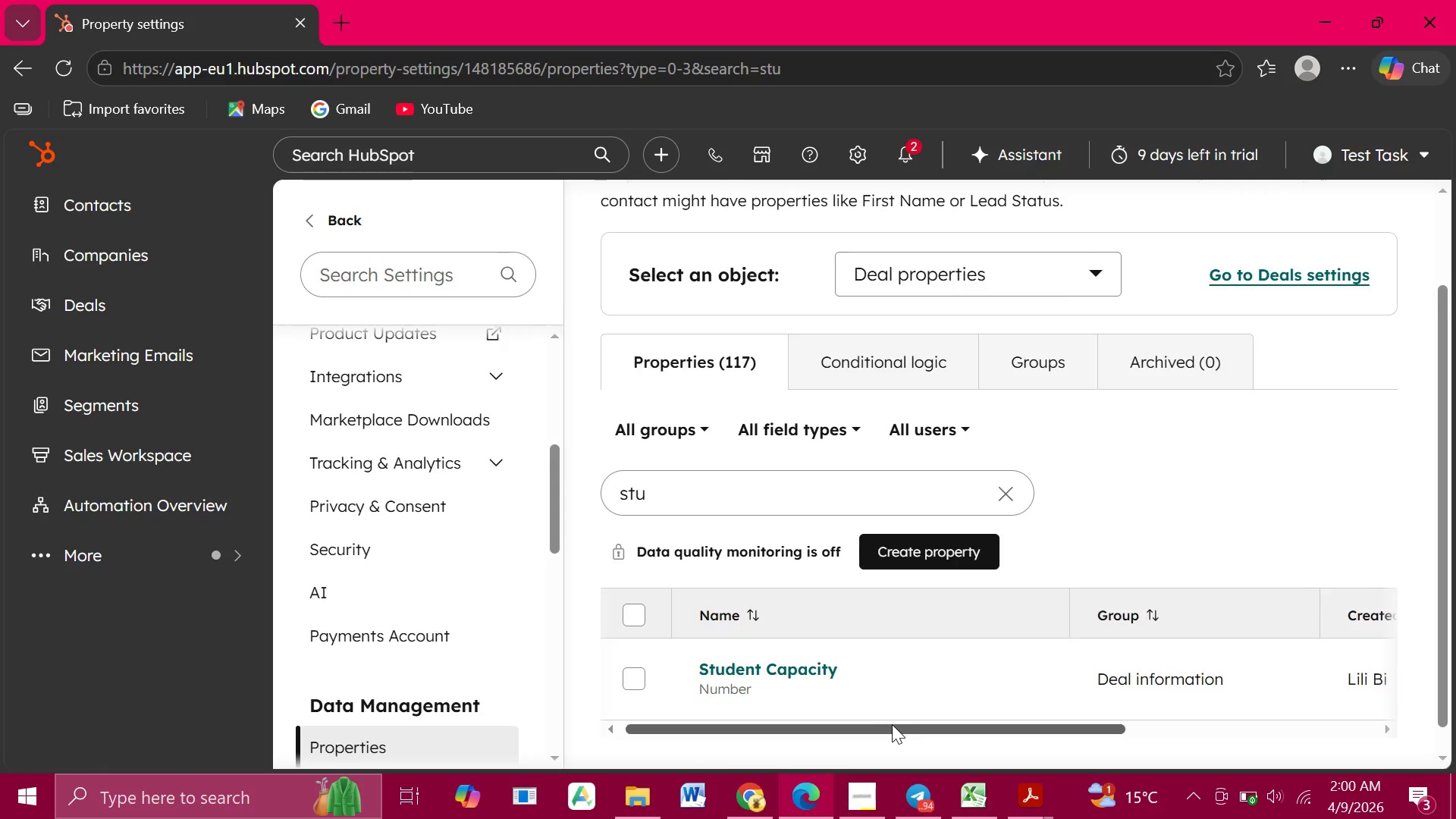 
left_click_drag(start_coordinate=[879, 724], to_coordinate=[932, 736])
 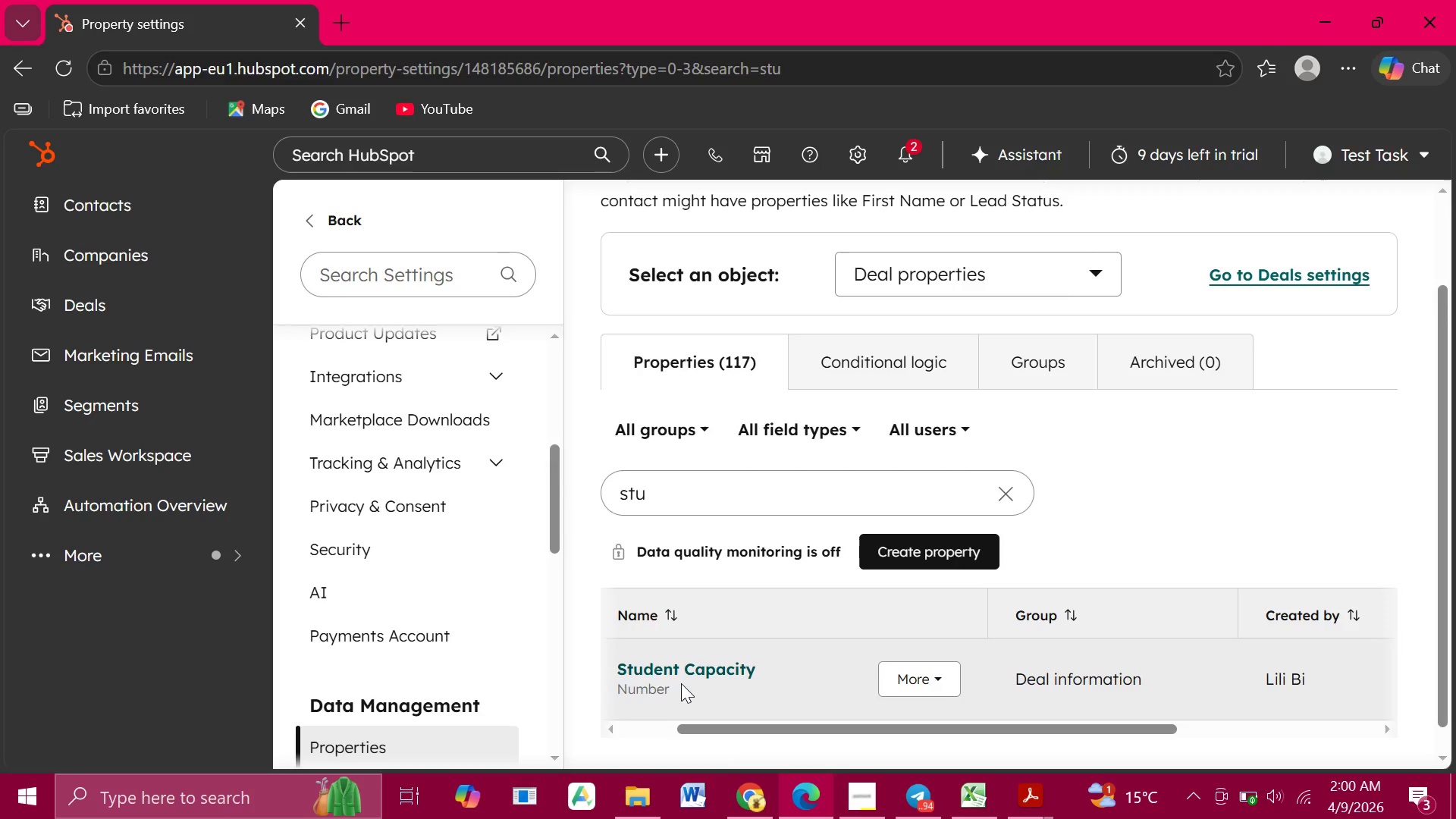 
wait(6.98)
 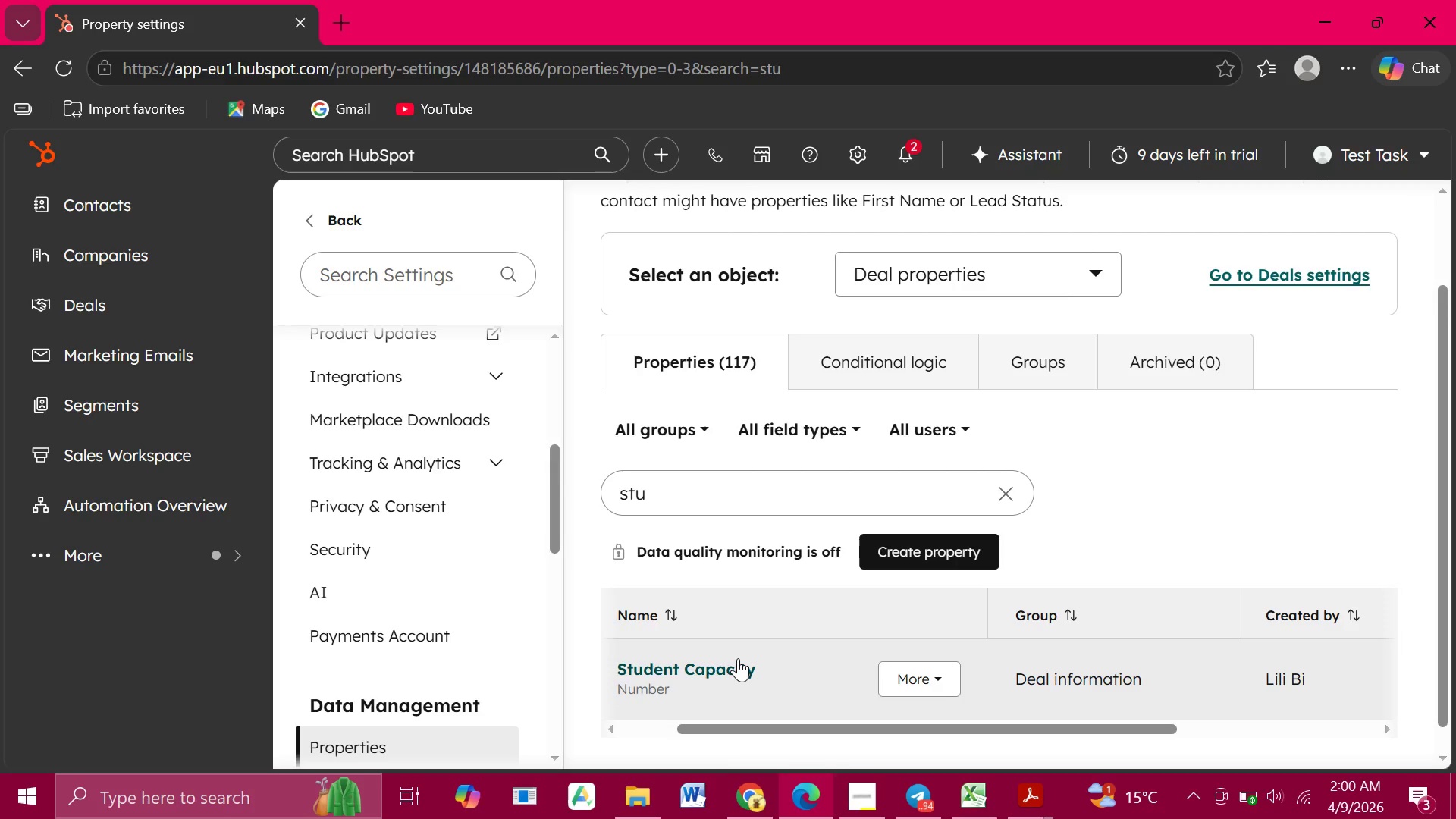 
left_click([690, 660])
 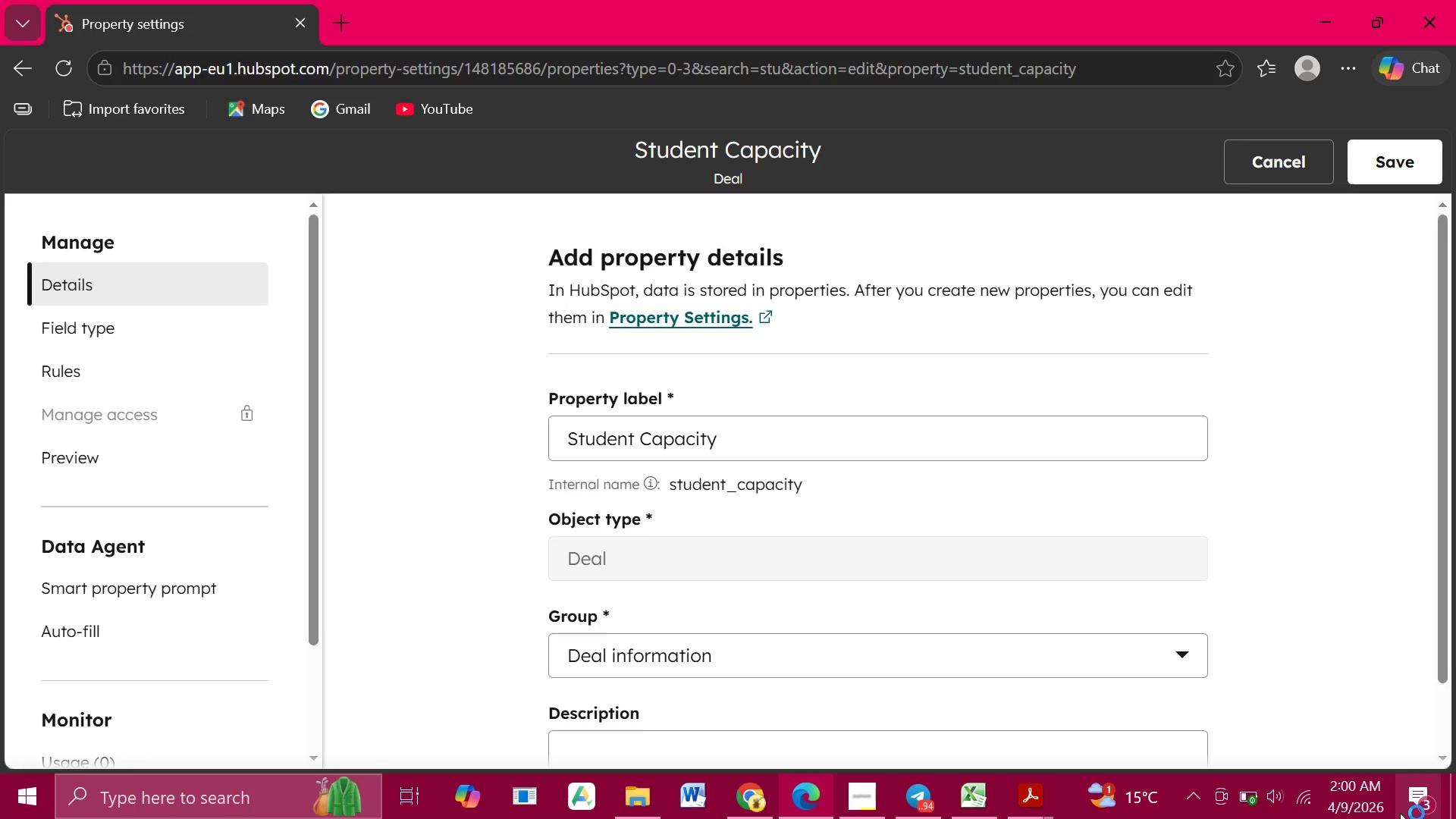 
wait(23.91)
 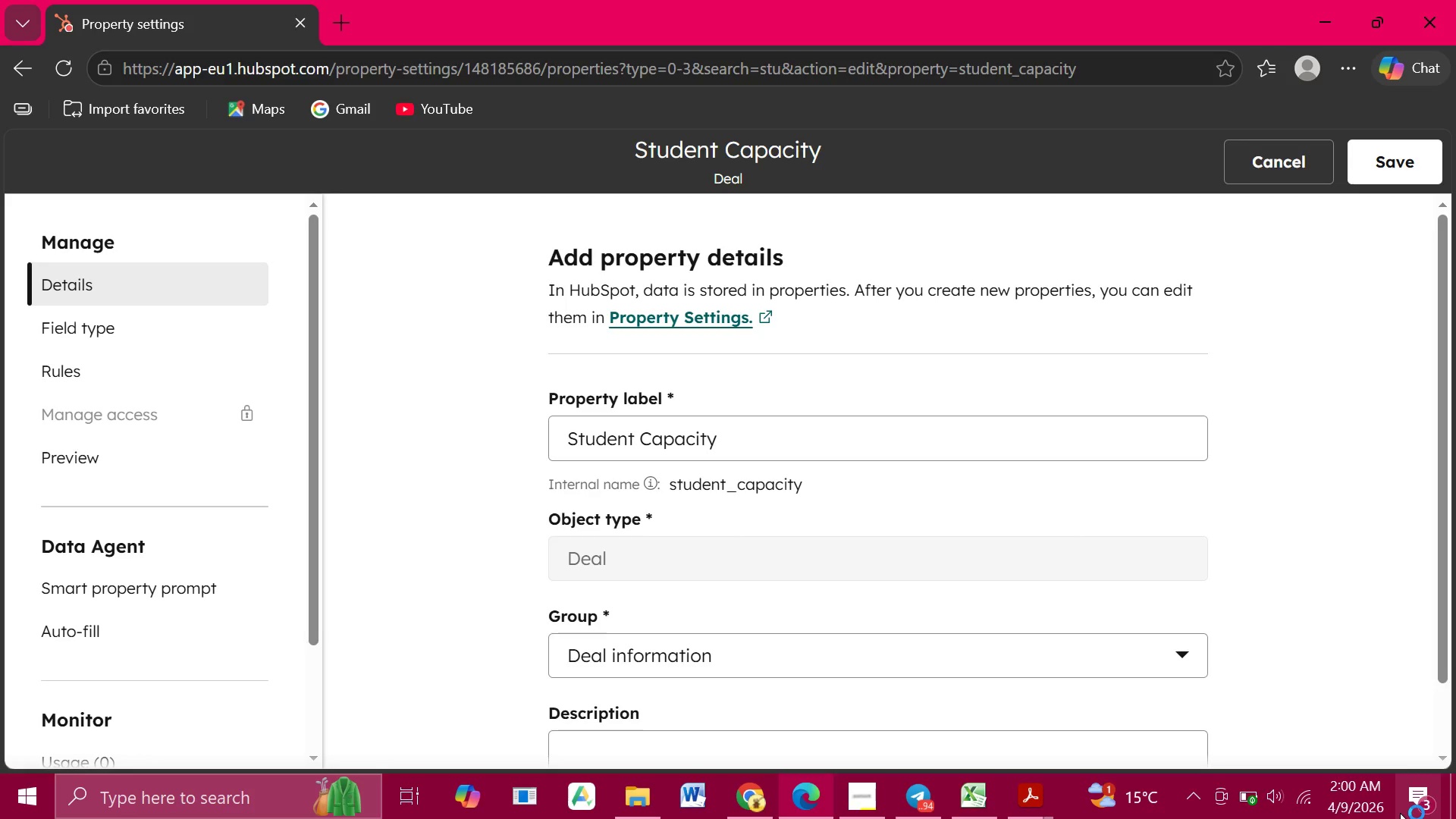 
scroll: coordinate [872, 613], scroll_direction: down, amount: 2.0
 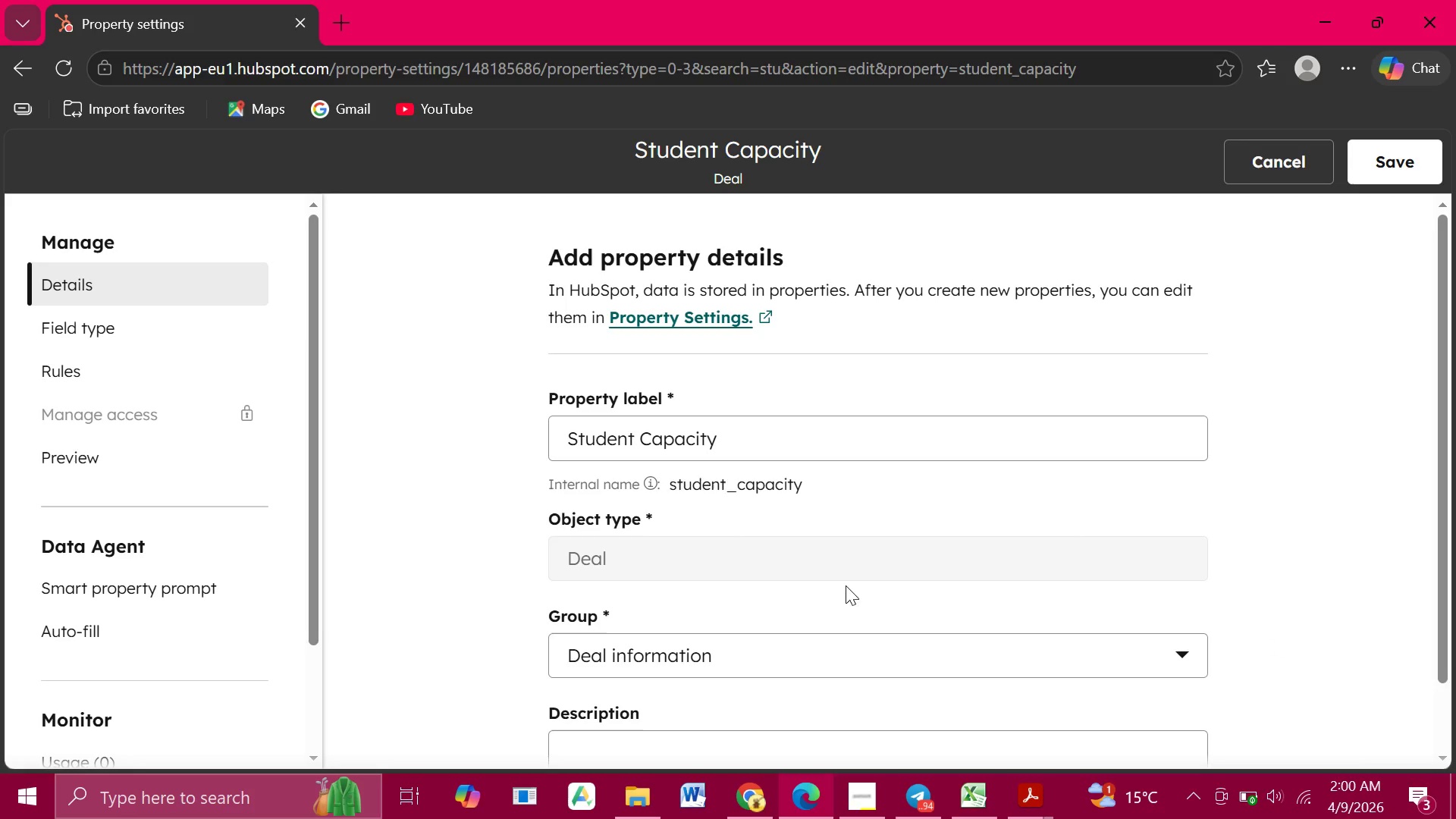 
scroll: coordinate [872, 613], scroll_direction: up, amount: 2.0
 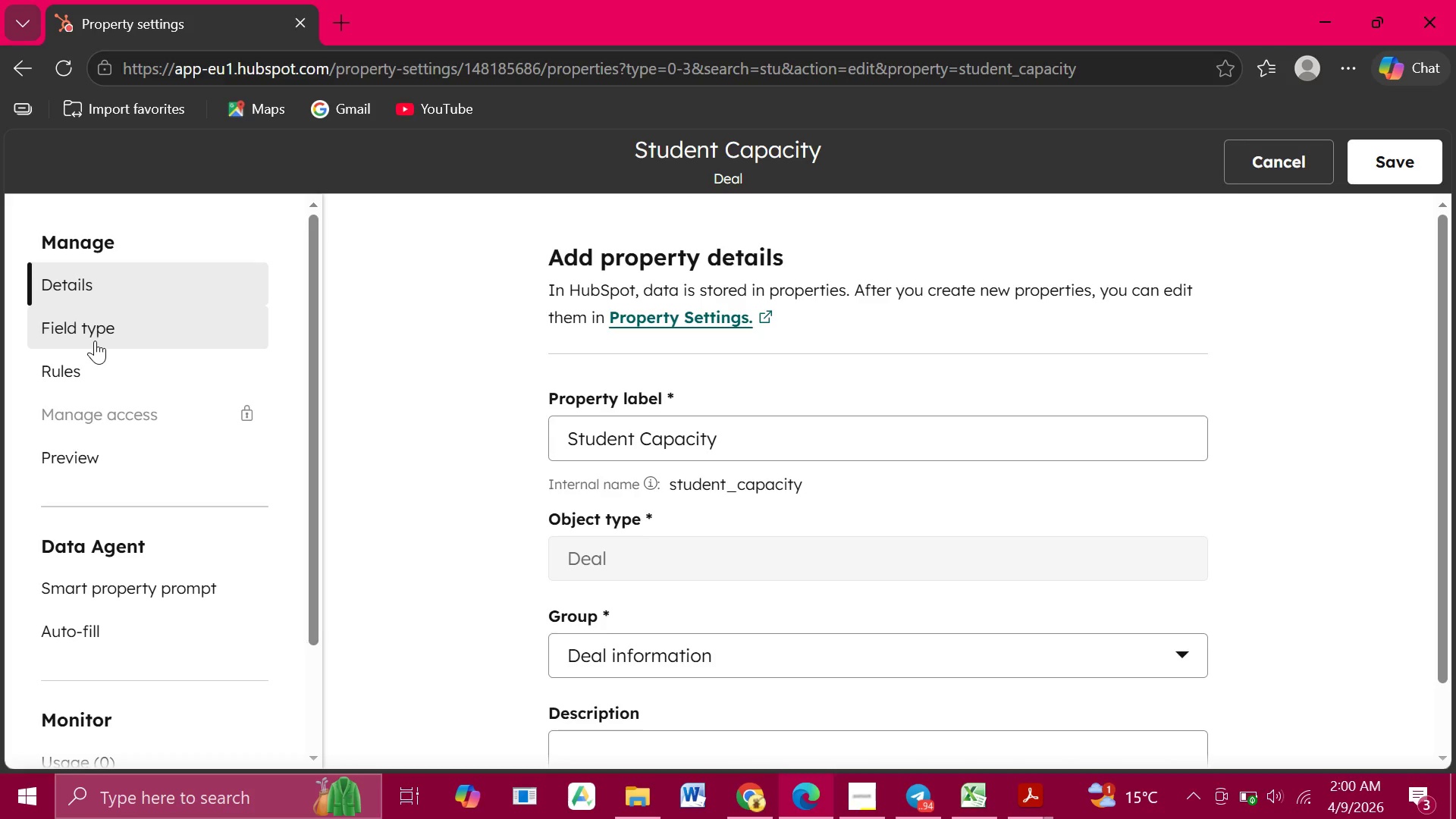 
left_click([95, 340])
 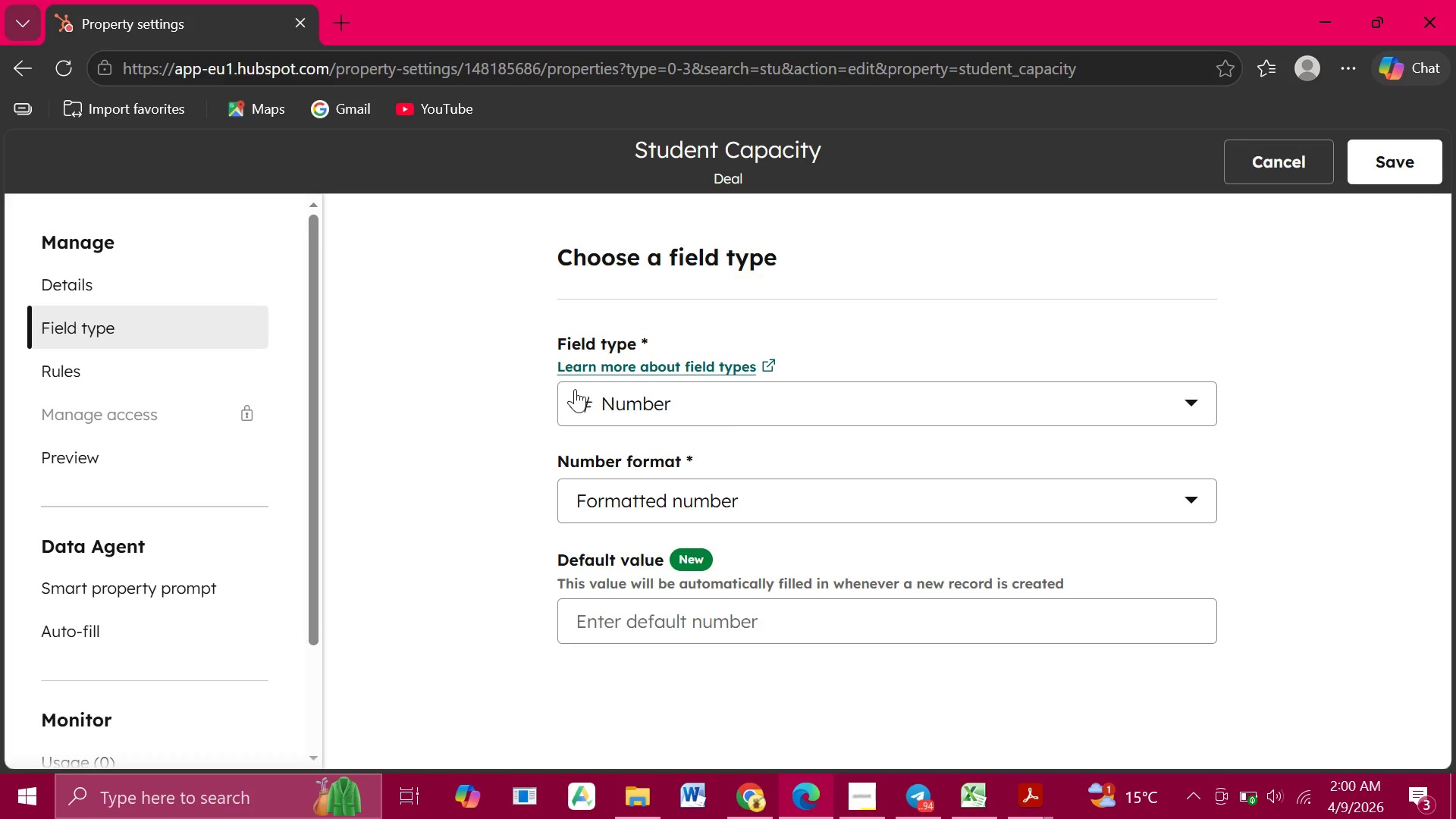 
mouse_move([257, 406])
 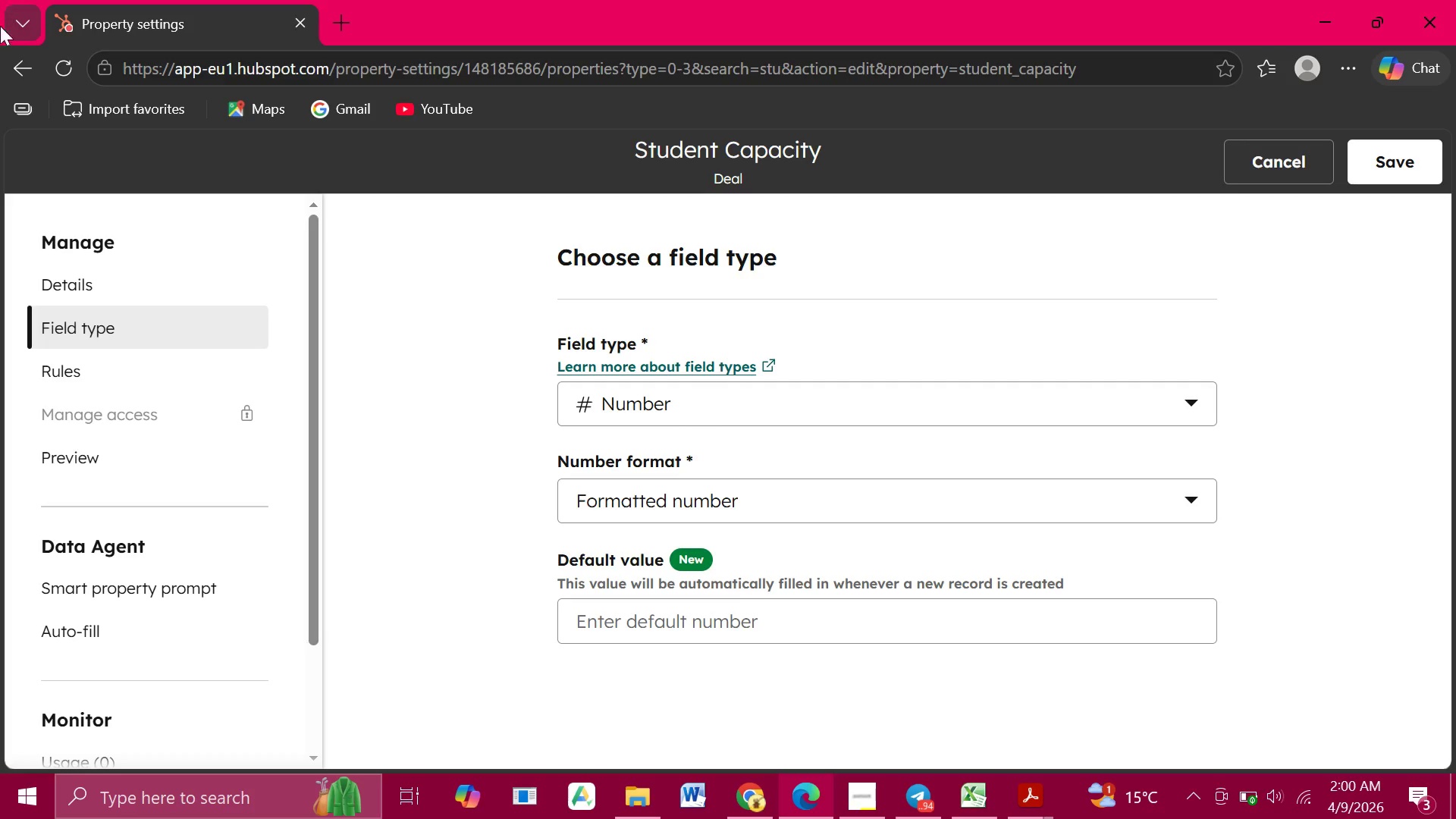 
wait(7.71)
 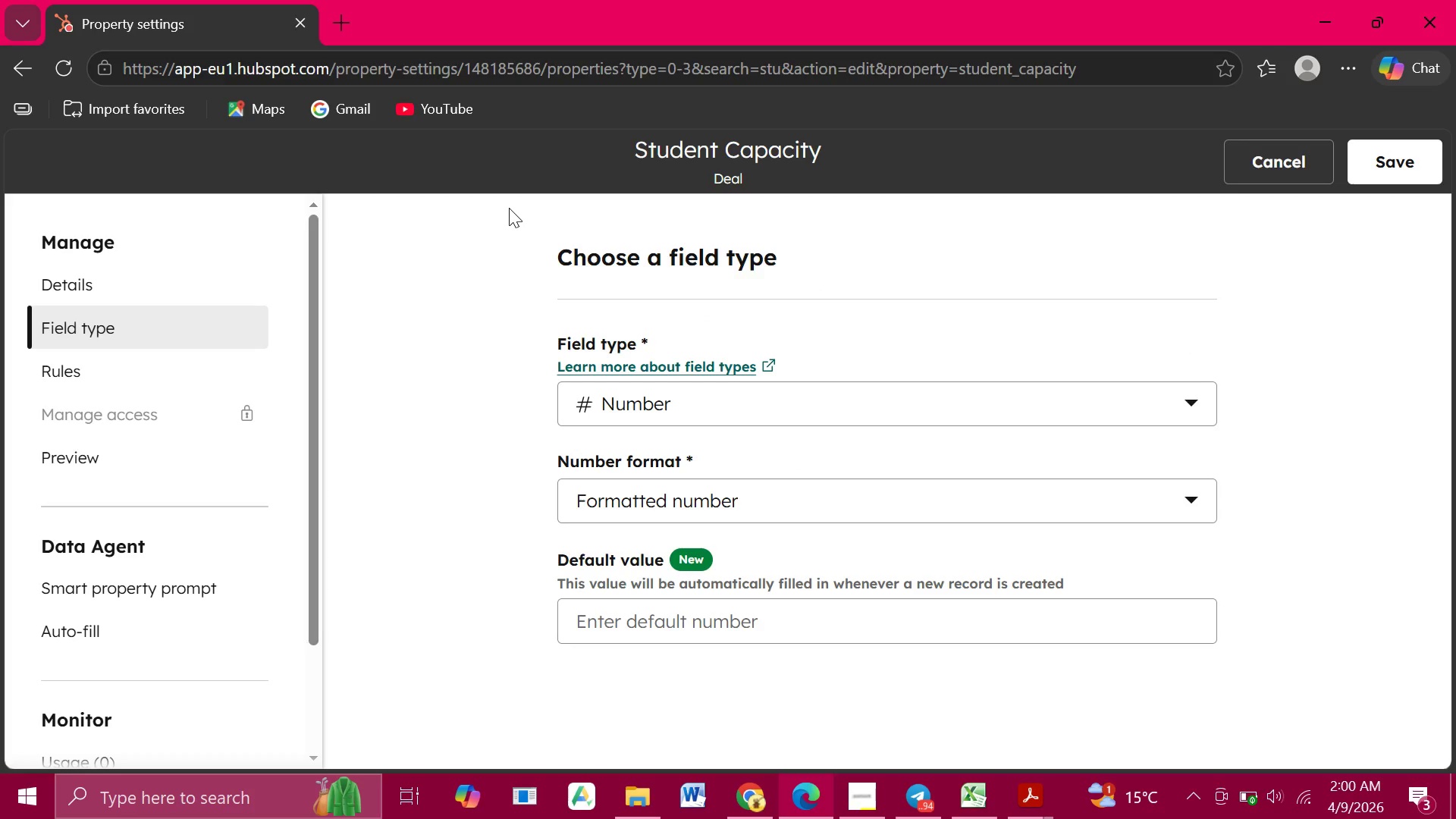 
scroll: coordinate [50, 224], scroll_direction: up, amount: 3.0
 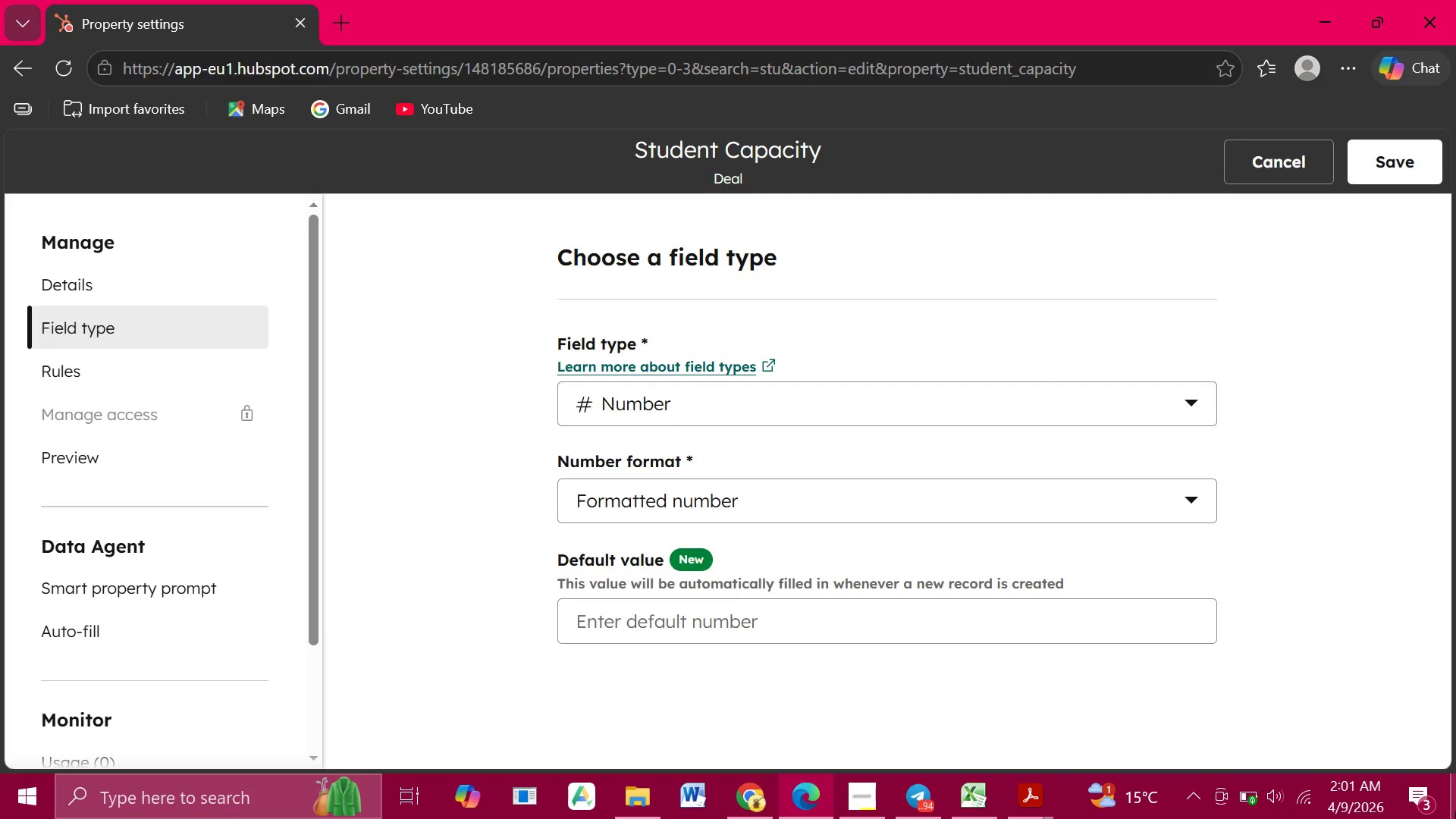 
mouse_move([11, 810])
 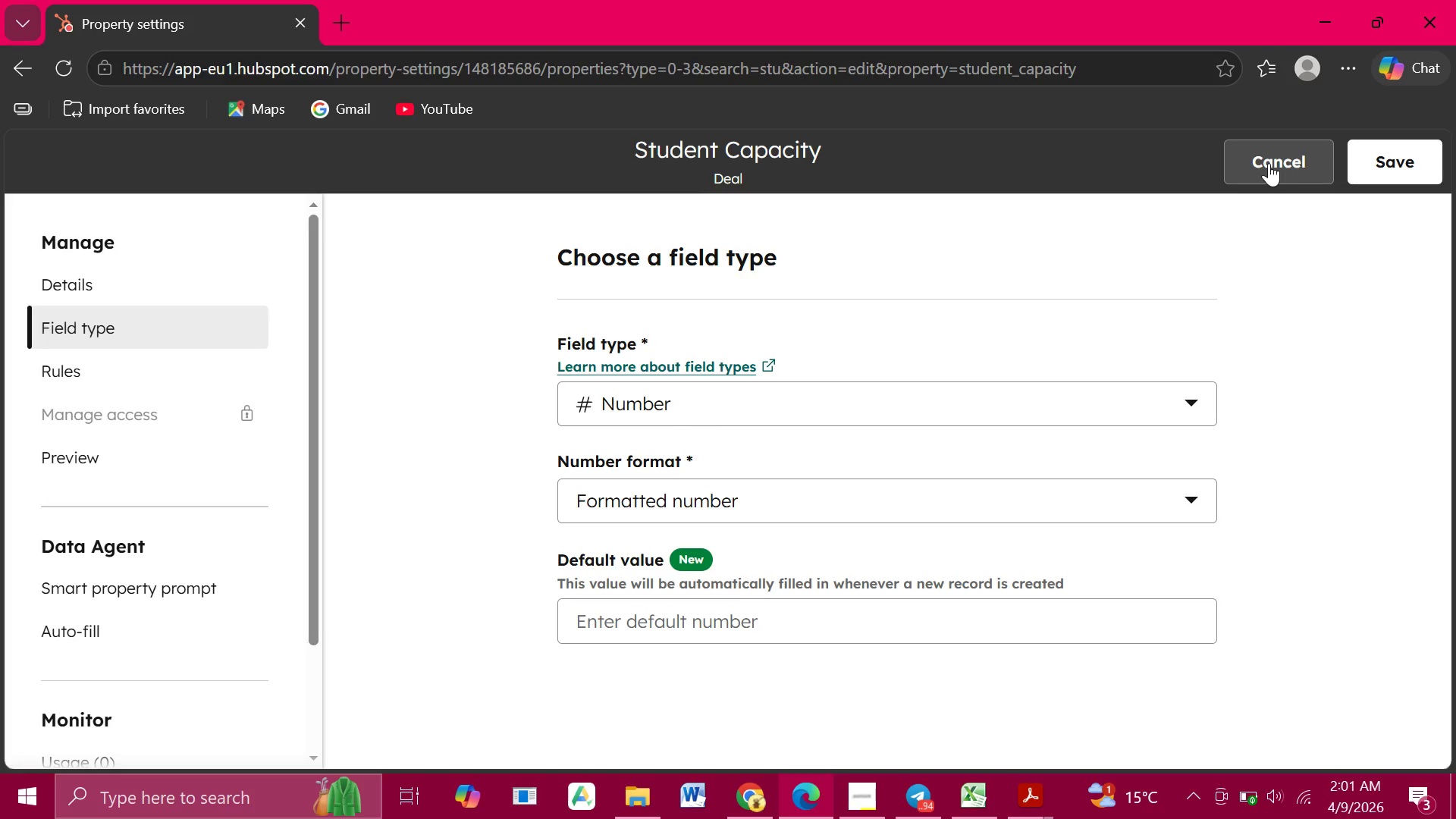 
wait(5.04)
 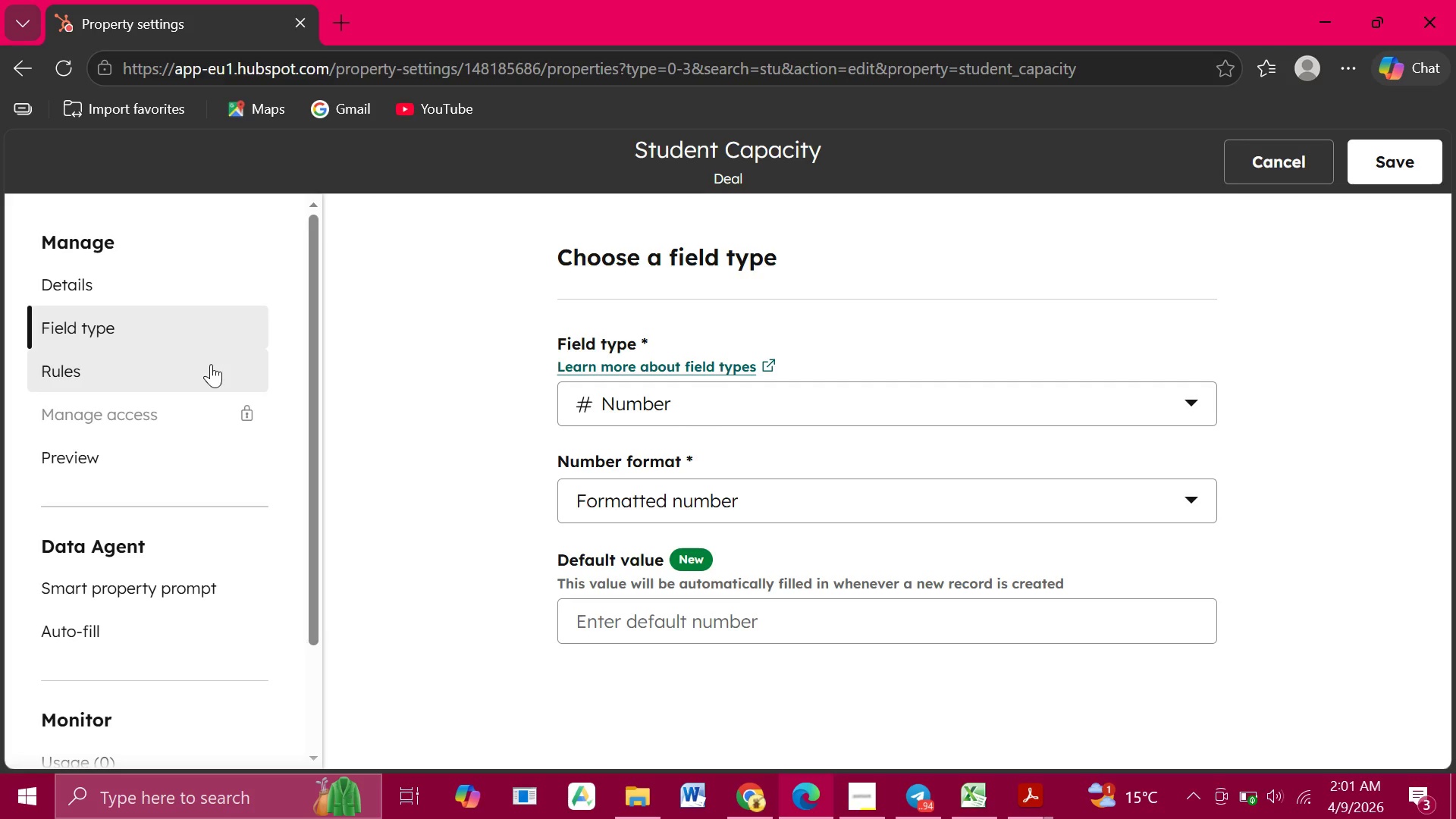 
left_click([1269, 163])
 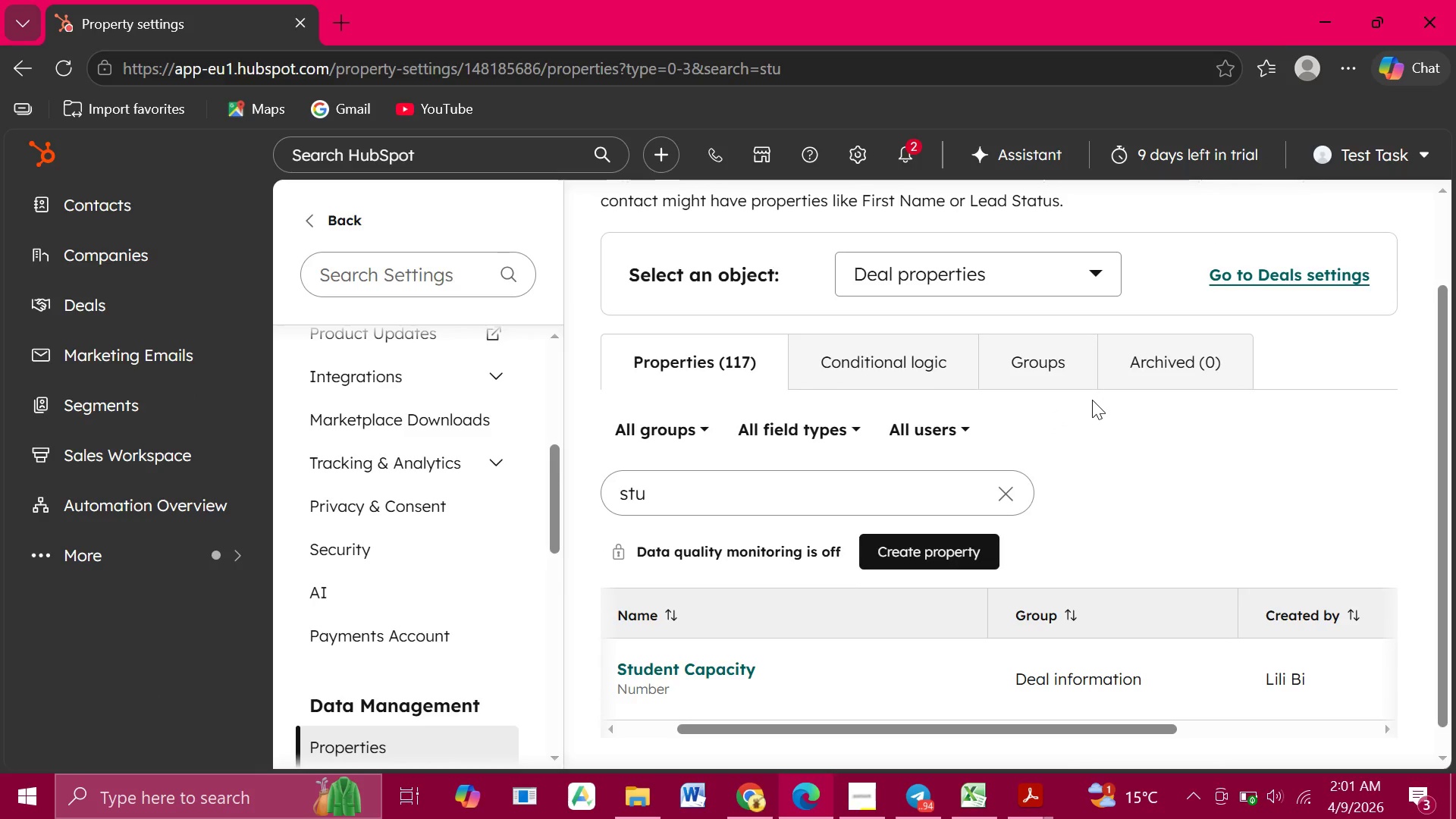 
wait(7.7)
 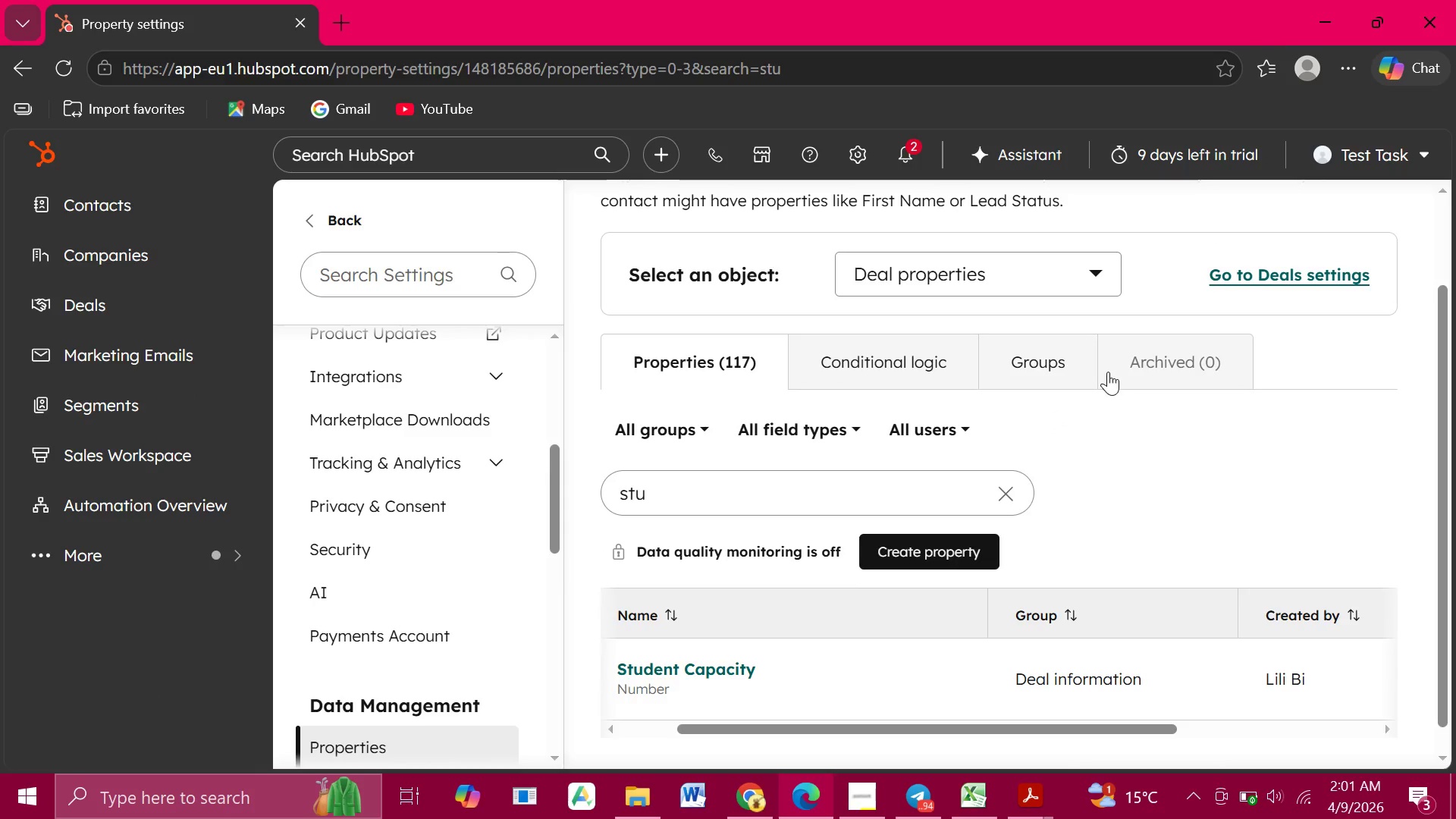 
key(Meta+PrintScreen)
 